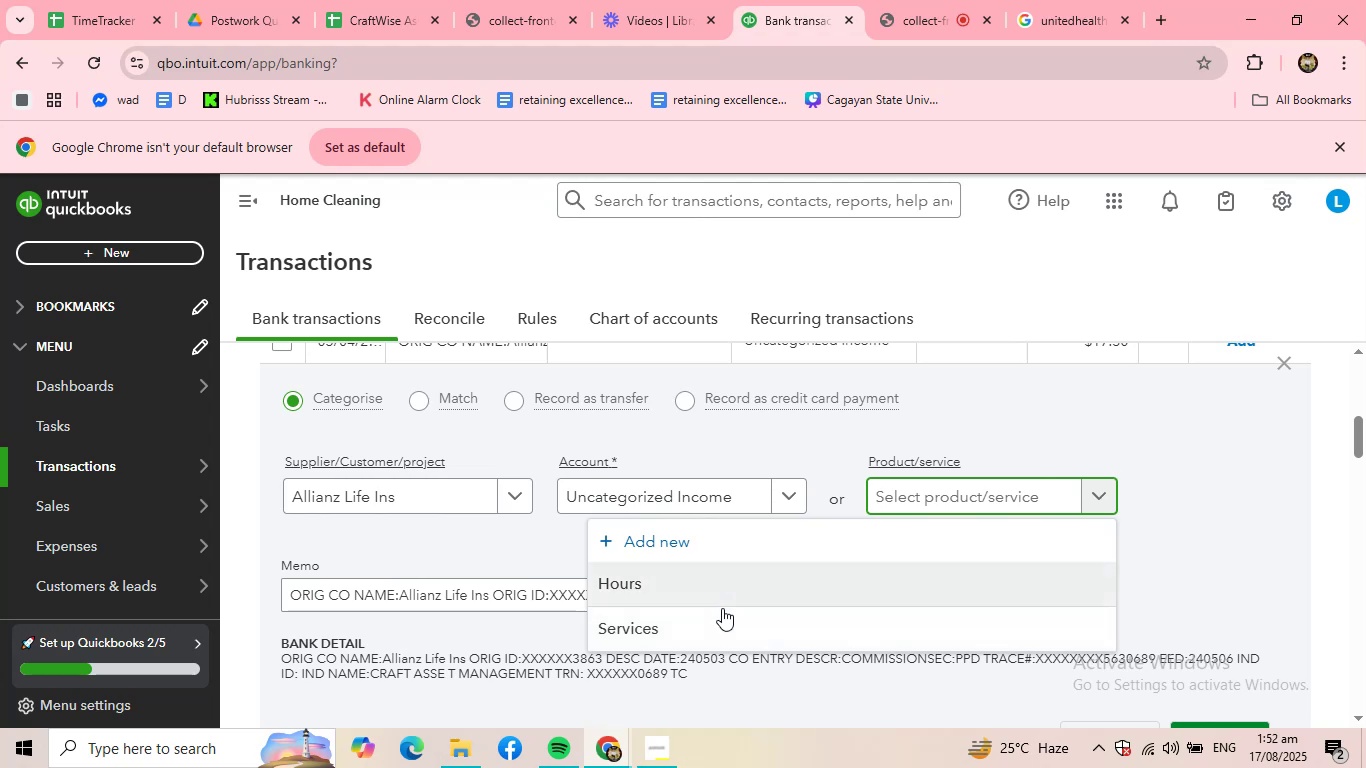 
left_click([726, 502])
 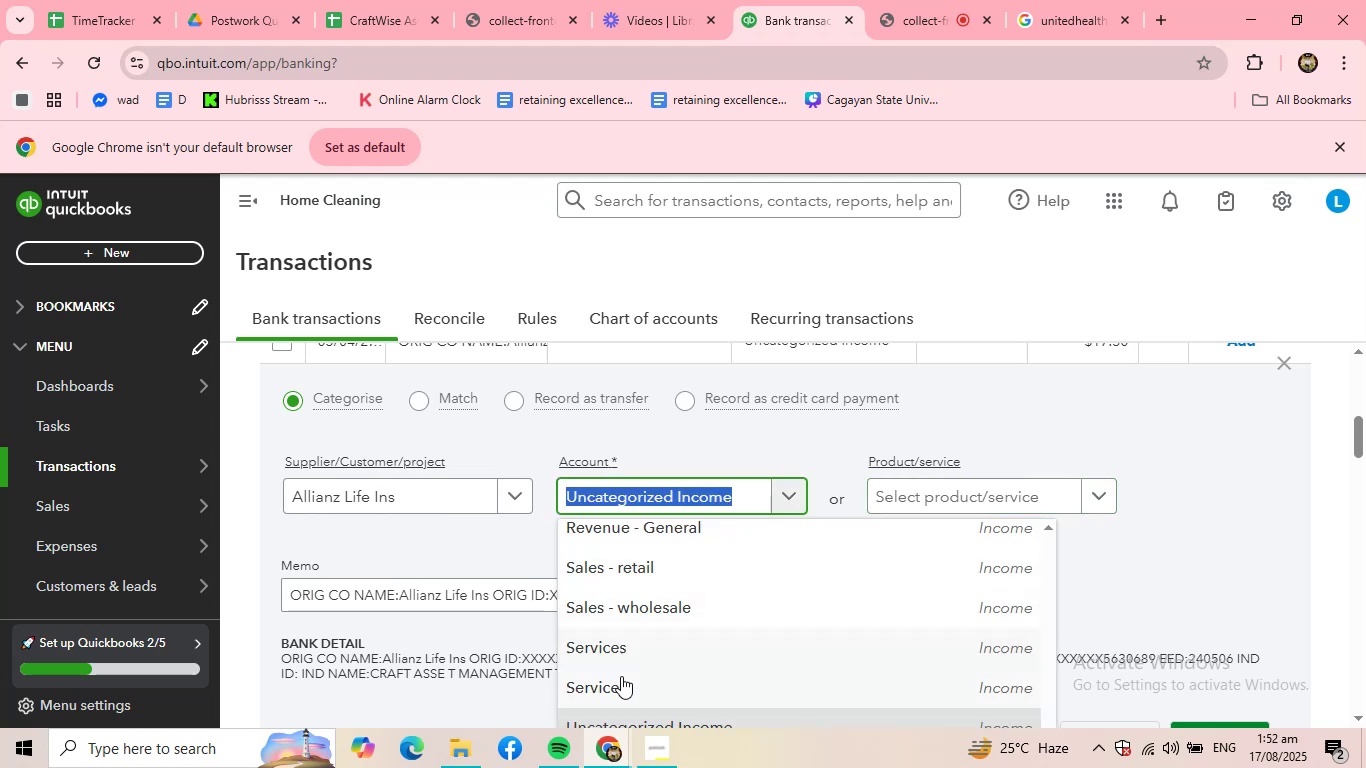 
left_click([645, 651])
 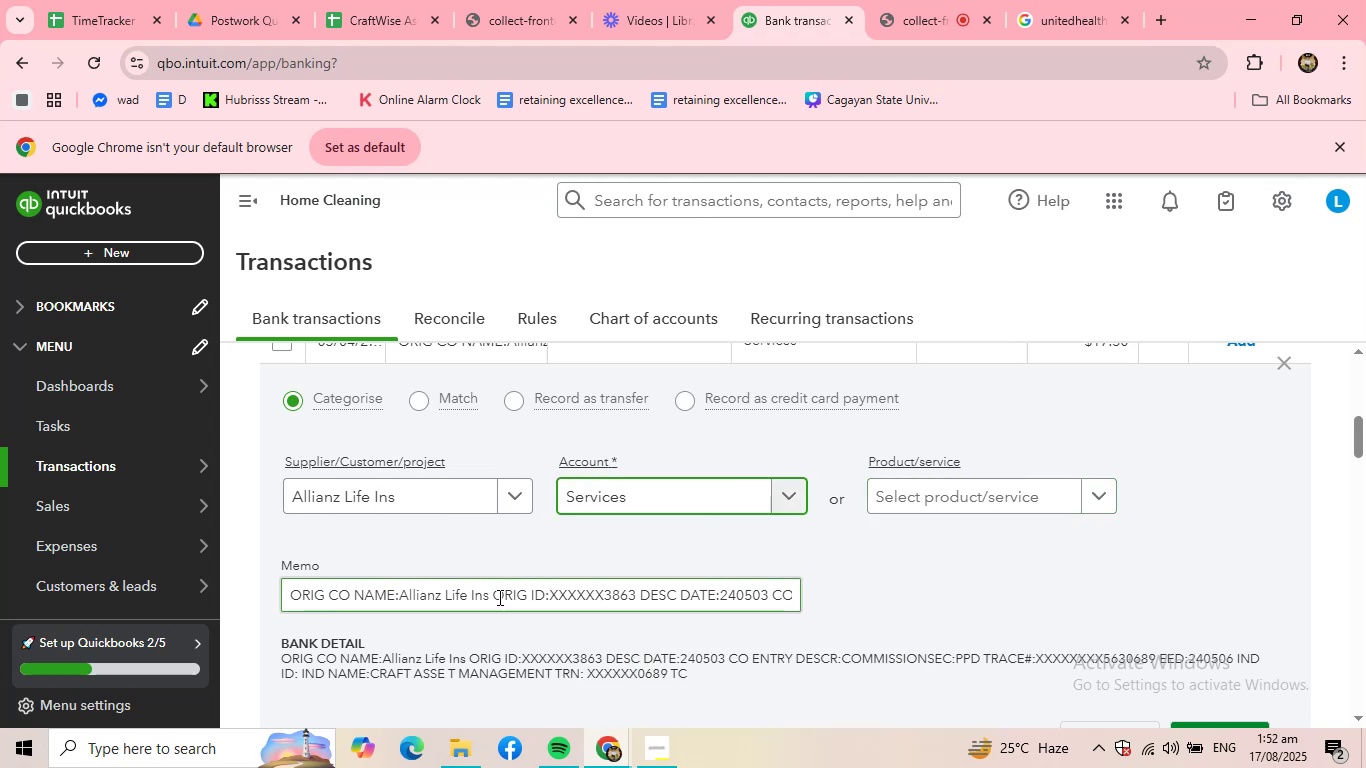 
left_click_drag(start_coordinate=[487, 595], to_coordinate=[184, 591])
 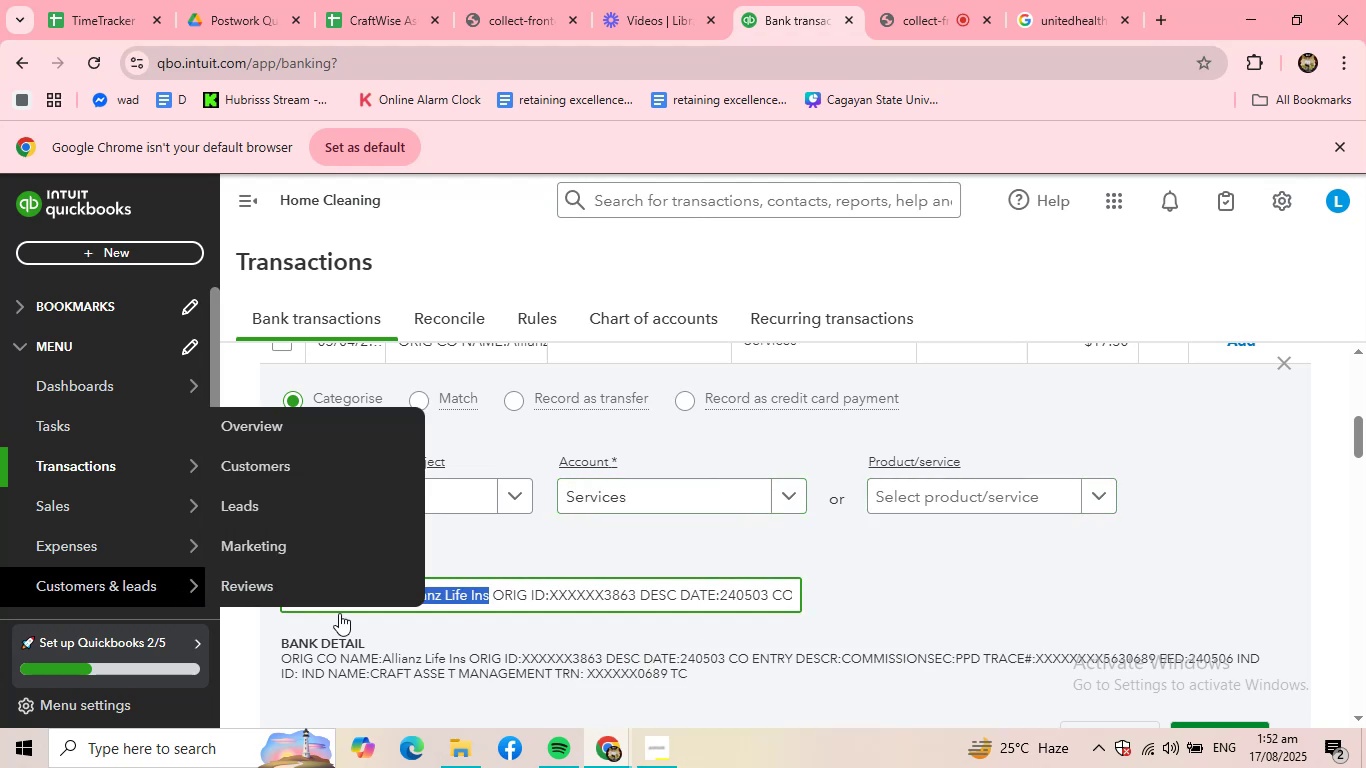 
key(Control+ControlLeft)
 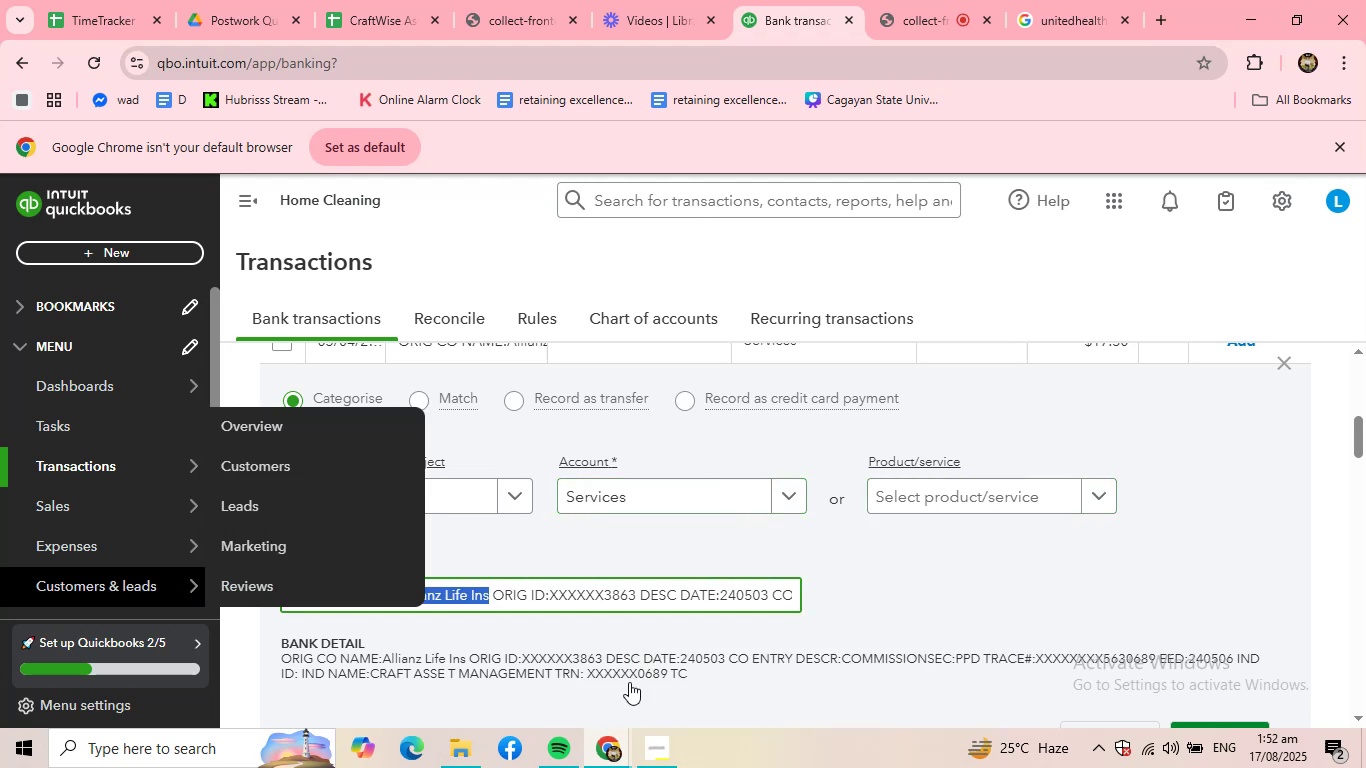 
key(Control+C)
 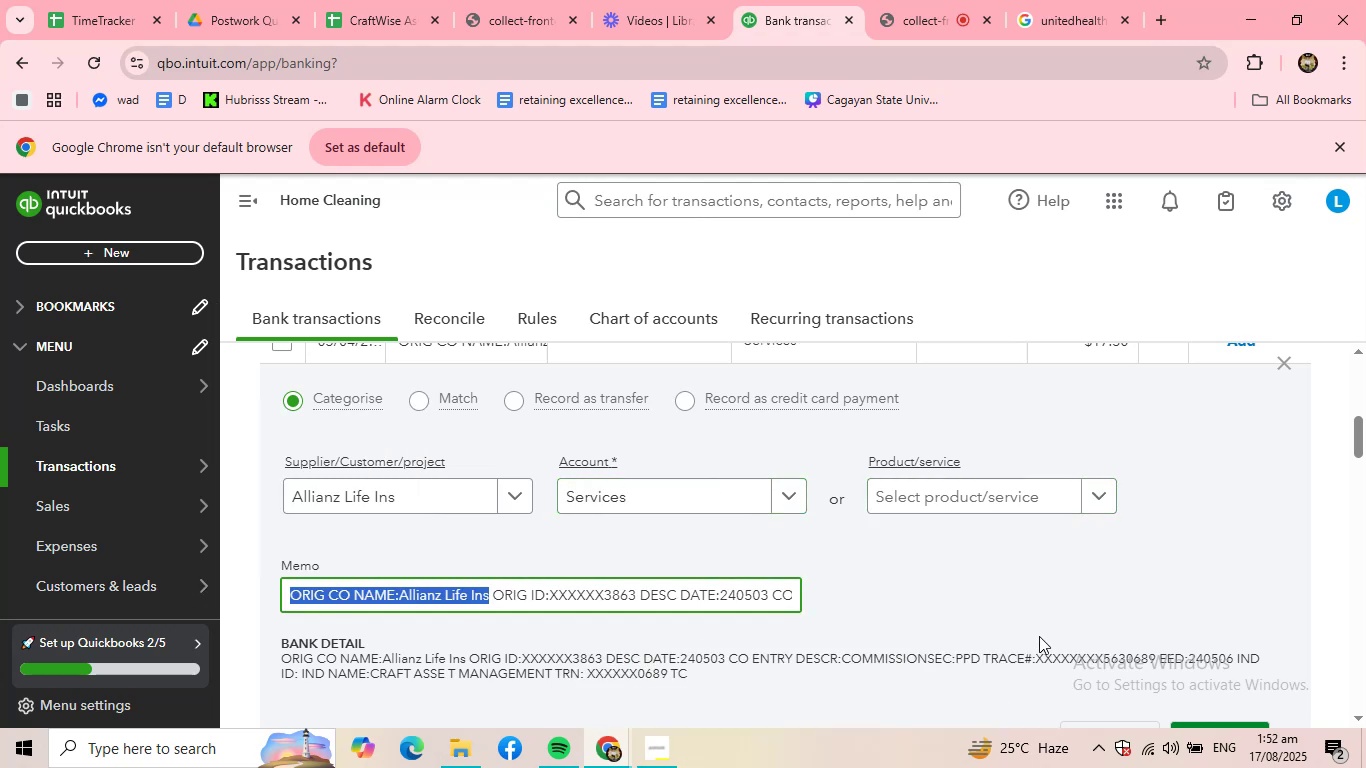 
scroll: coordinate [1040, 634], scroll_direction: down, amount: 1.0
 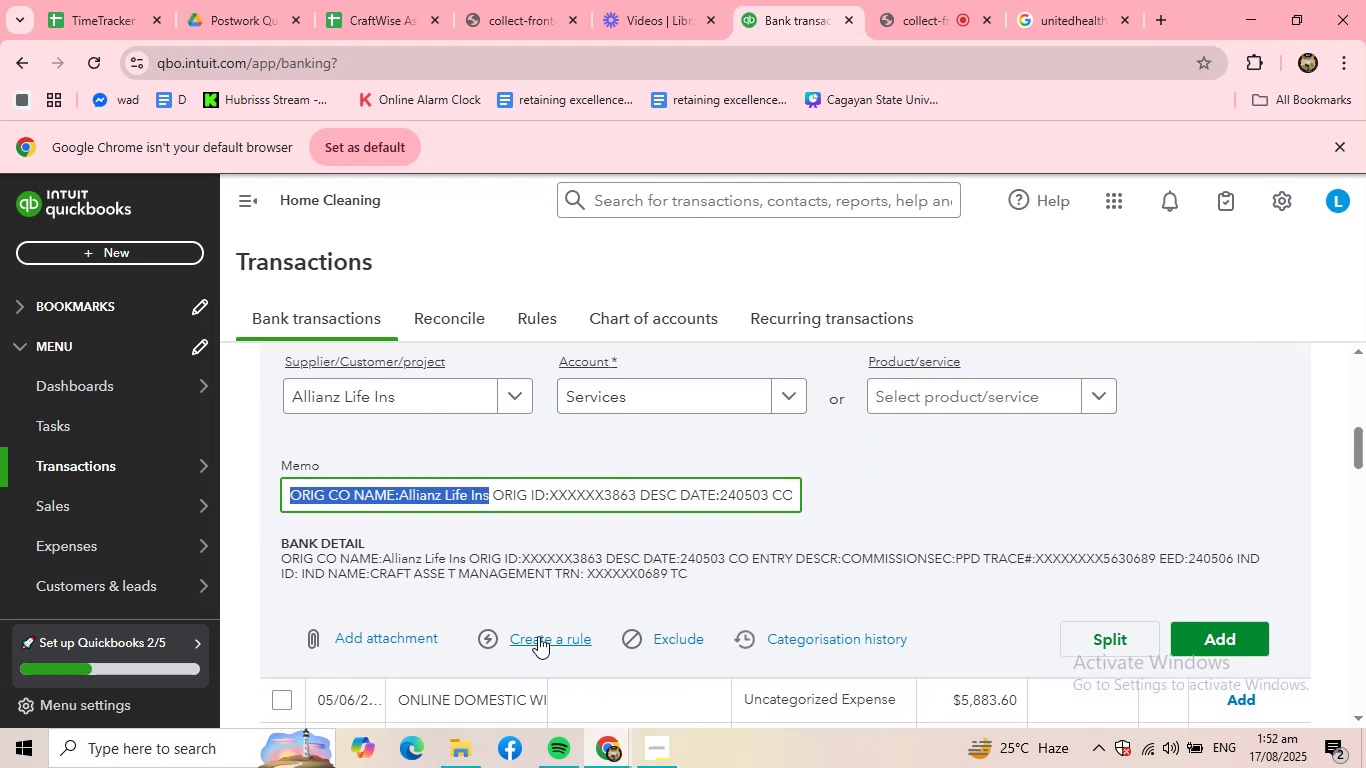 
left_click([538, 635])
 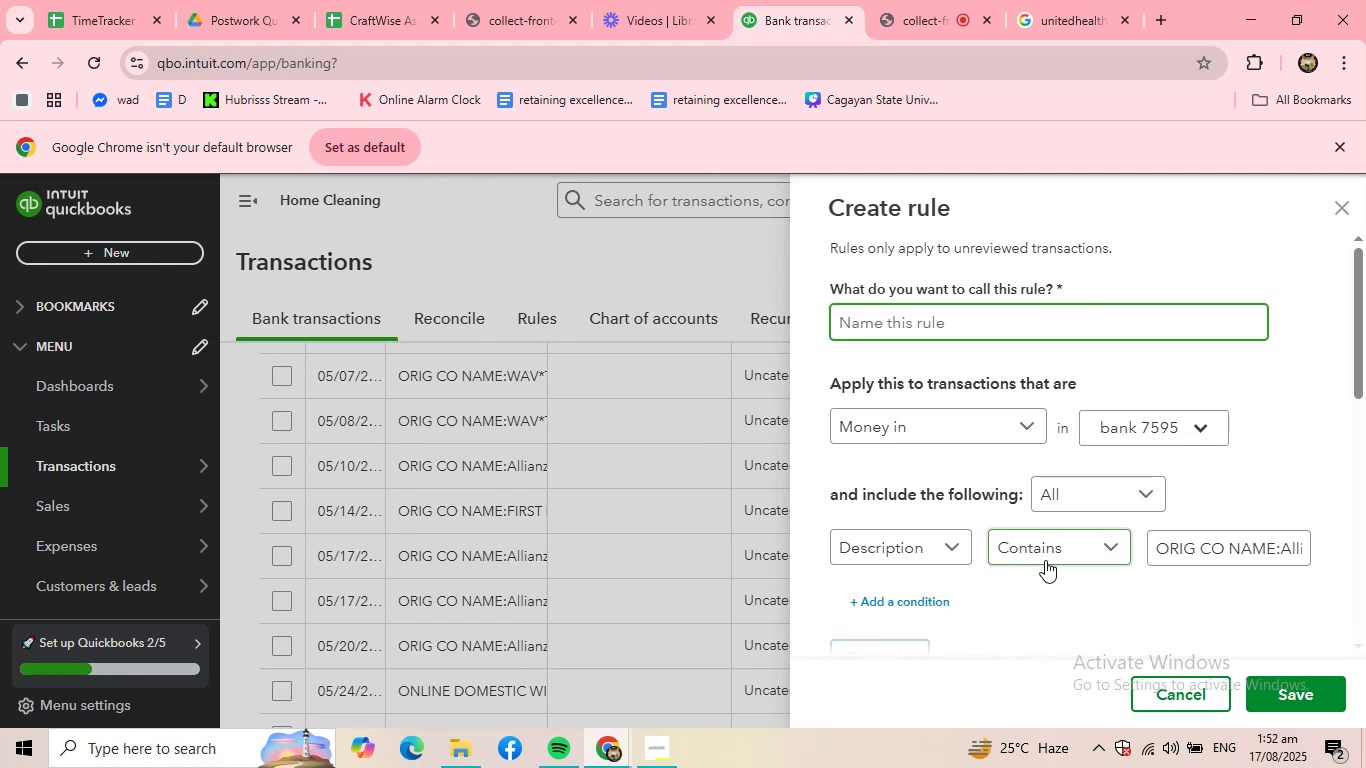 
left_click([1191, 551])
 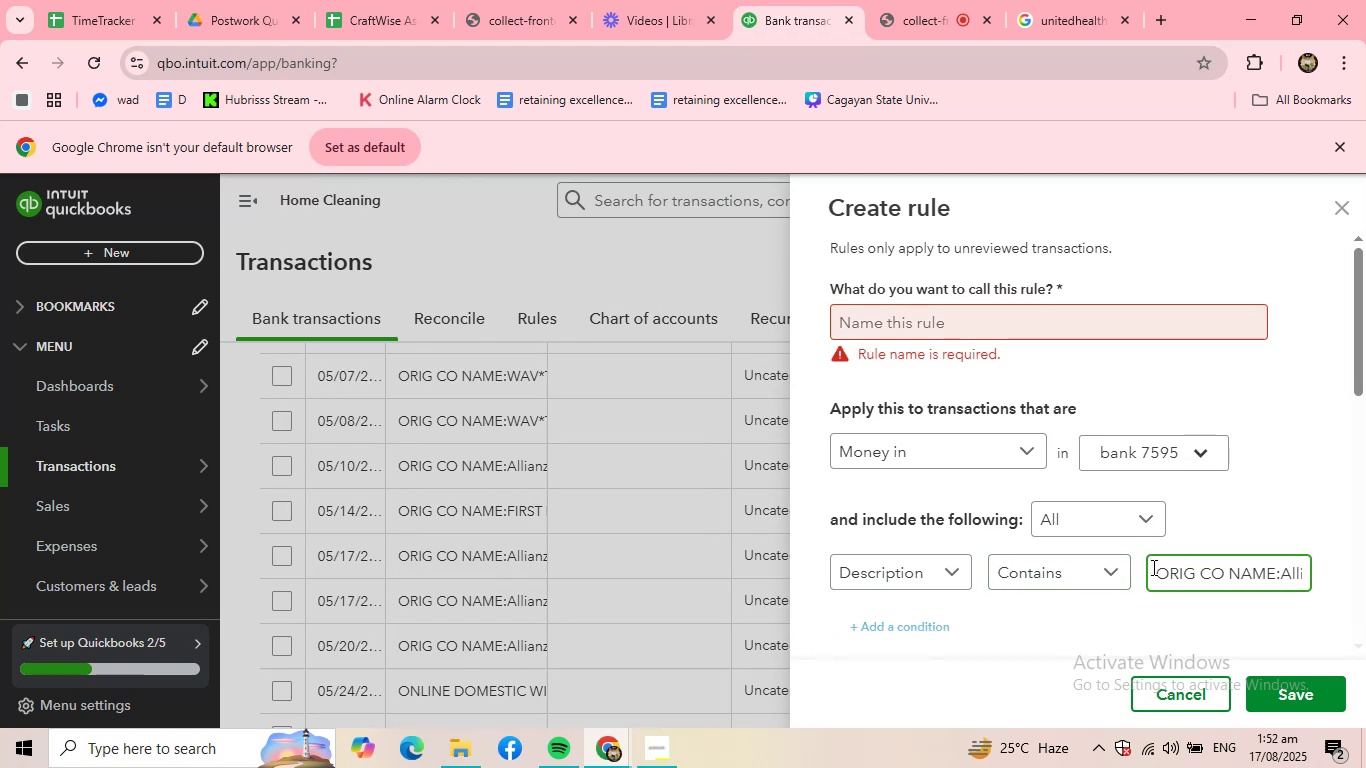 
left_click_drag(start_coordinate=[1153, 570], to_coordinate=[1365, 586])
 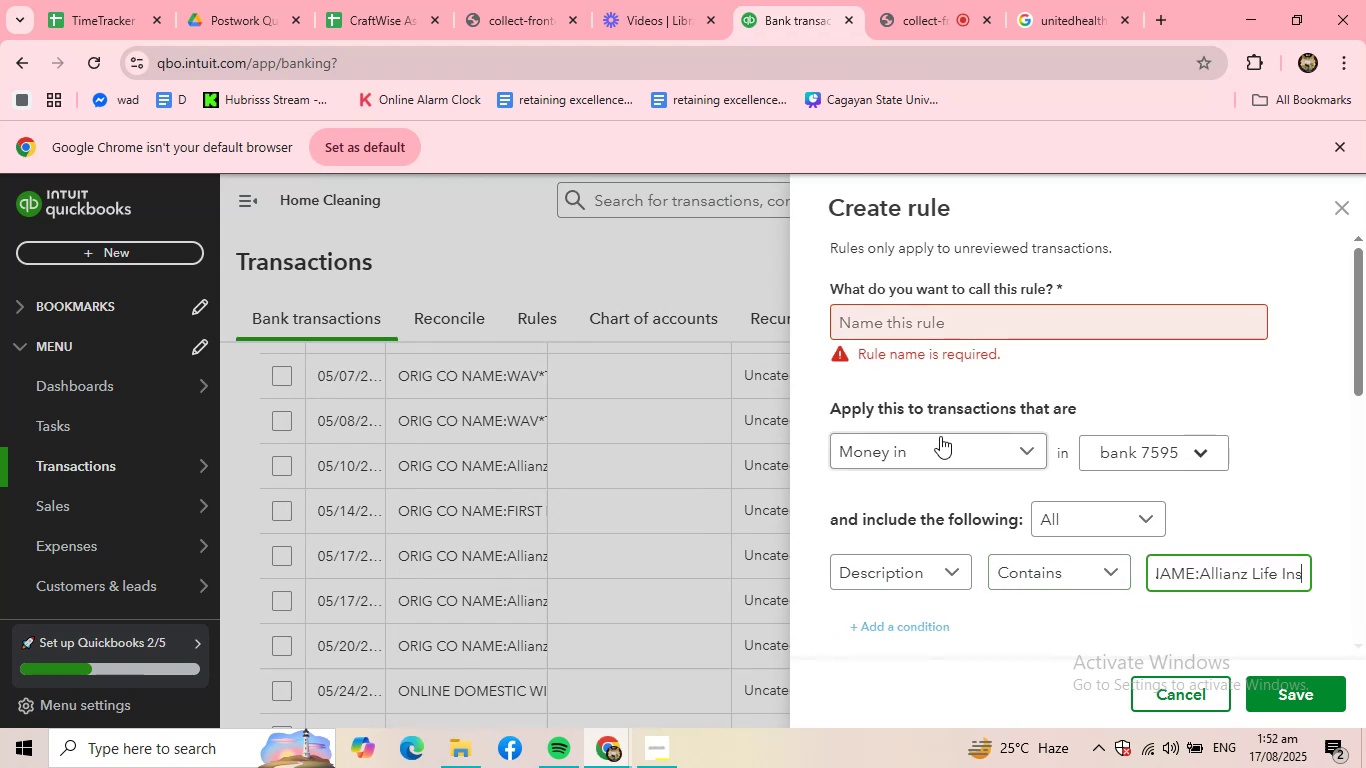 
key(Control+ControlLeft)
 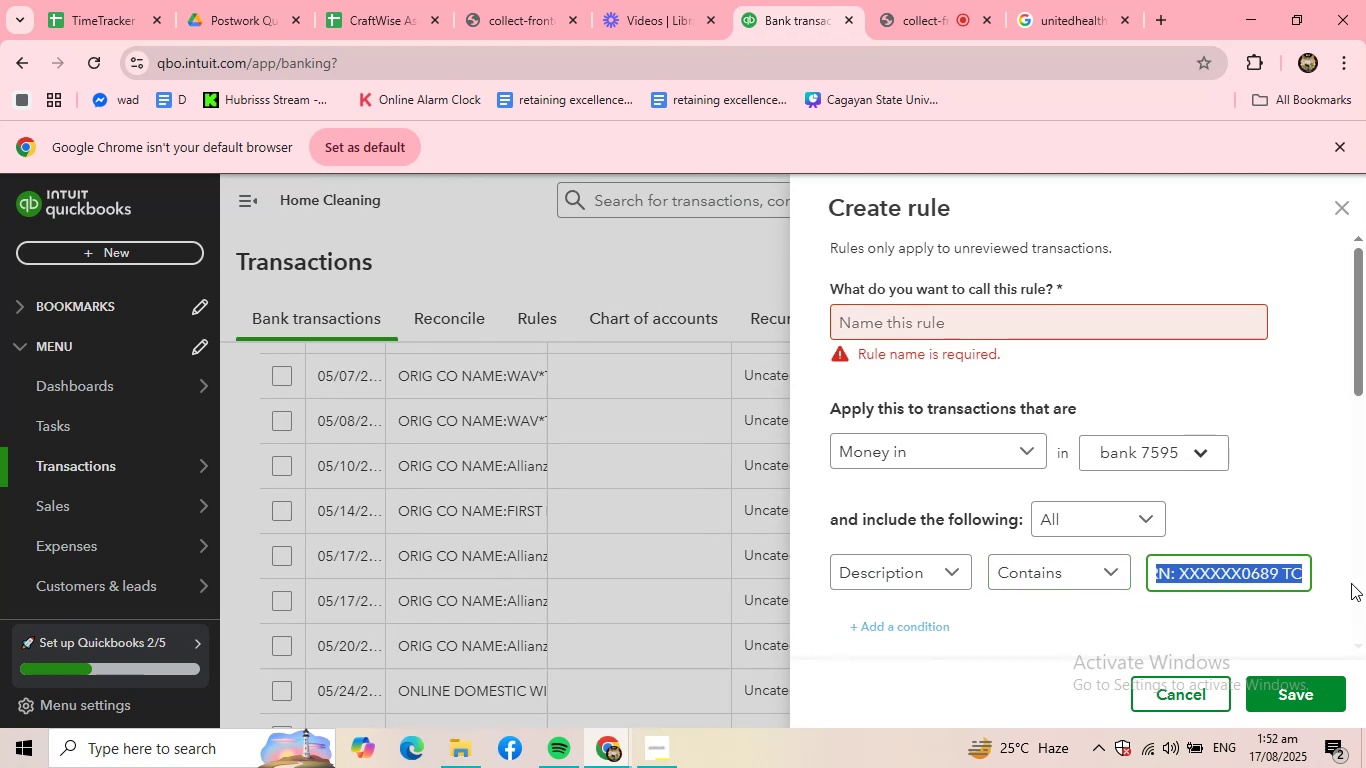 
key(Control+V)
 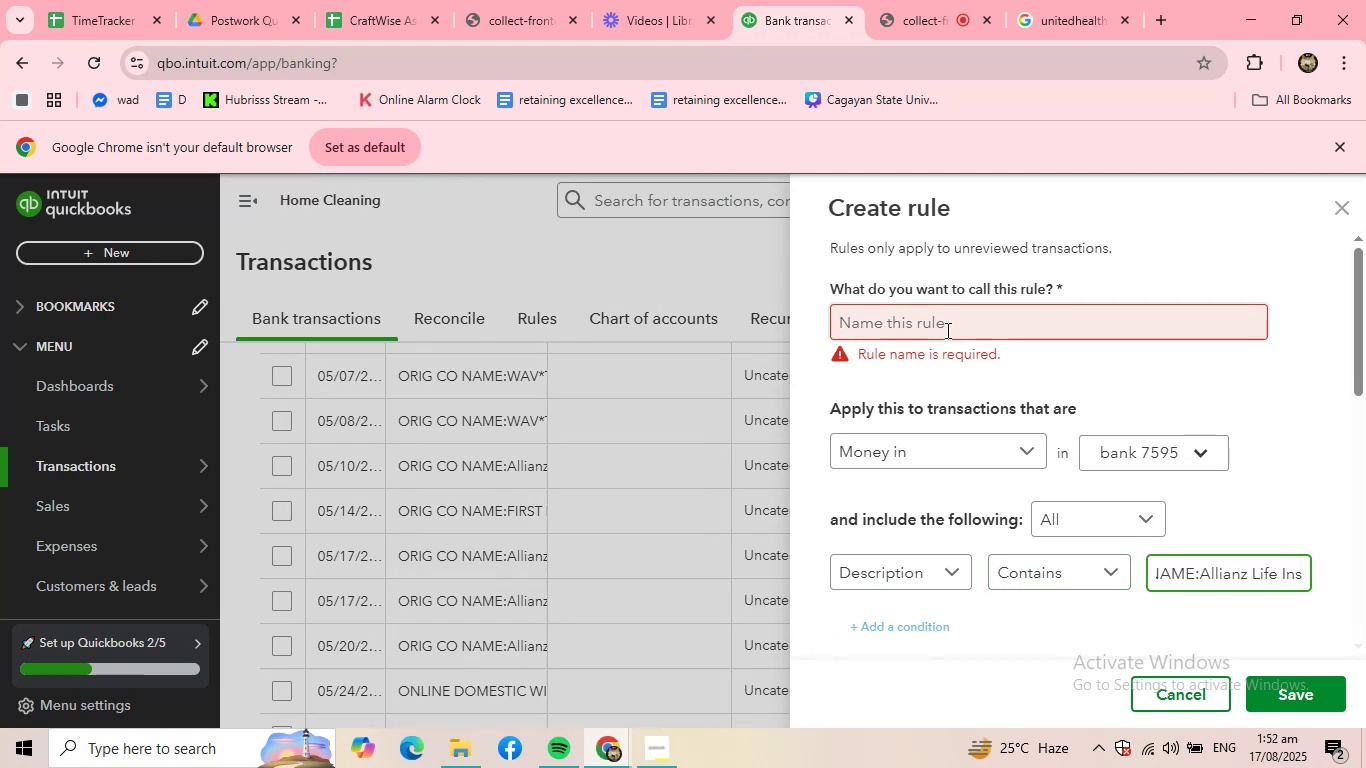 
left_click_drag(start_coordinate=[964, 330], to_coordinate=[854, 330])
 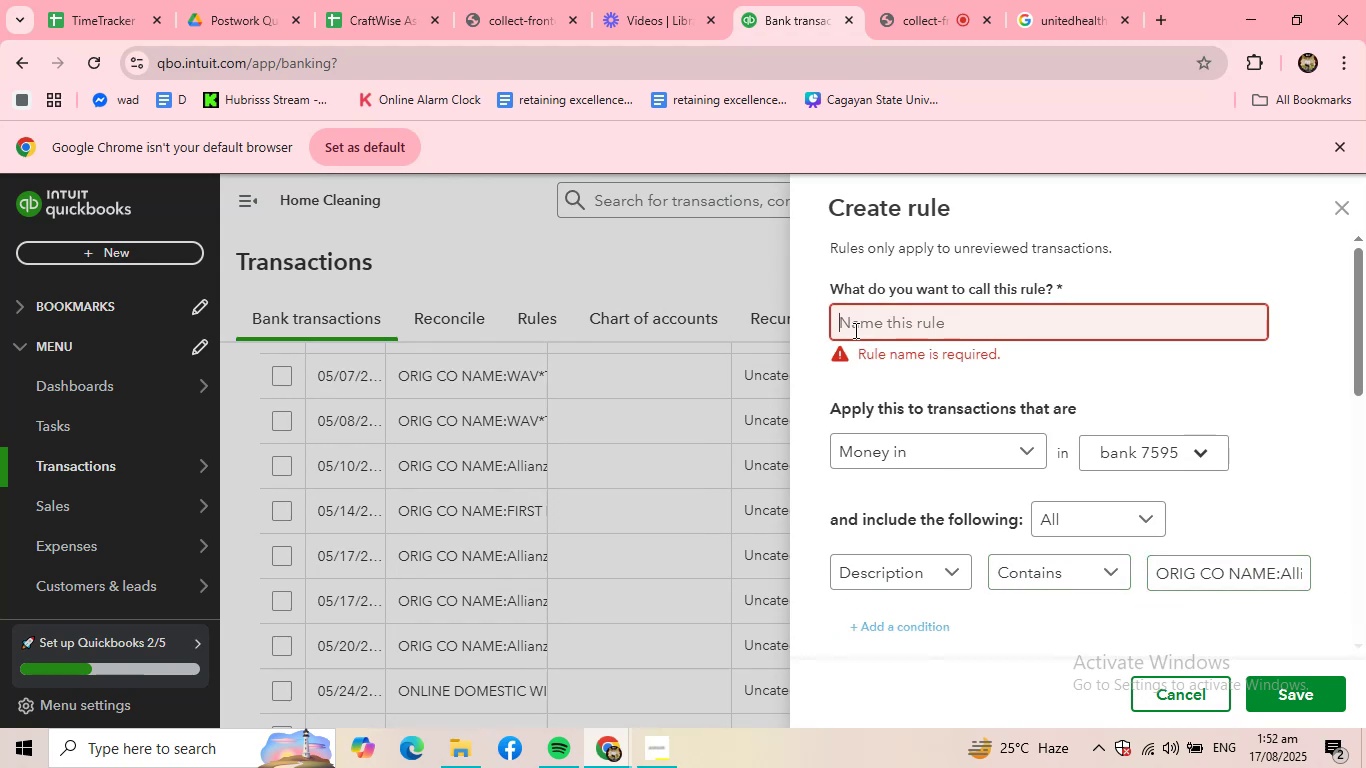 
type(ALLIZ)
key(Backspace)
type(=)
key(Backspace)
type(ANZ)
 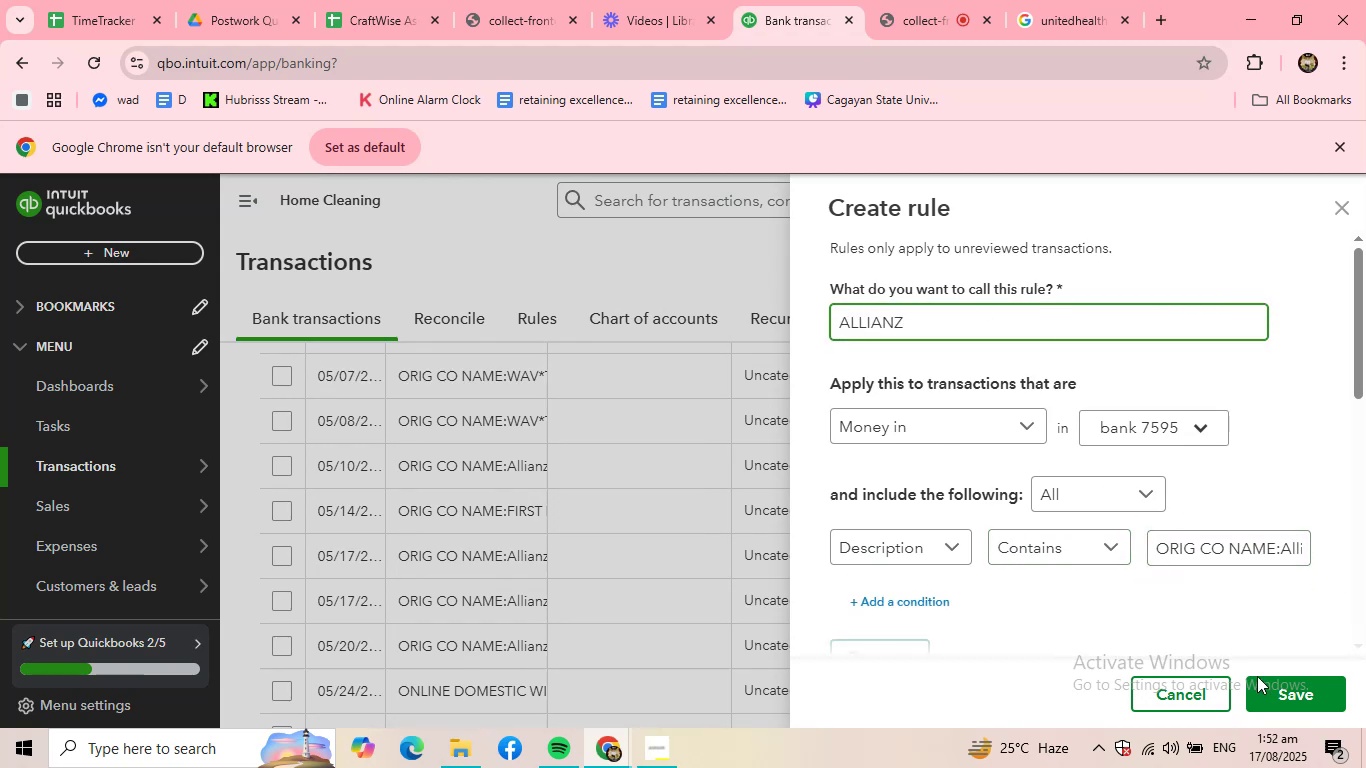 
left_click([1264, 685])
 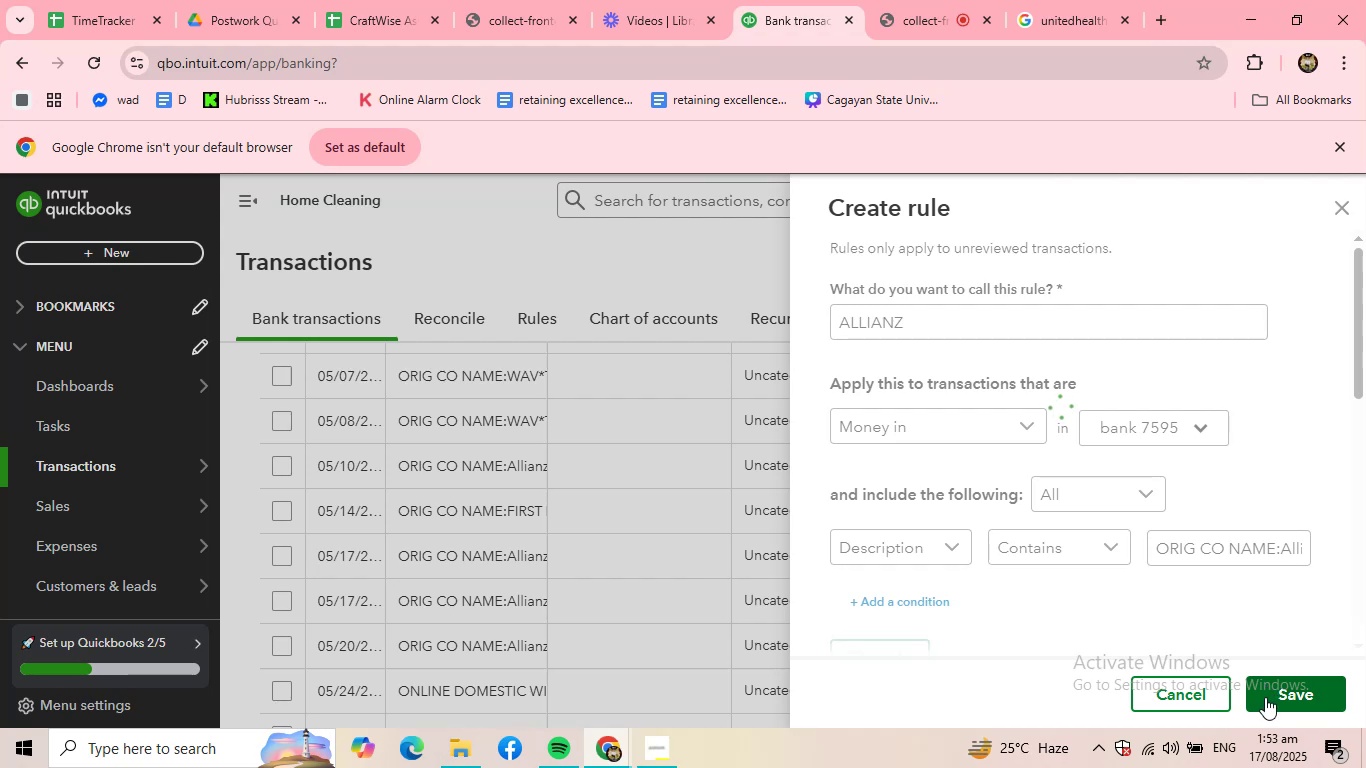 
wait(19.95)
 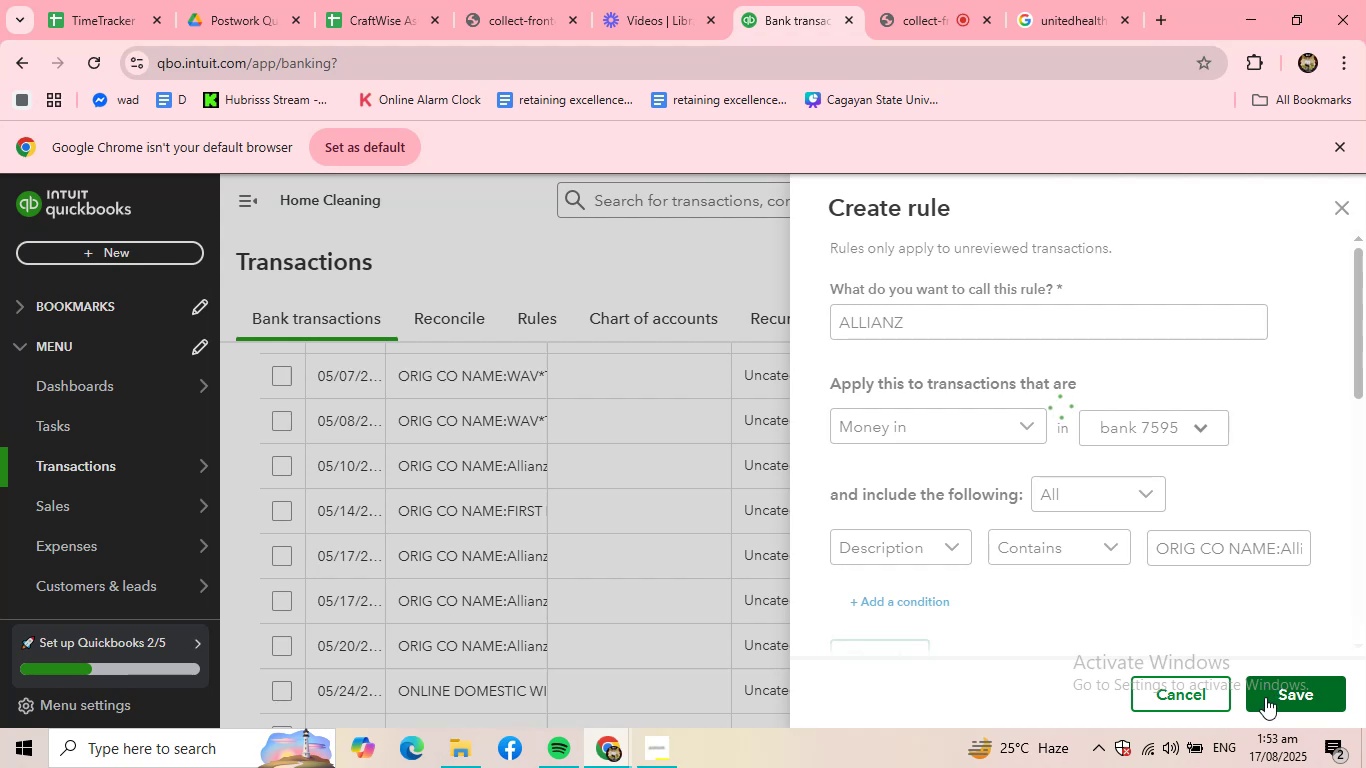 
scroll: coordinate [772, 509], scroll_direction: up, amount: 5.0
 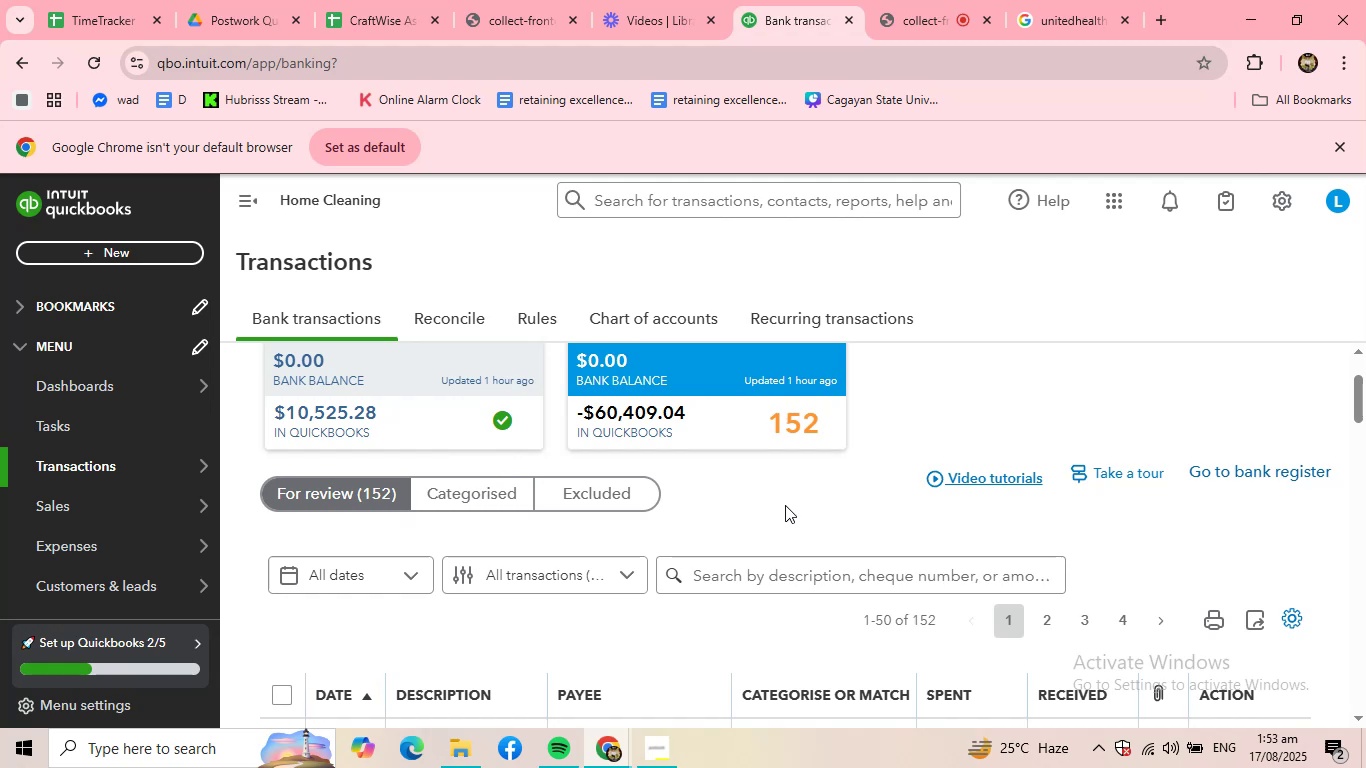 
scroll: coordinate [785, 505], scroll_direction: down, amount: 2.0
 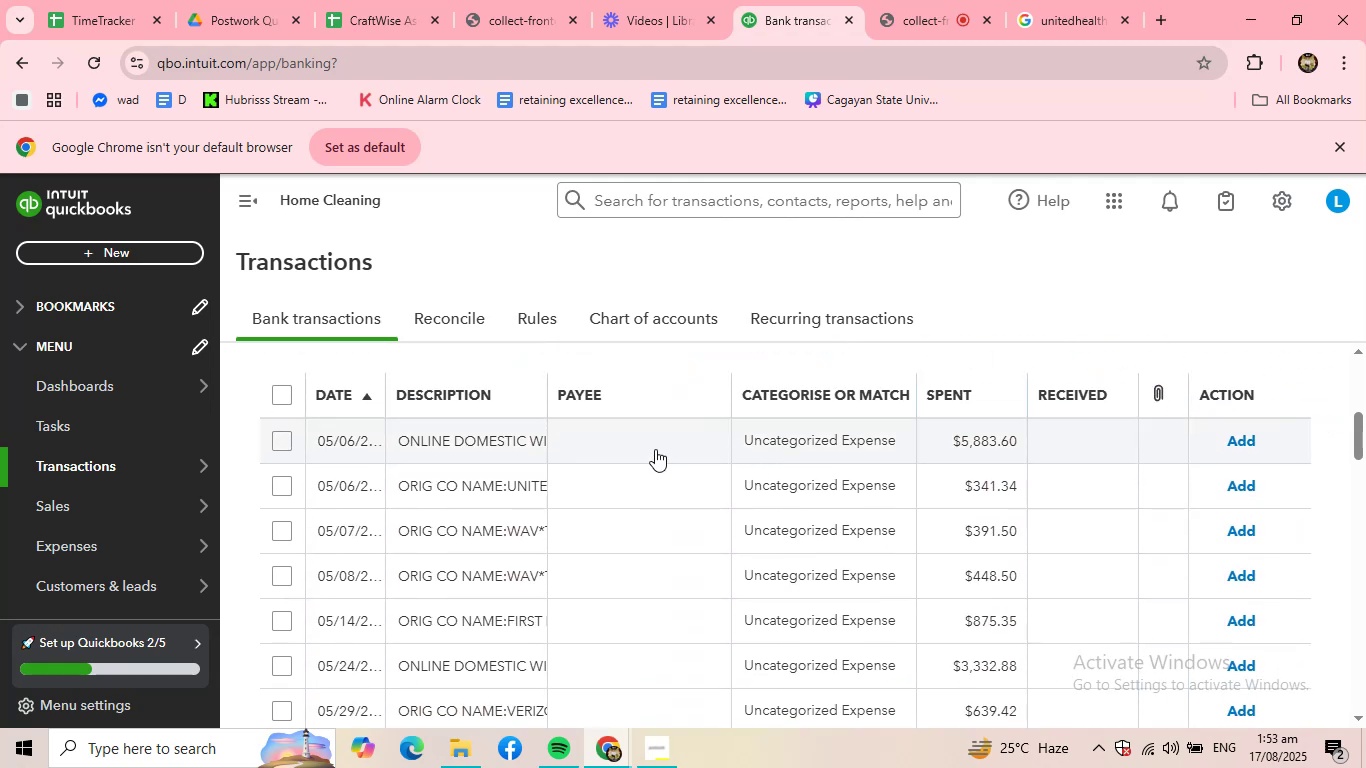 
left_click([532, 448])
 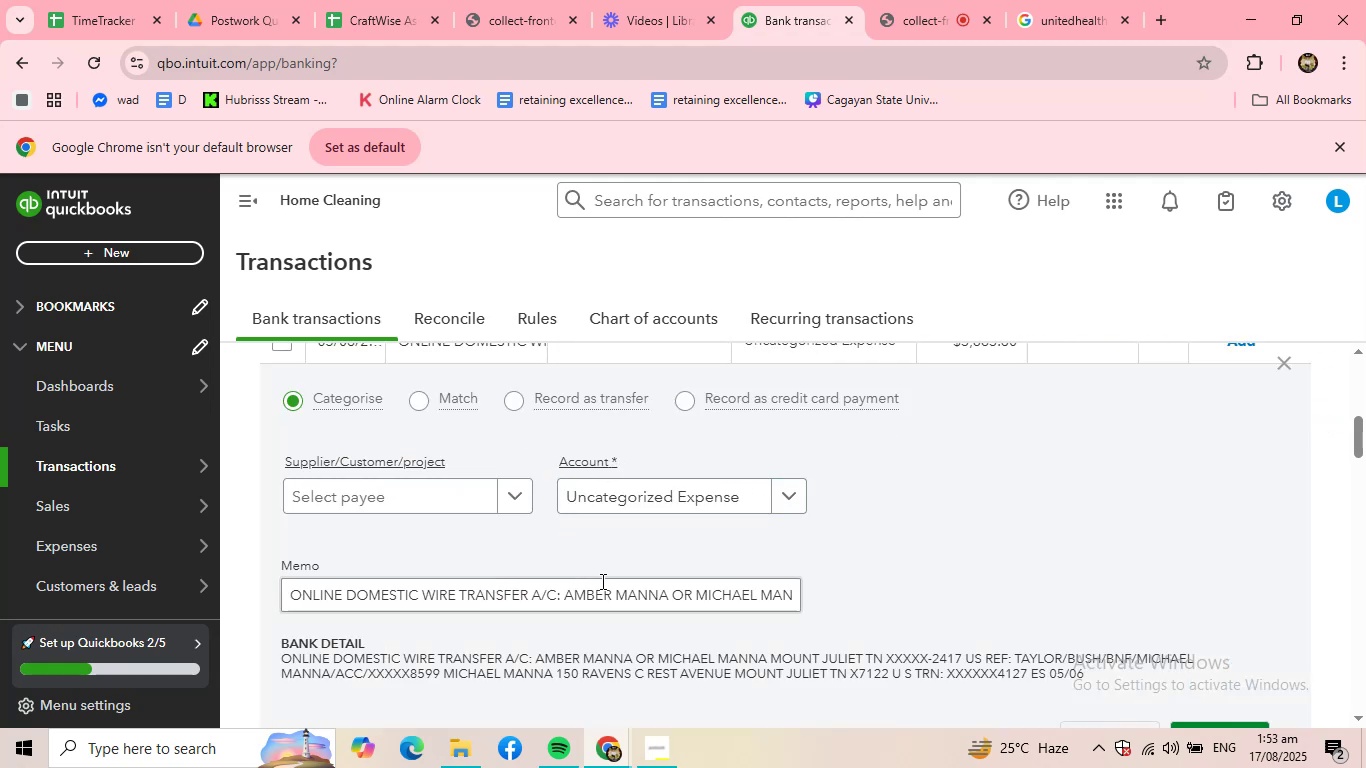 
left_click([421, 498])
 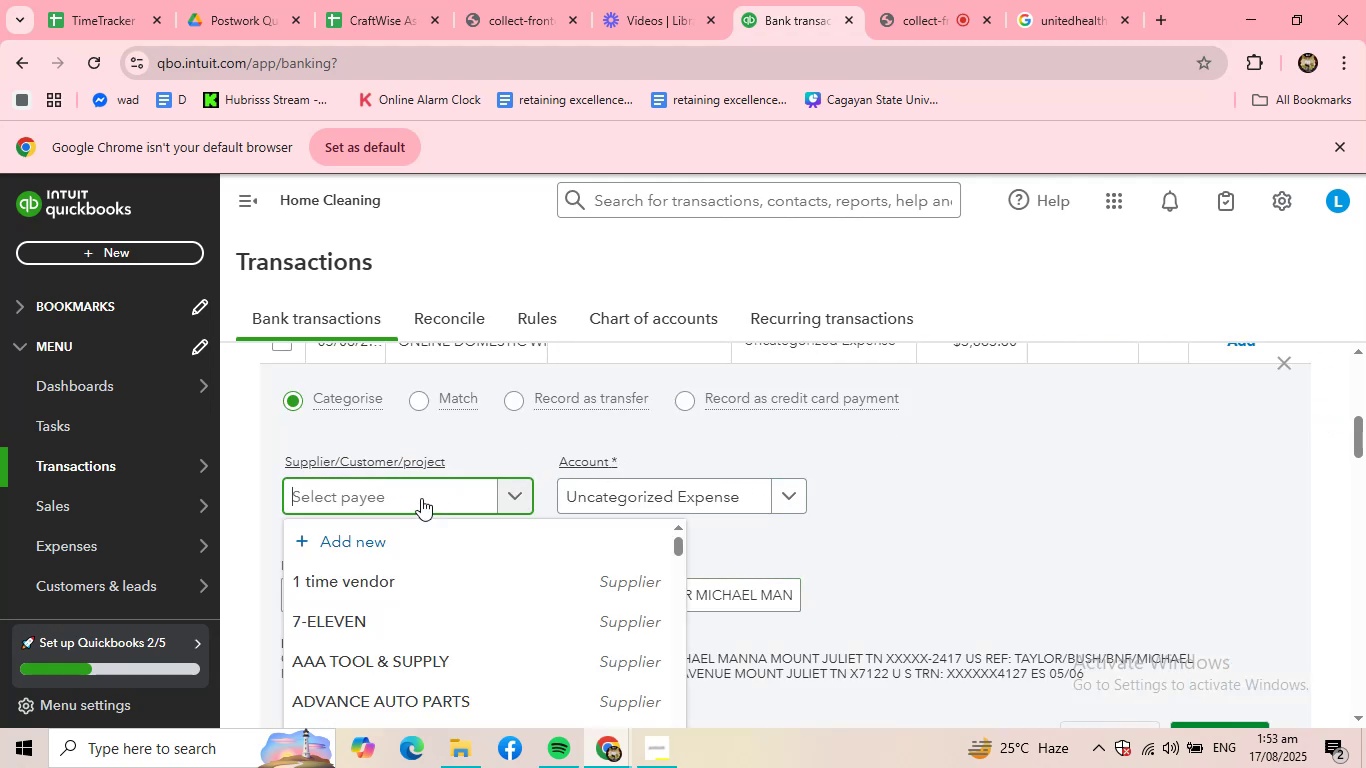 
type(AMBER)
 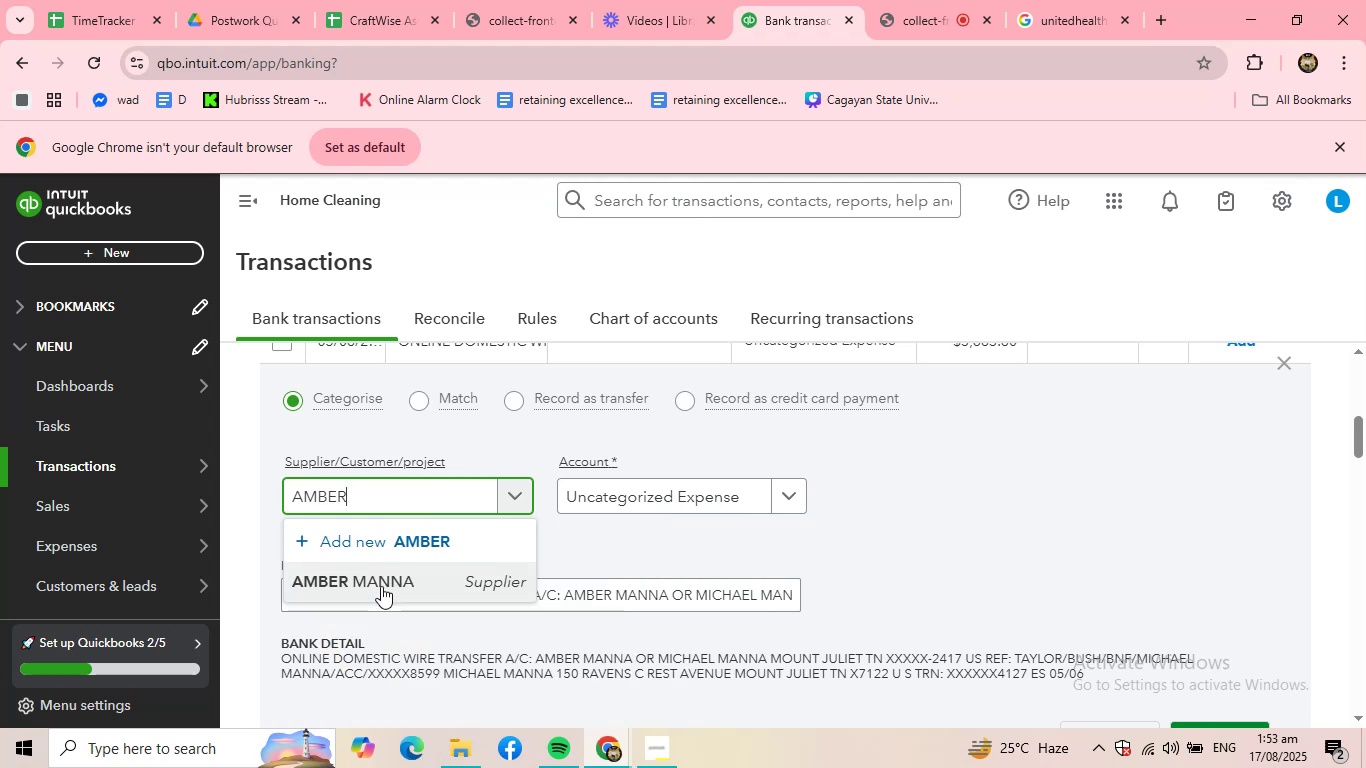 
left_click([381, 581])
 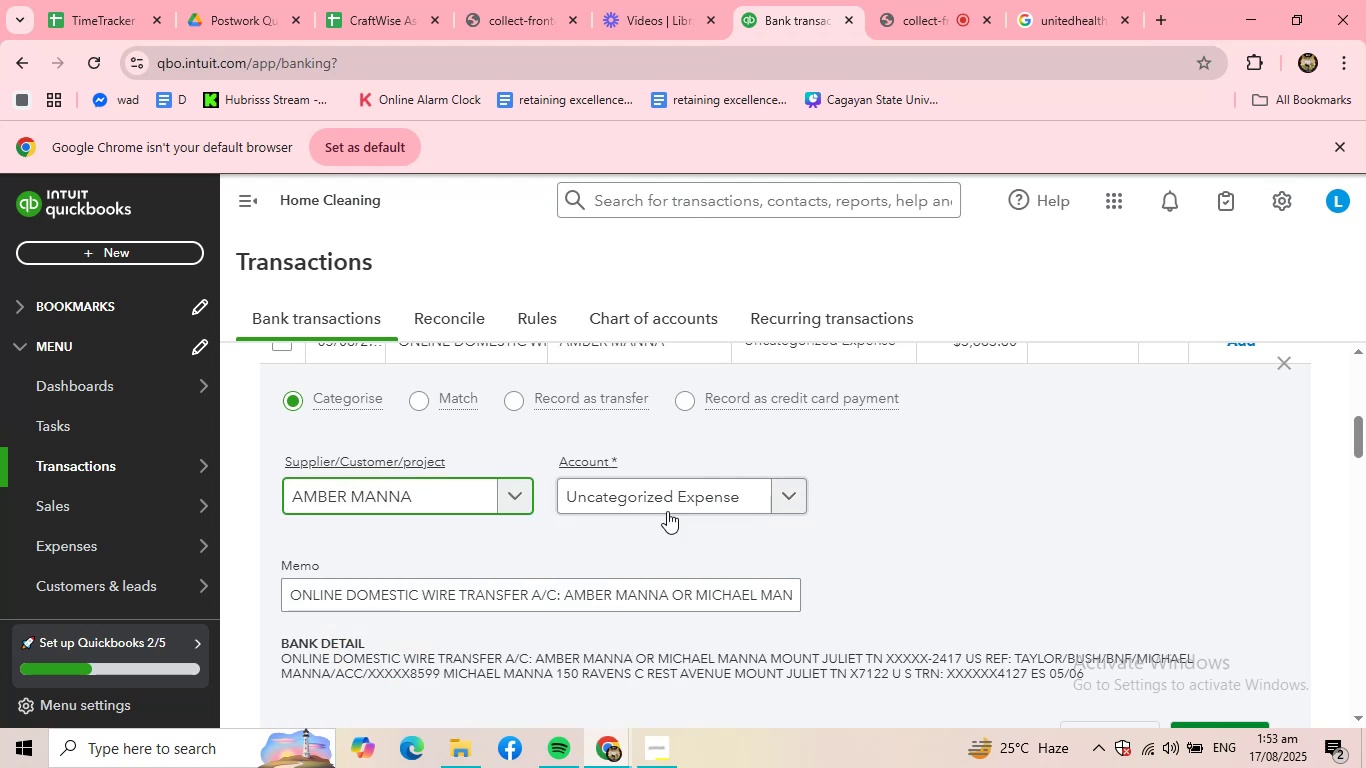 
left_click([673, 502])
 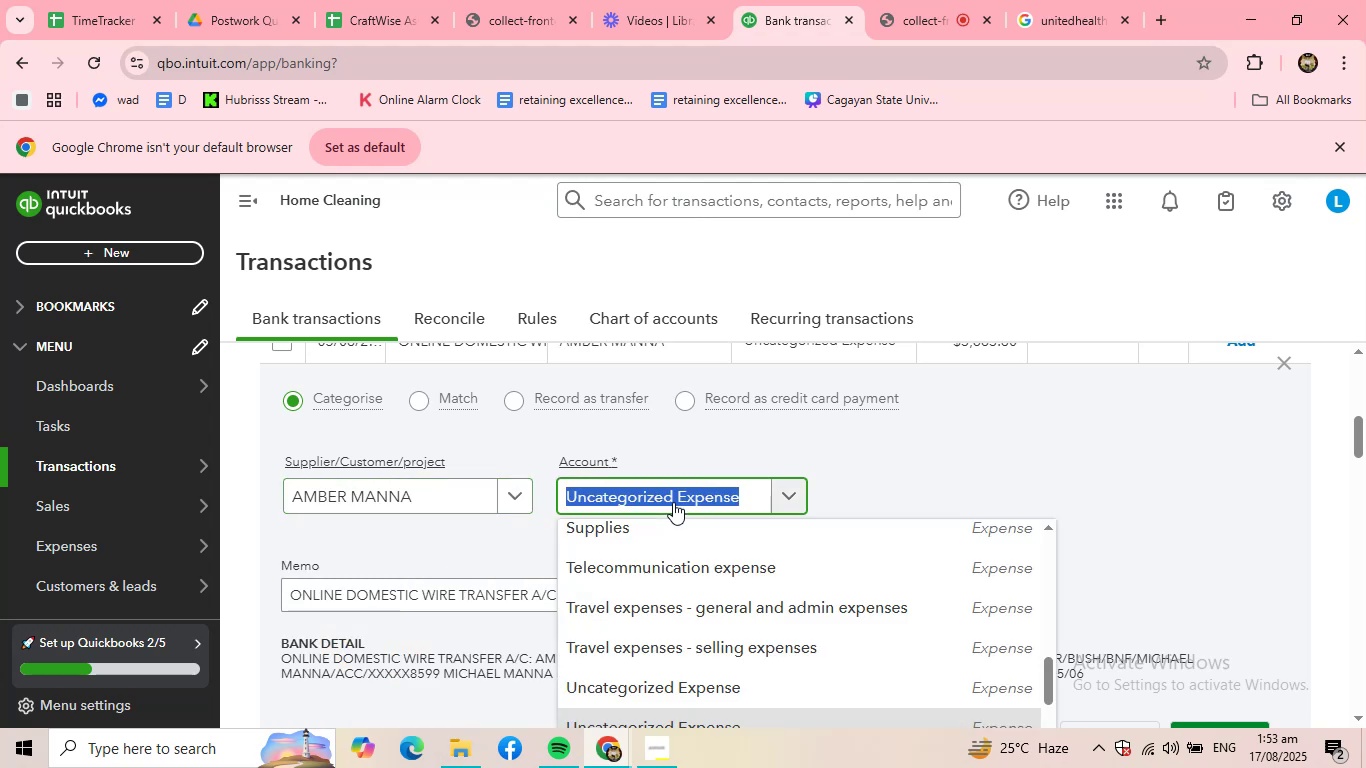 
double_click([673, 502])
 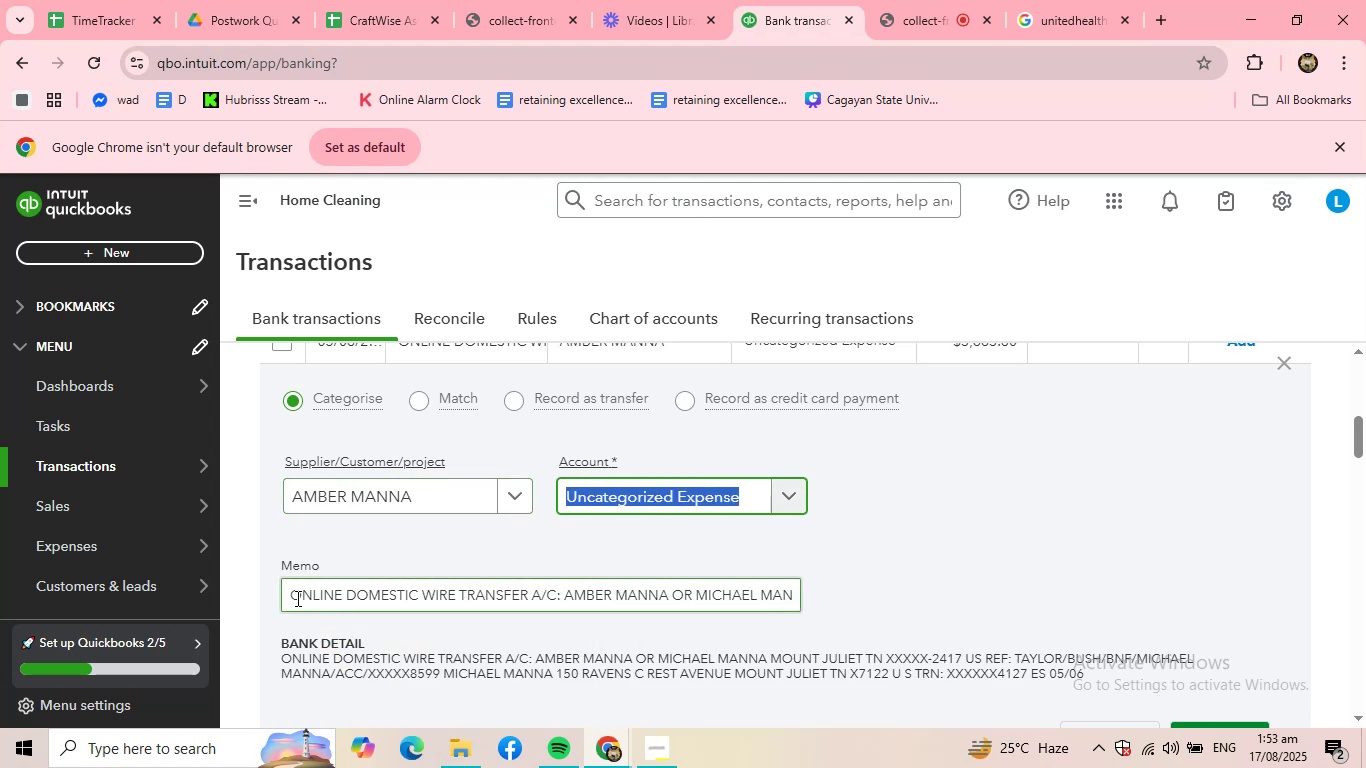 
left_click_drag(start_coordinate=[293, 597], to_coordinate=[665, 596])
 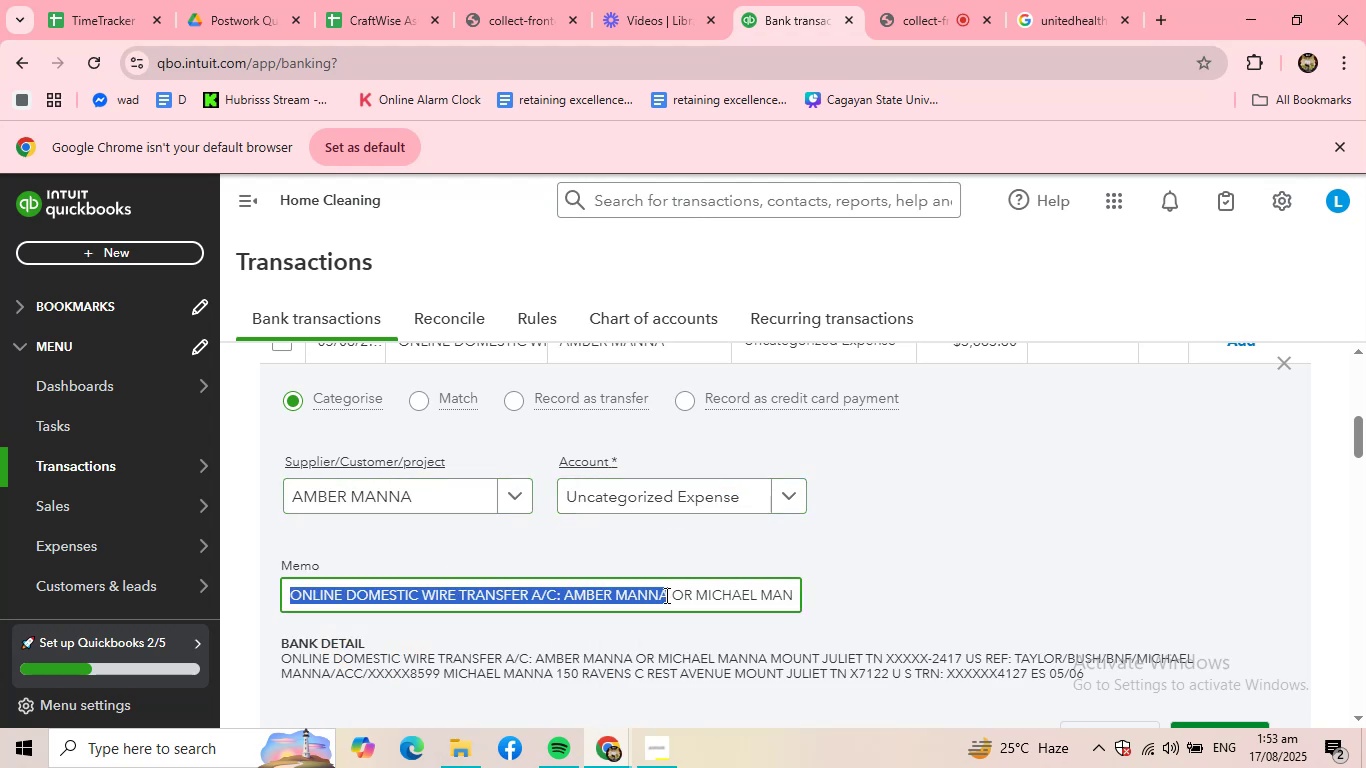 
key(Control+ControlLeft)
 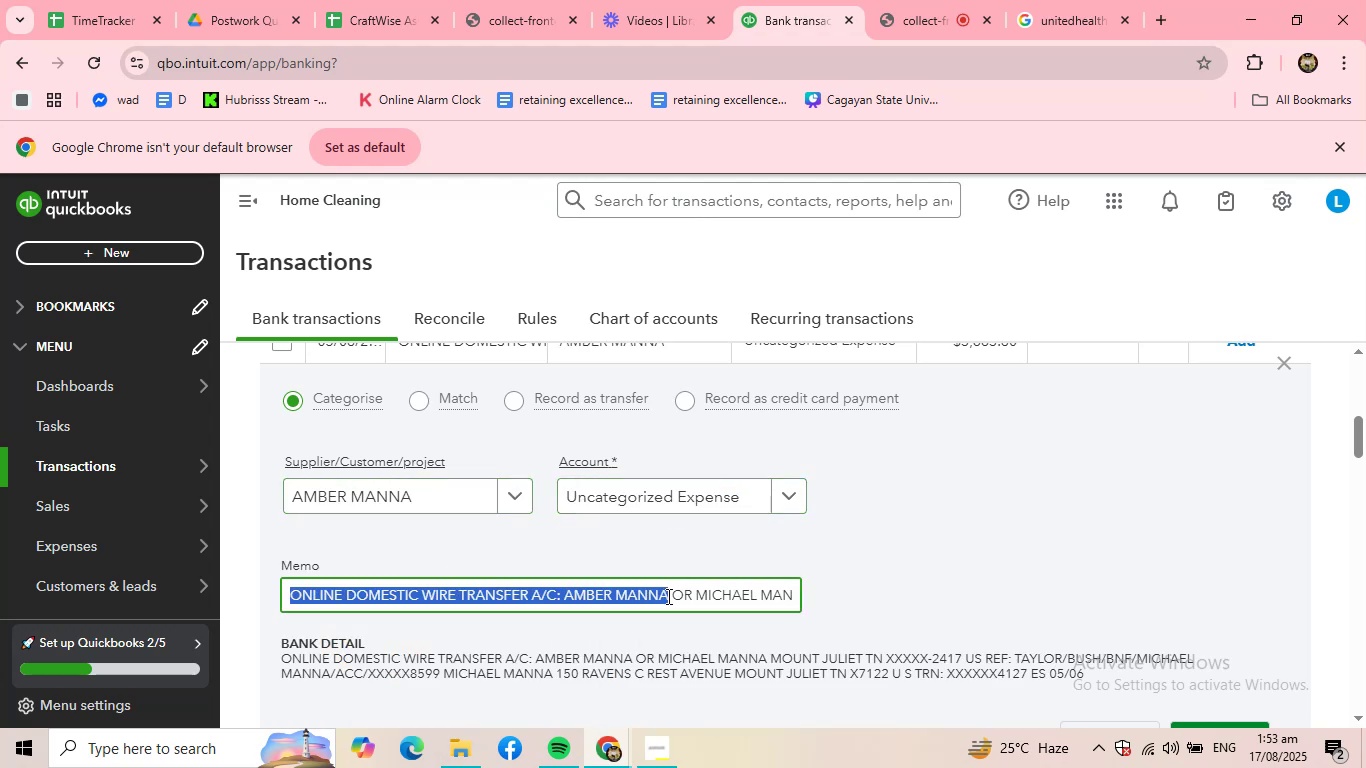 
key(Control+C)
 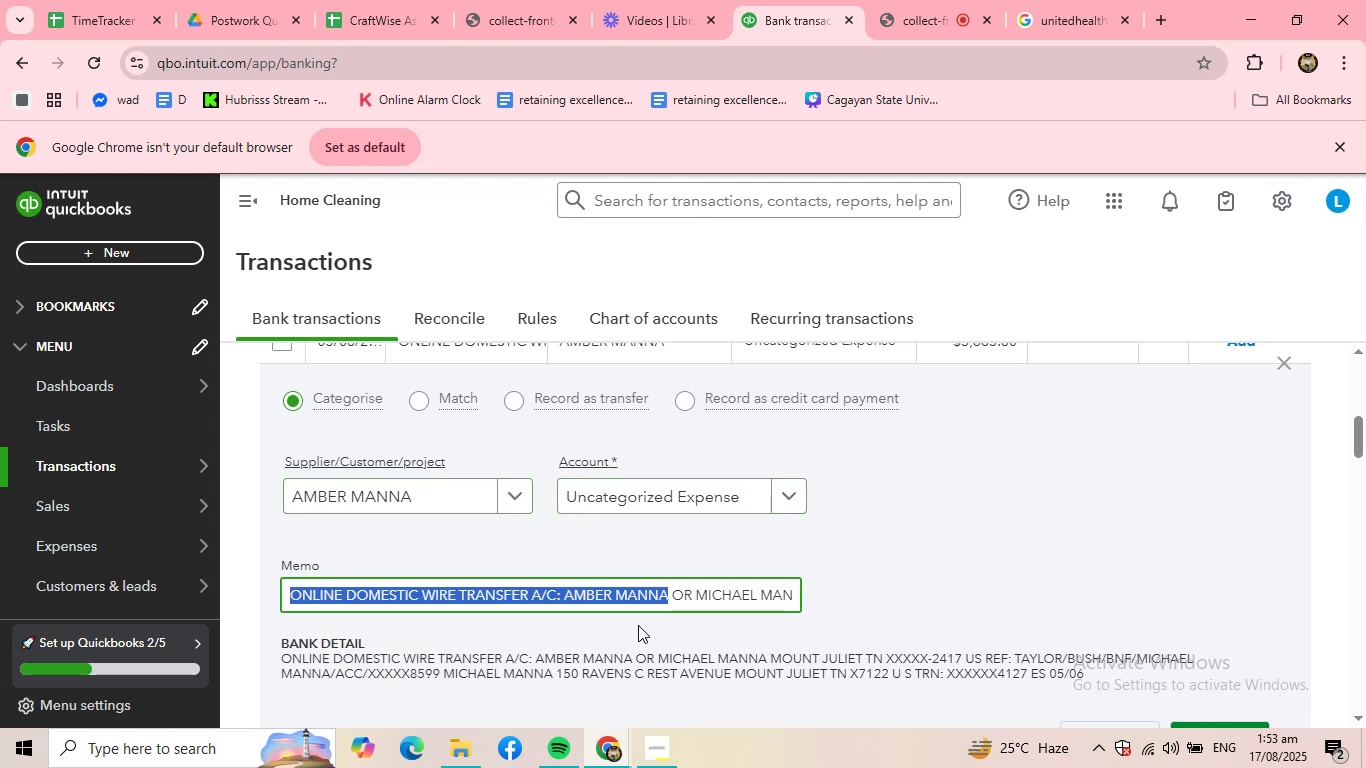 
scroll: coordinate [638, 625], scroll_direction: down, amount: 1.0
 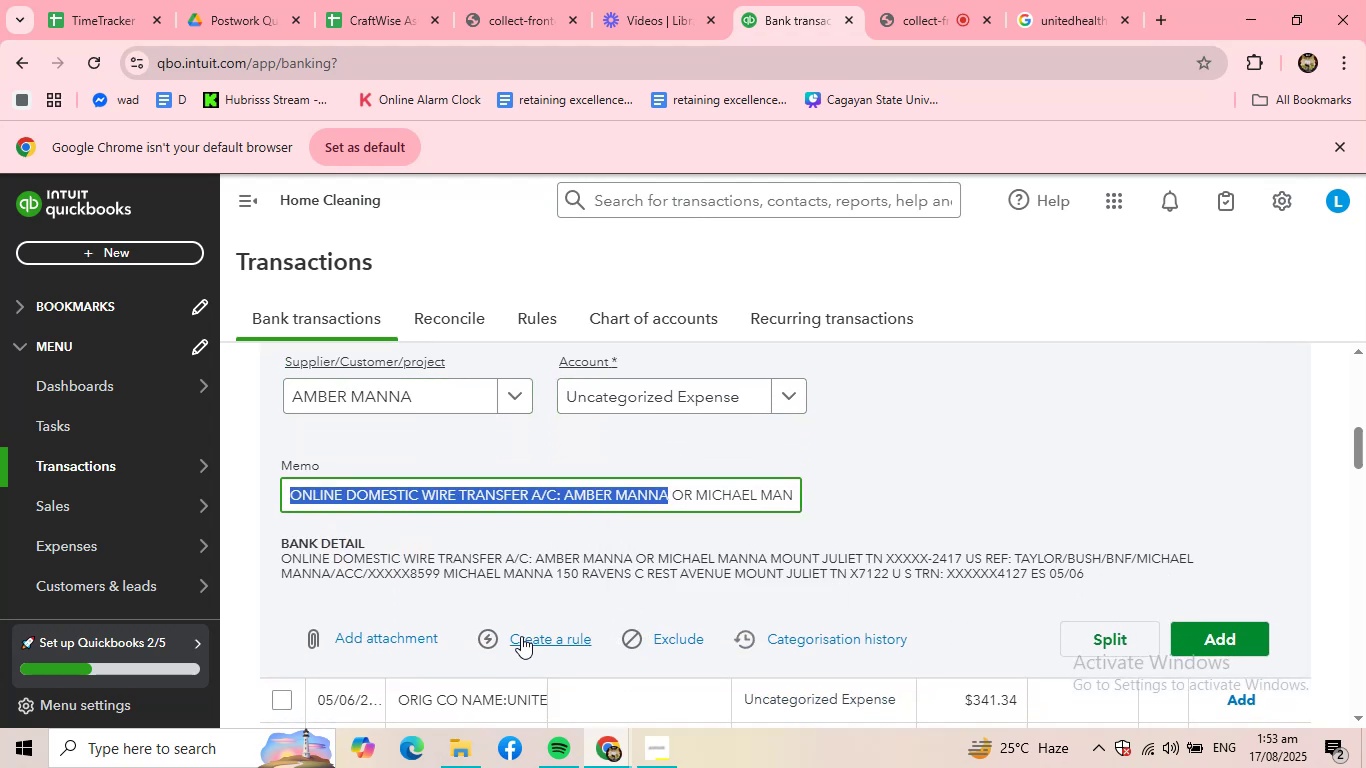 
left_click([528, 636])
 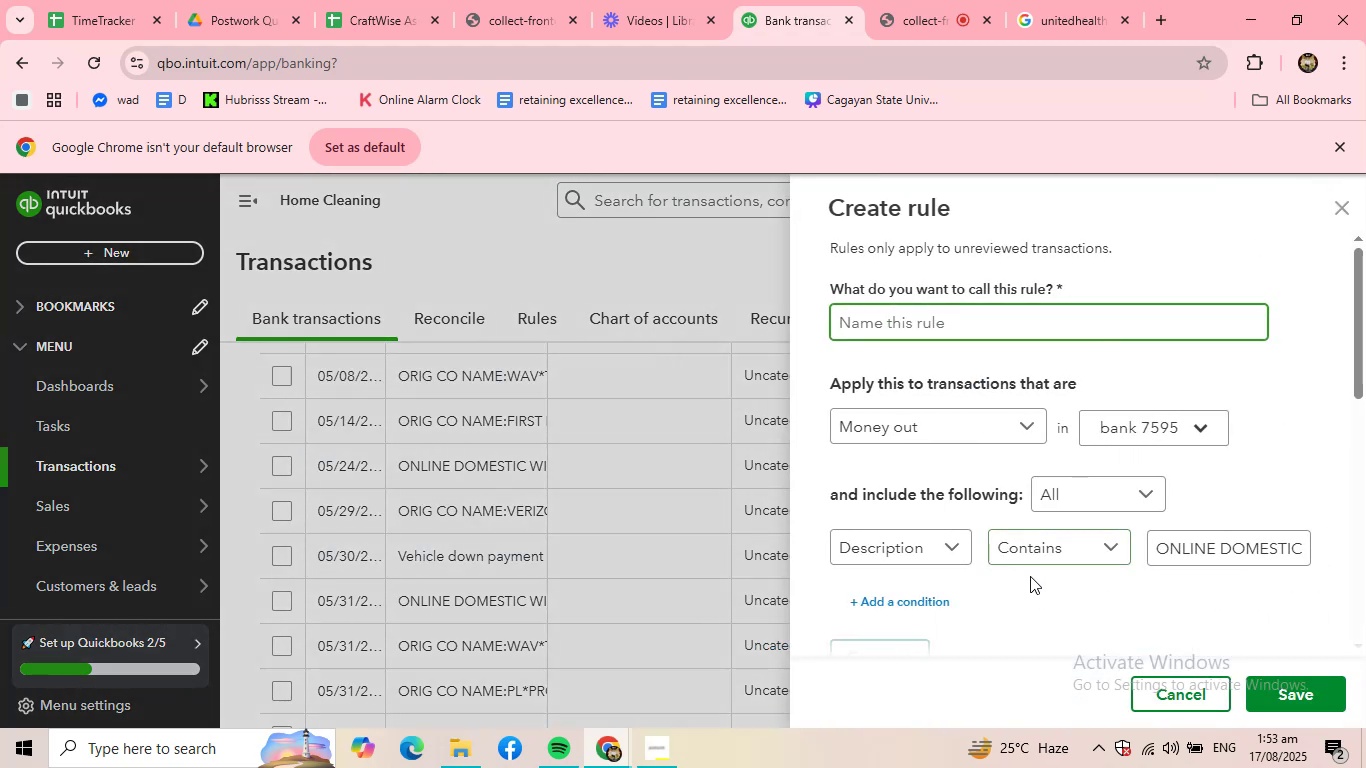 
left_click_drag(start_coordinate=[1162, 549], to_coordinate=[1365, 544])
 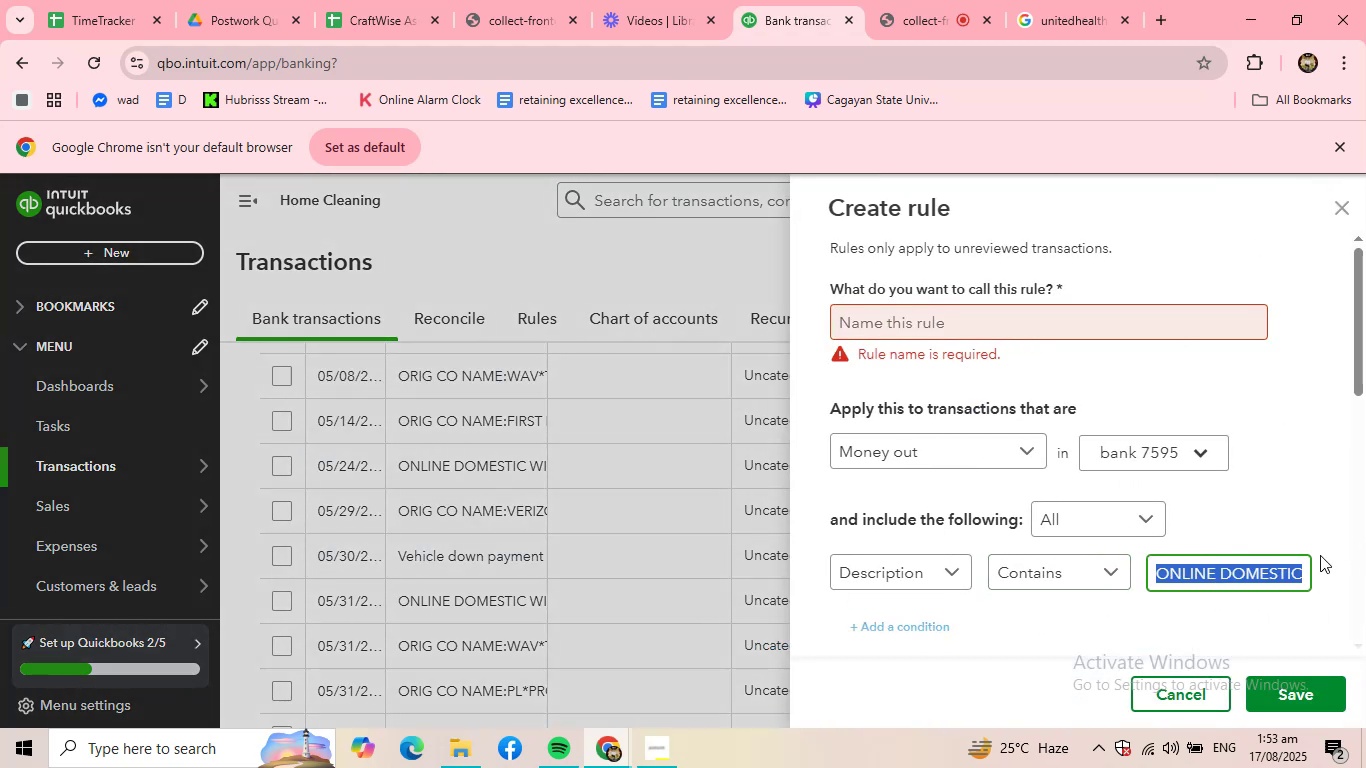 
key(Control+ControlLeft)
 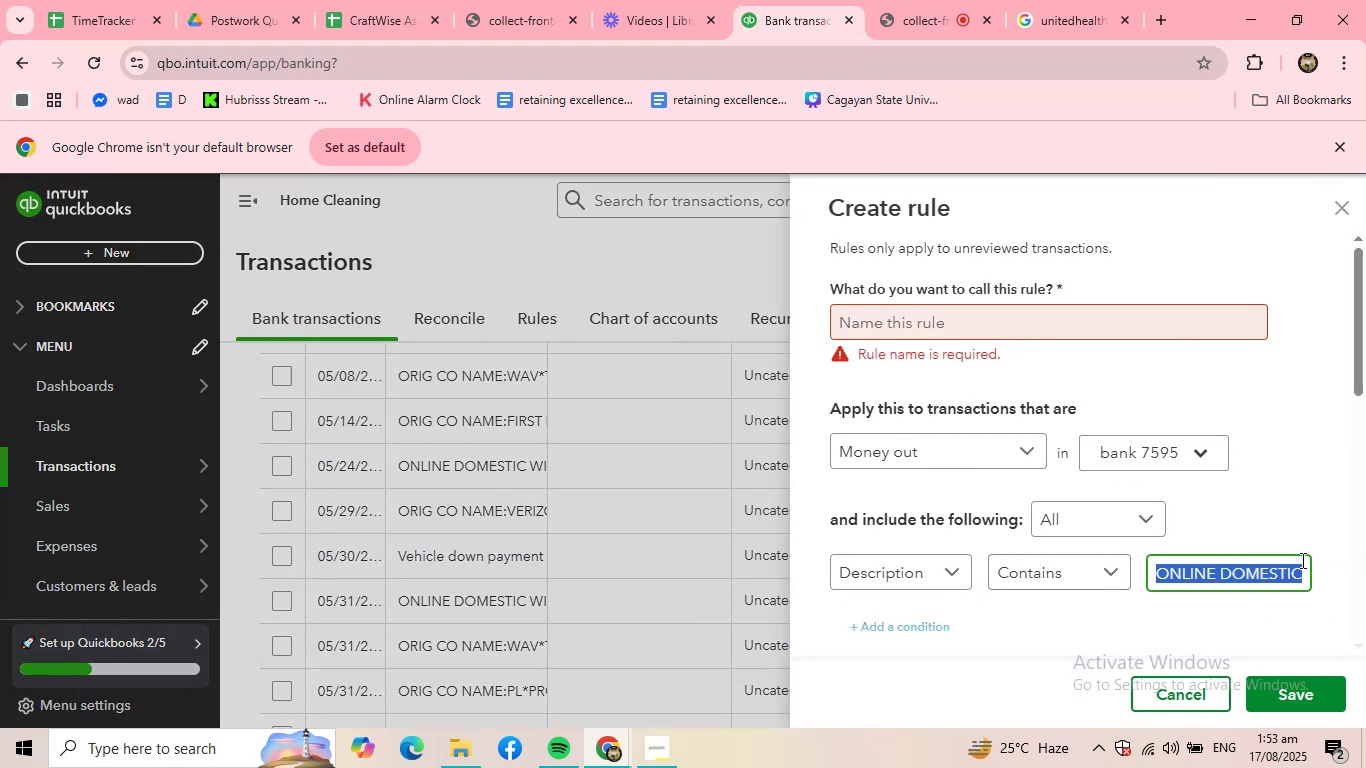 
key(Control+V)
 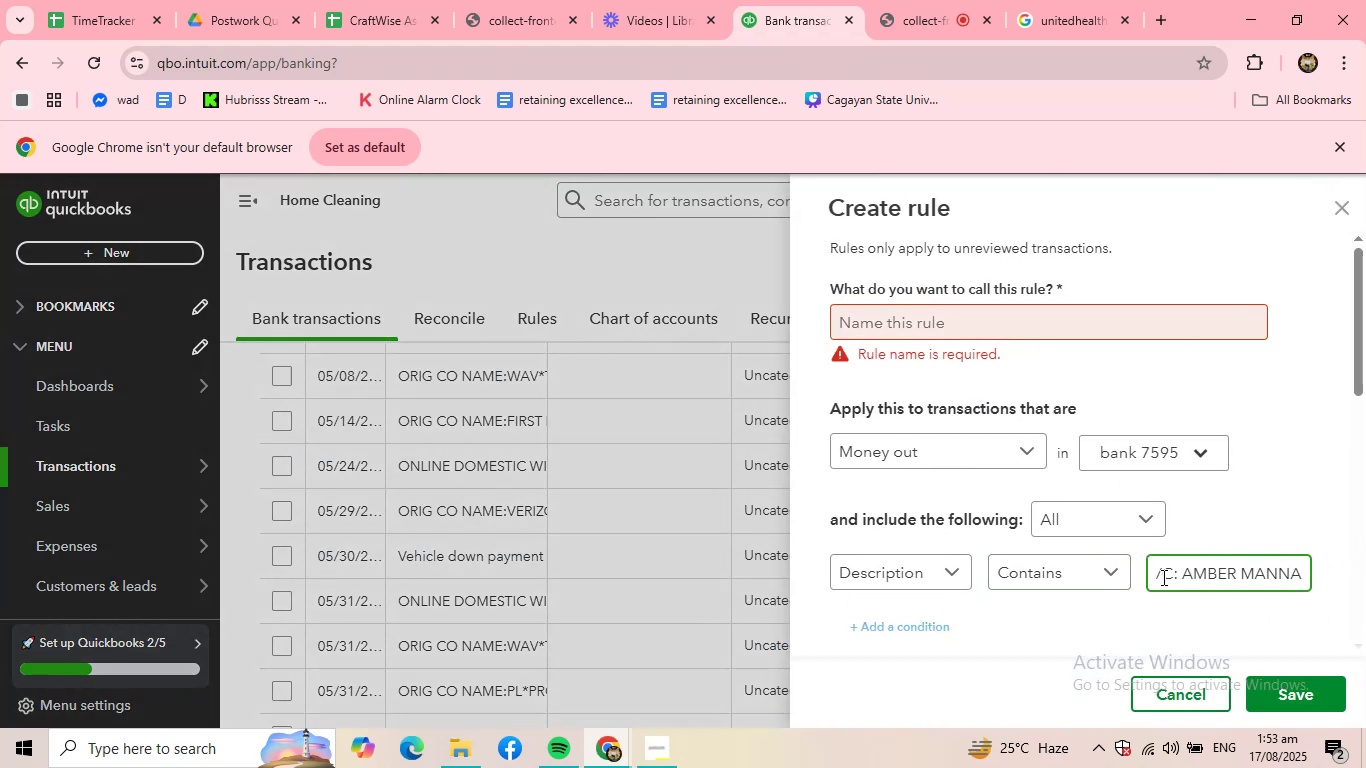 
left_click_drag(start_coordinate=[1150, 573], to_coordinate=[1365, 570])
 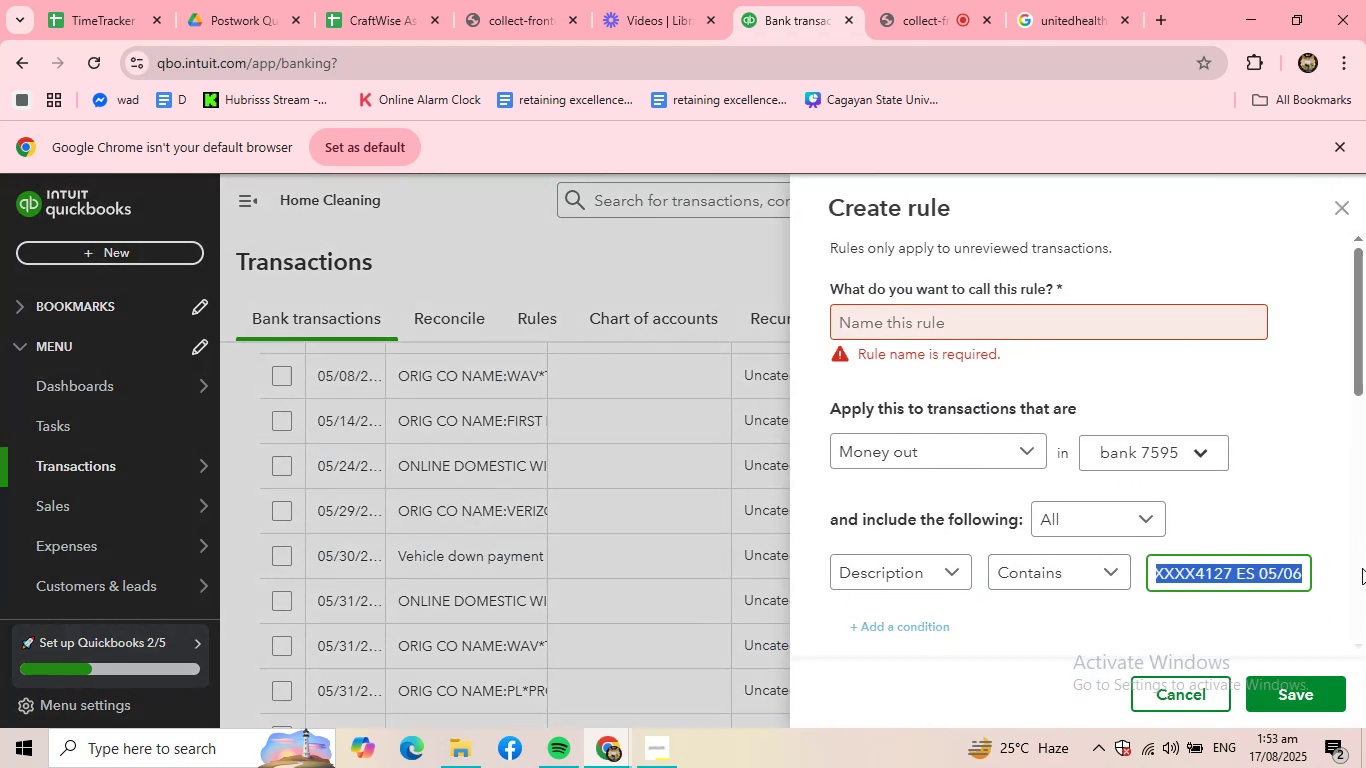 
key(Backspace)
 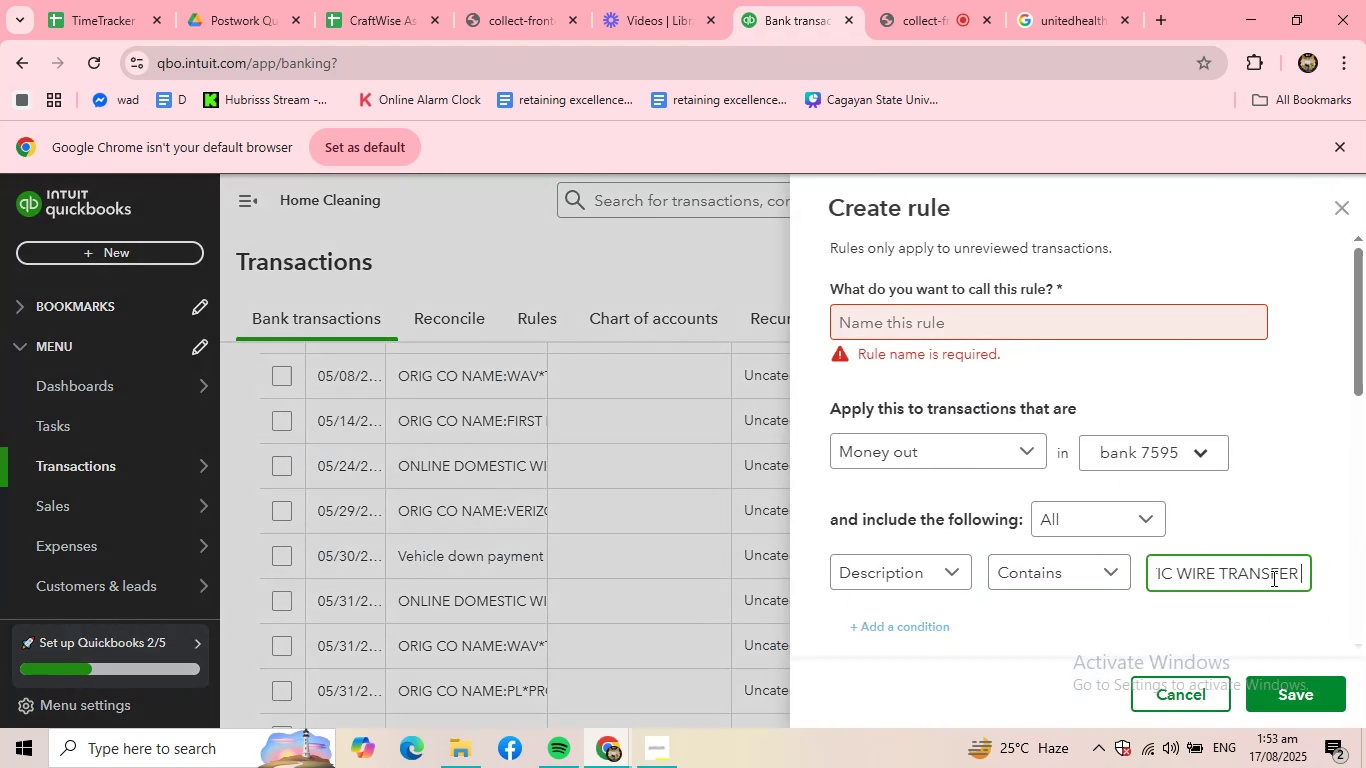 
left_click_drag(start_coordinate=[1298, 575], to_coordinate=[966, 572])
 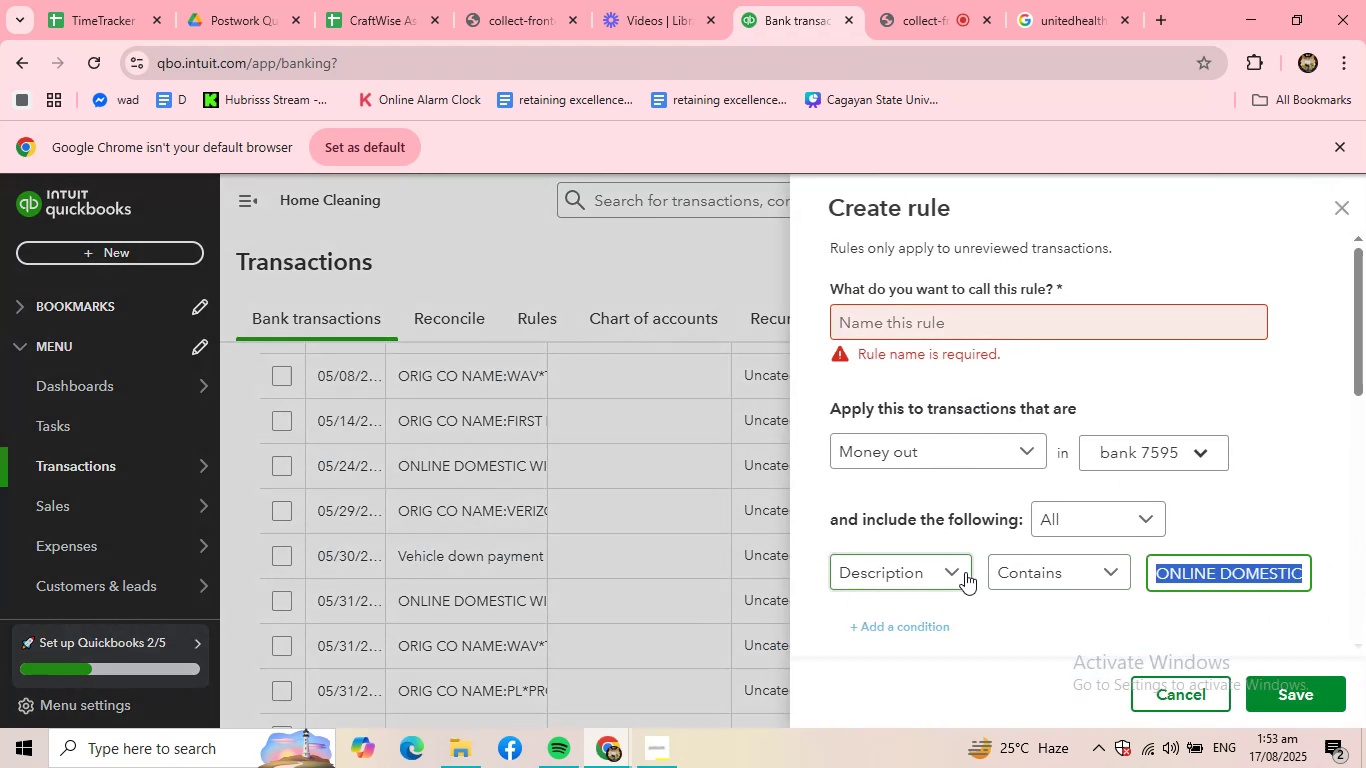 
key(Backspace)
 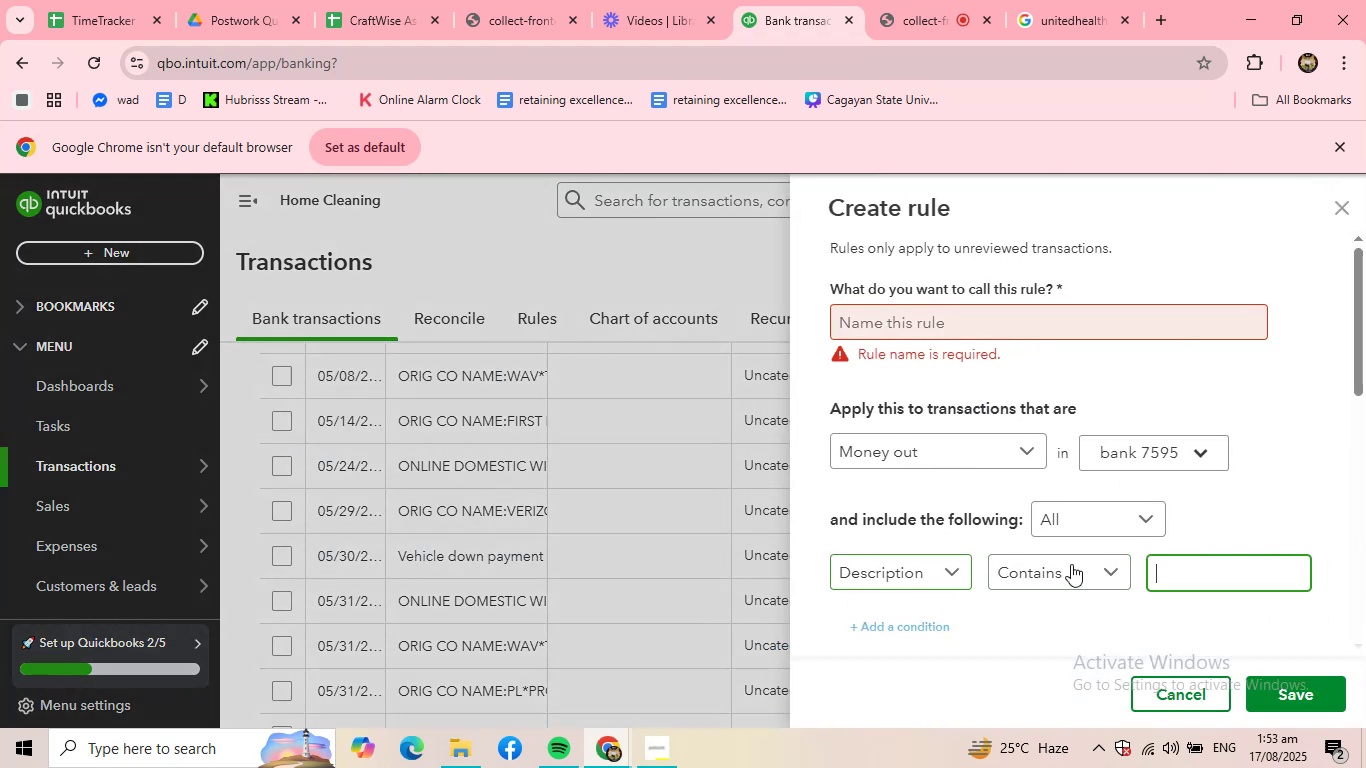 
key(Control+ControlLeft)
 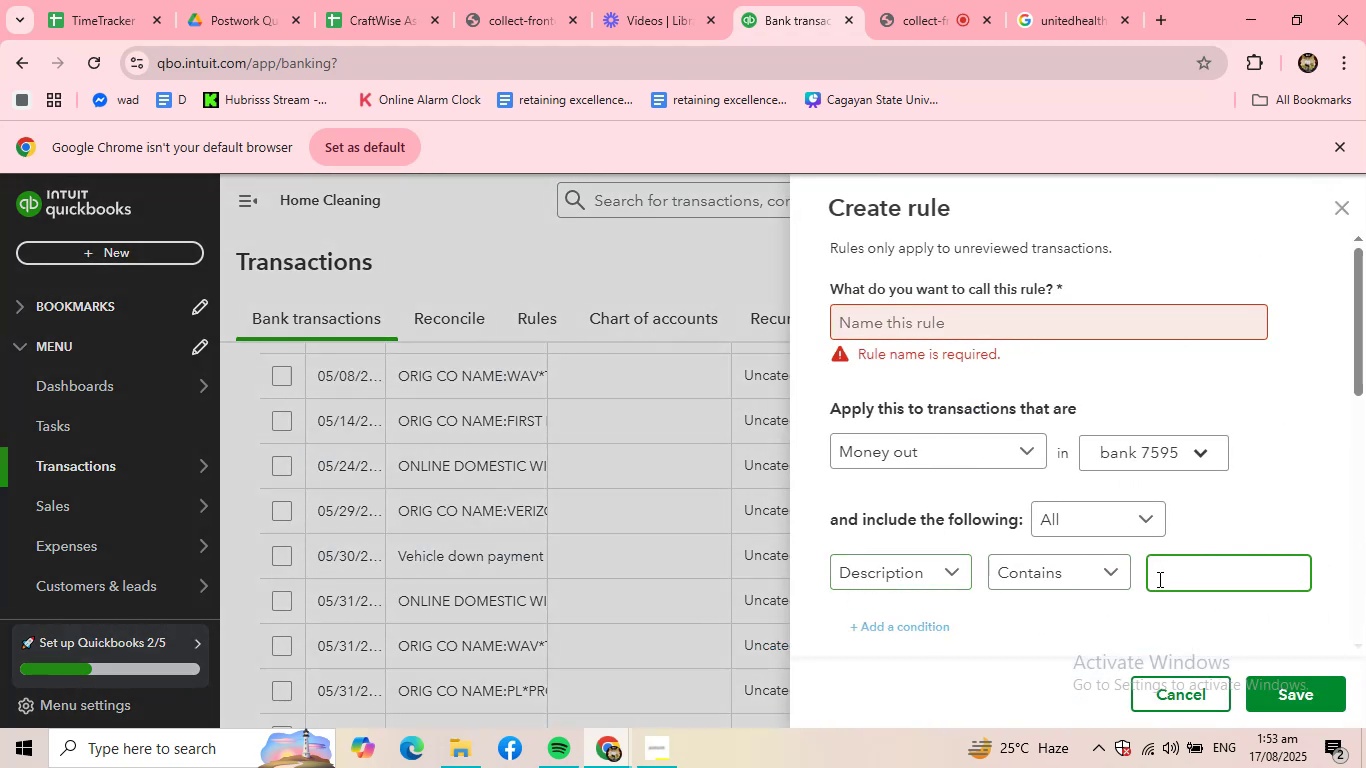 
key(Control+V)
 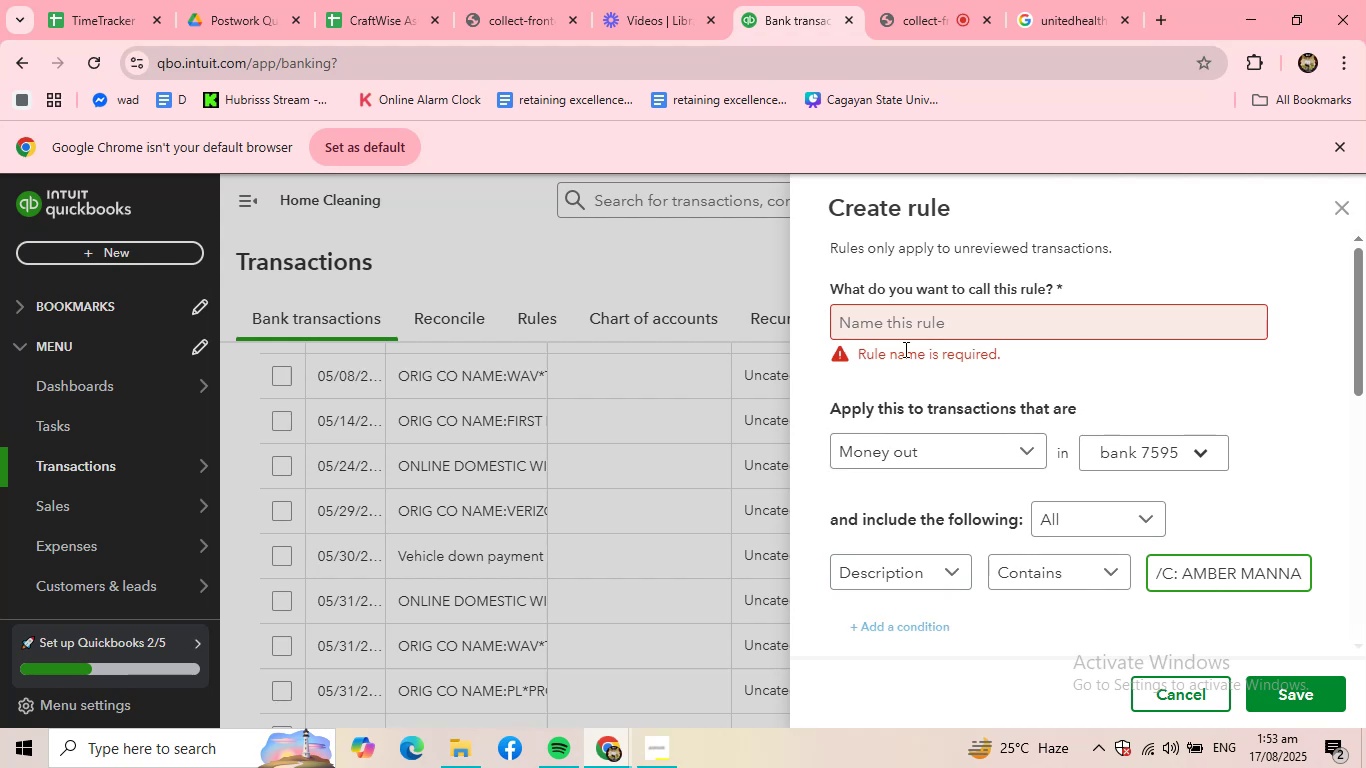 
left_click([916, 335])
 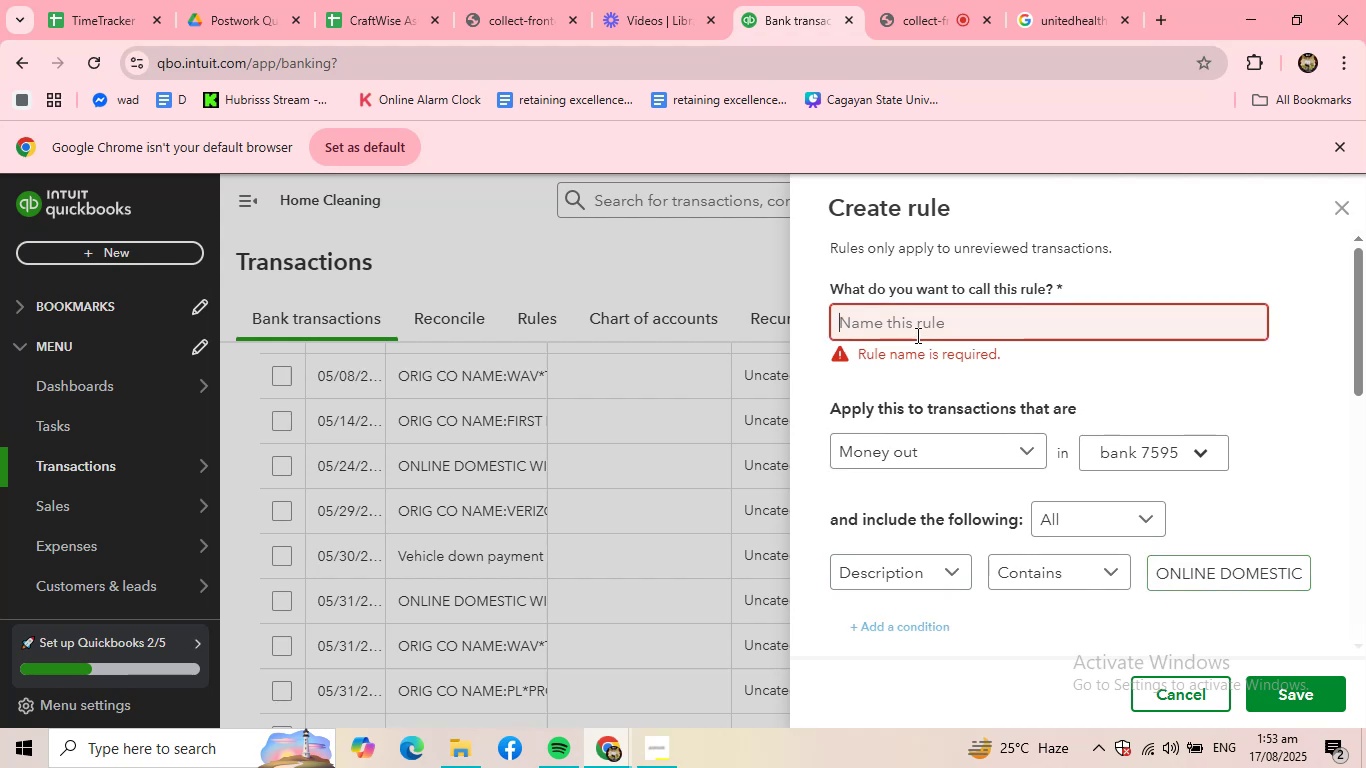 
type(AMBER MANA)
 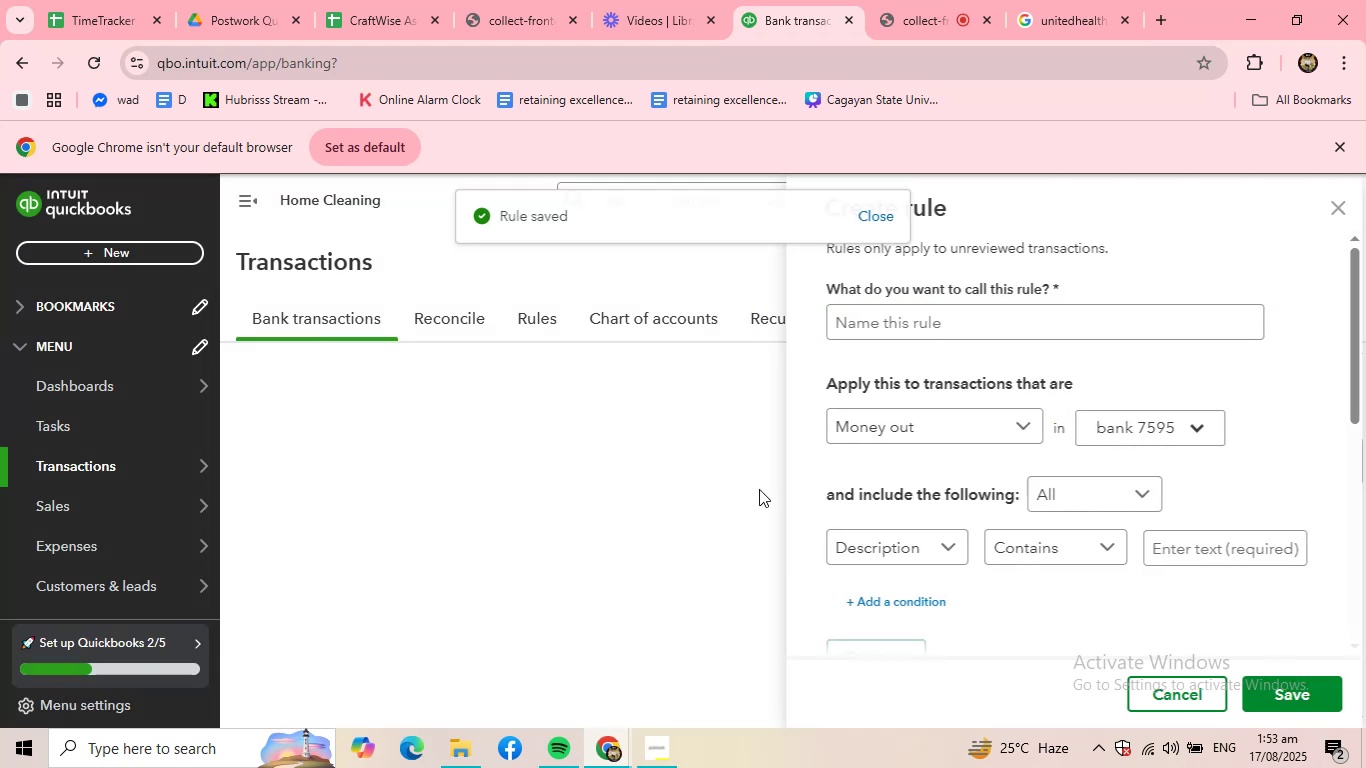 
scroll: coordinate [775, 467], scroll_direction: up, amount: 4.0
 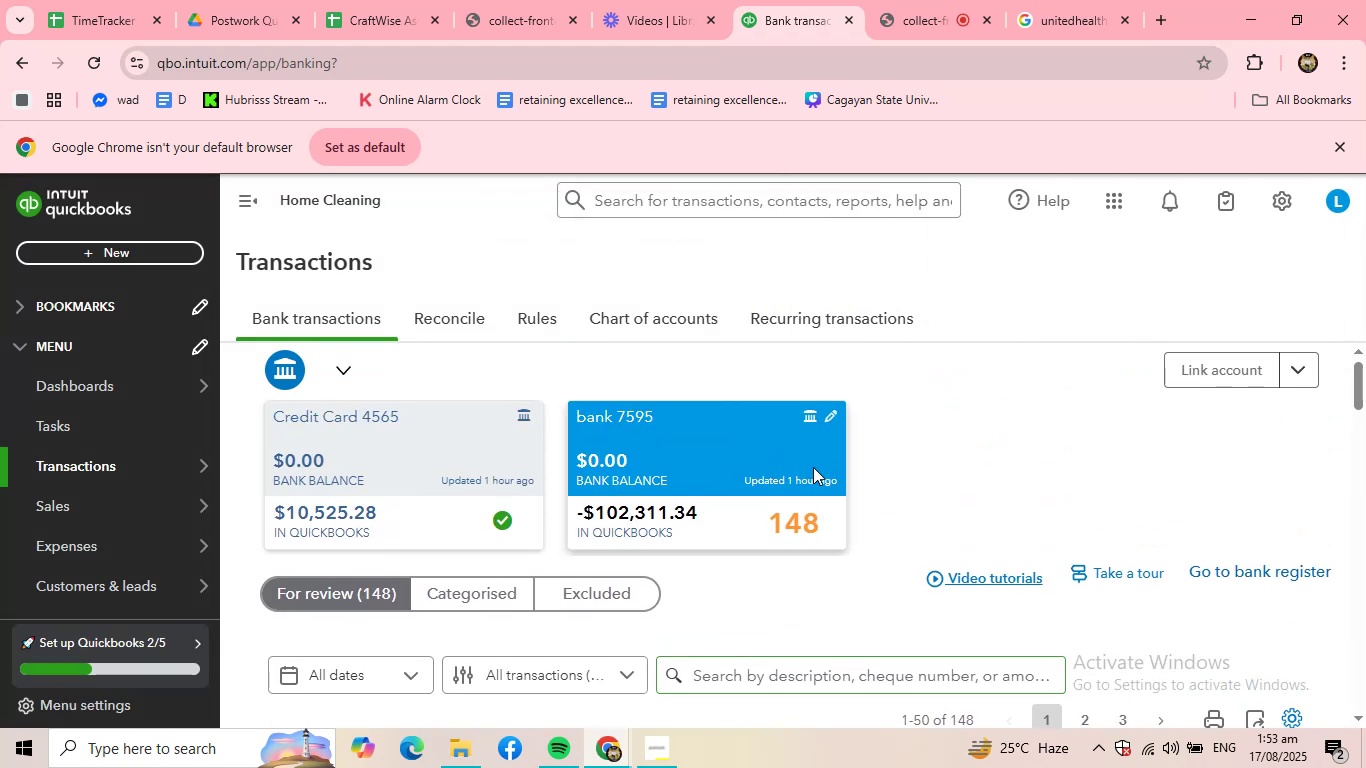 
scroll: coordinate [813, 467], scroll_direction: down, amount: 4.0
 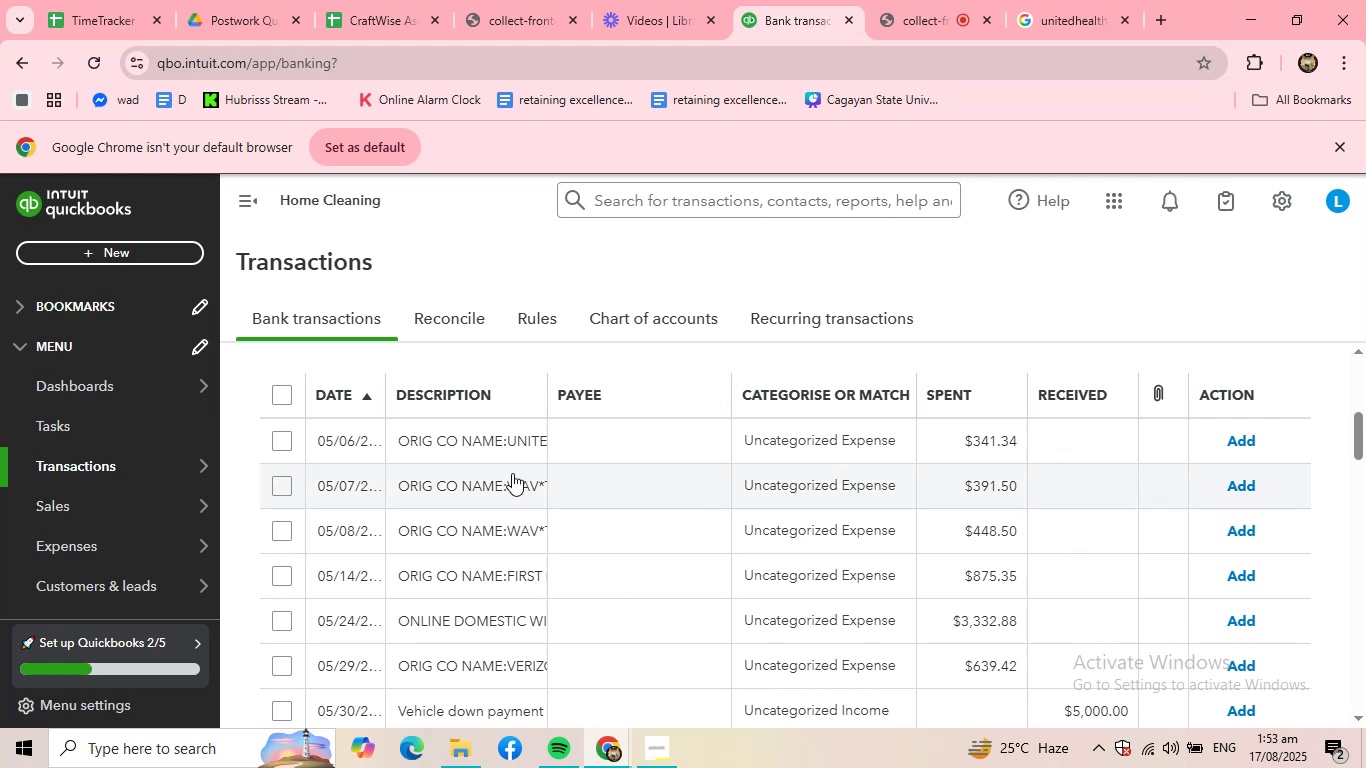 
left_click([498, 451])
 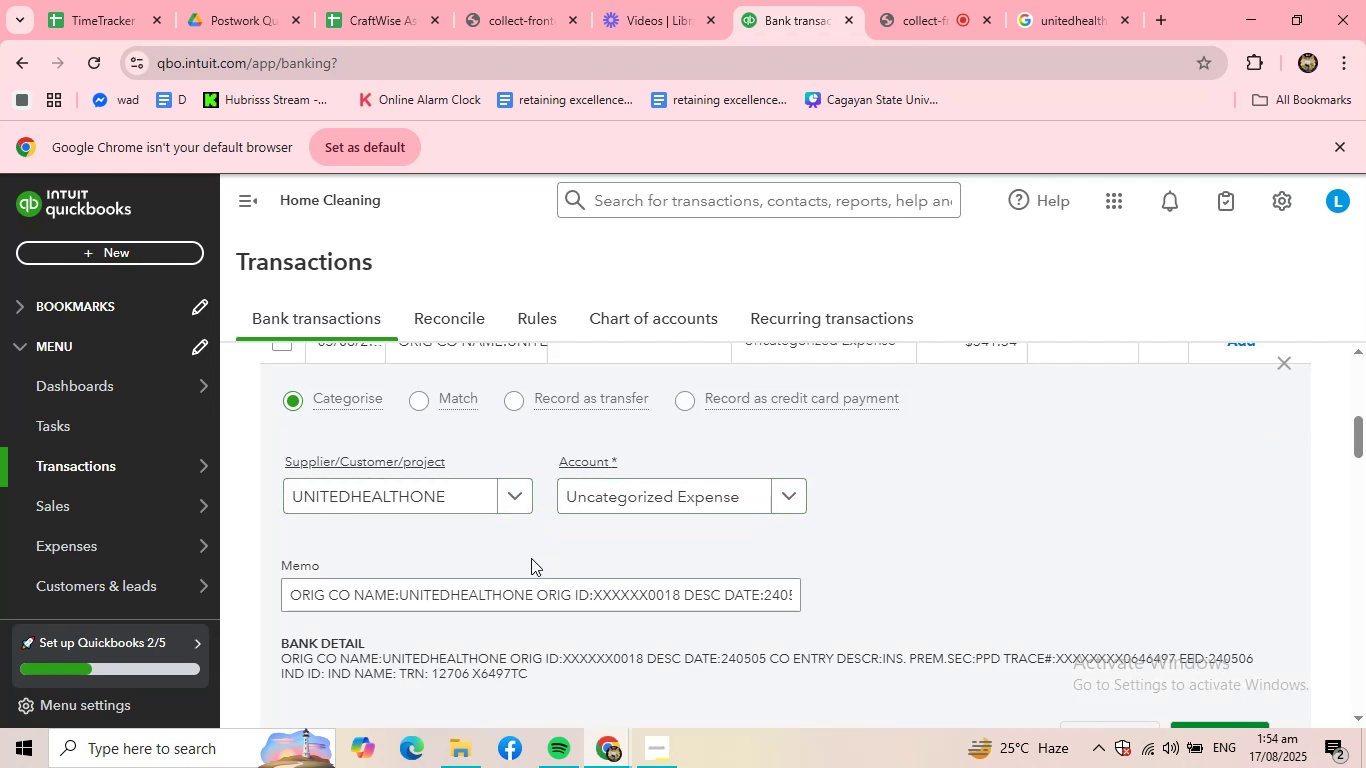 
left_click_drag(start_coordinate=[530, 593], to_coordinate=[253, 594])
 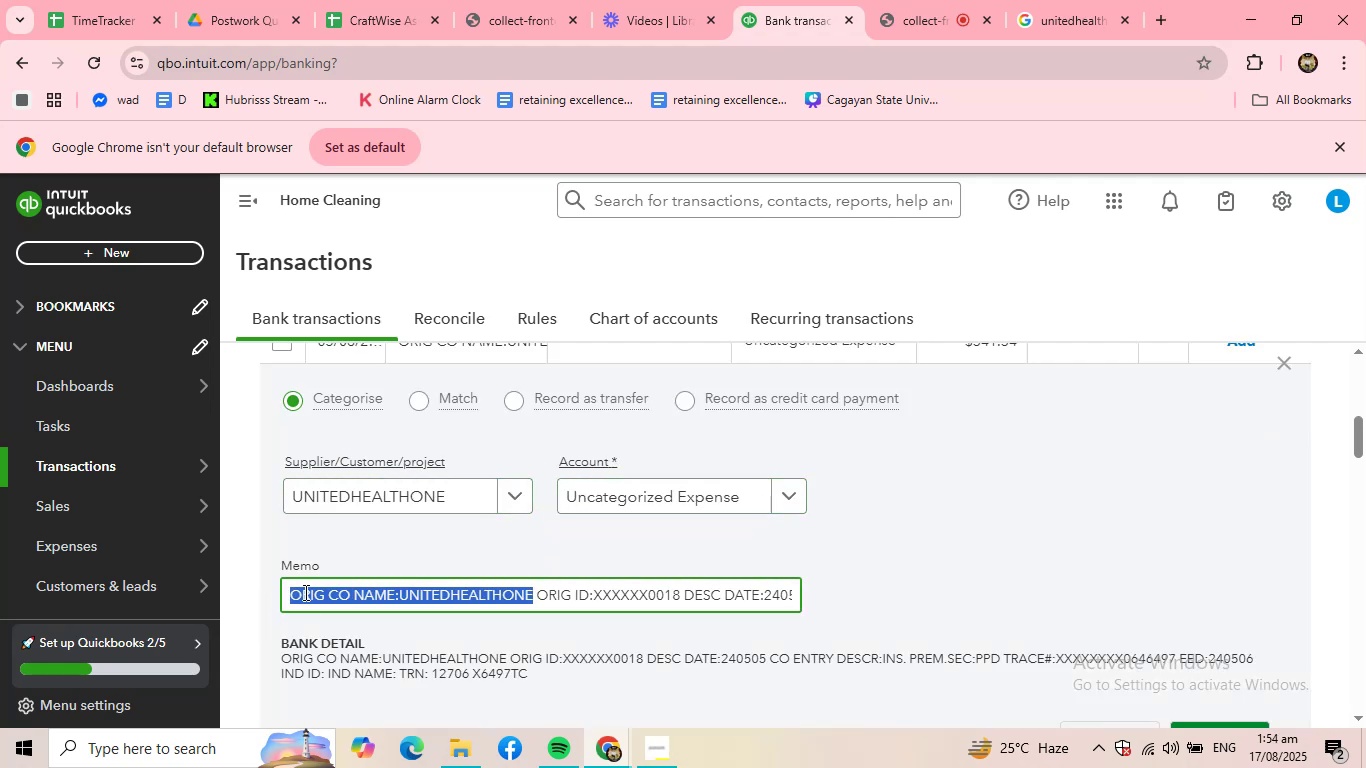 
key(Control+ControlLeft)
 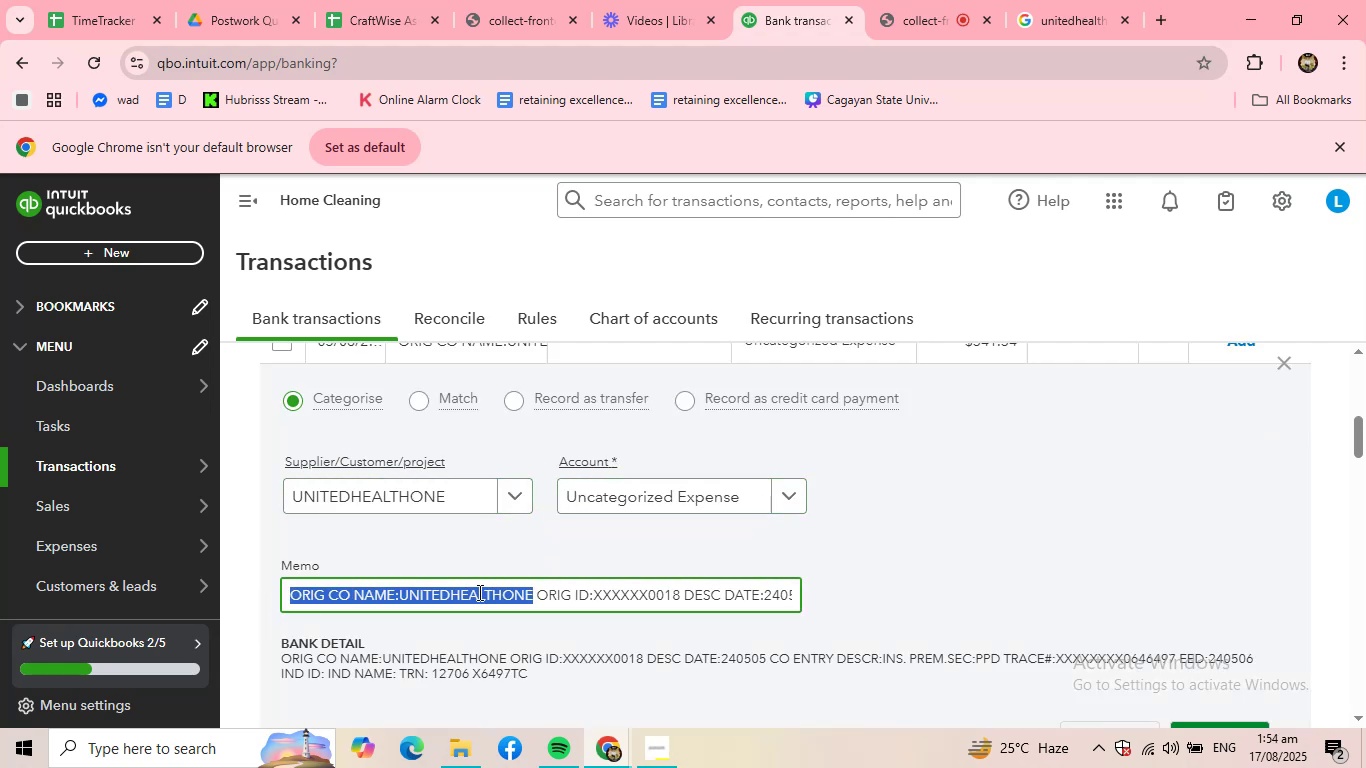 
key(Control+C)
 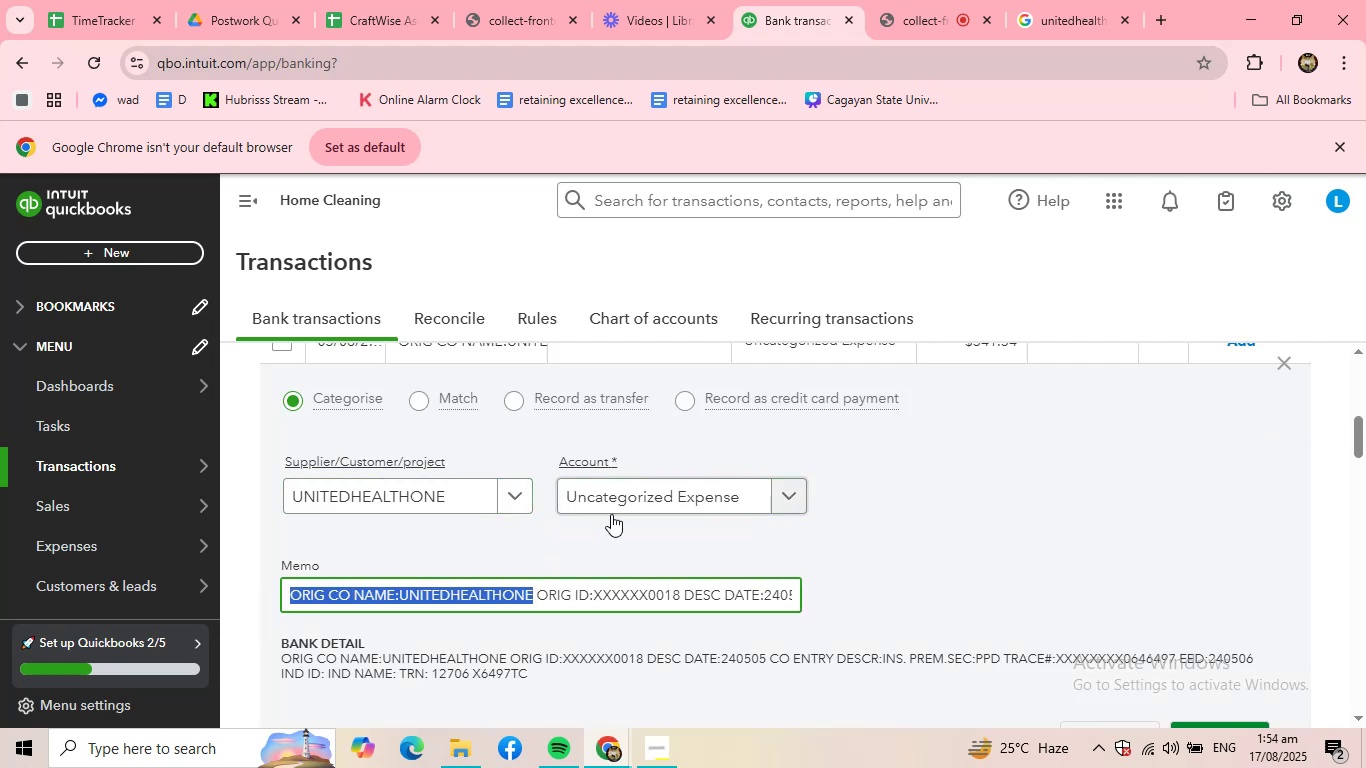 
scroll: coordinate [595, 548], scroll_direction: down, amount: 1.0
 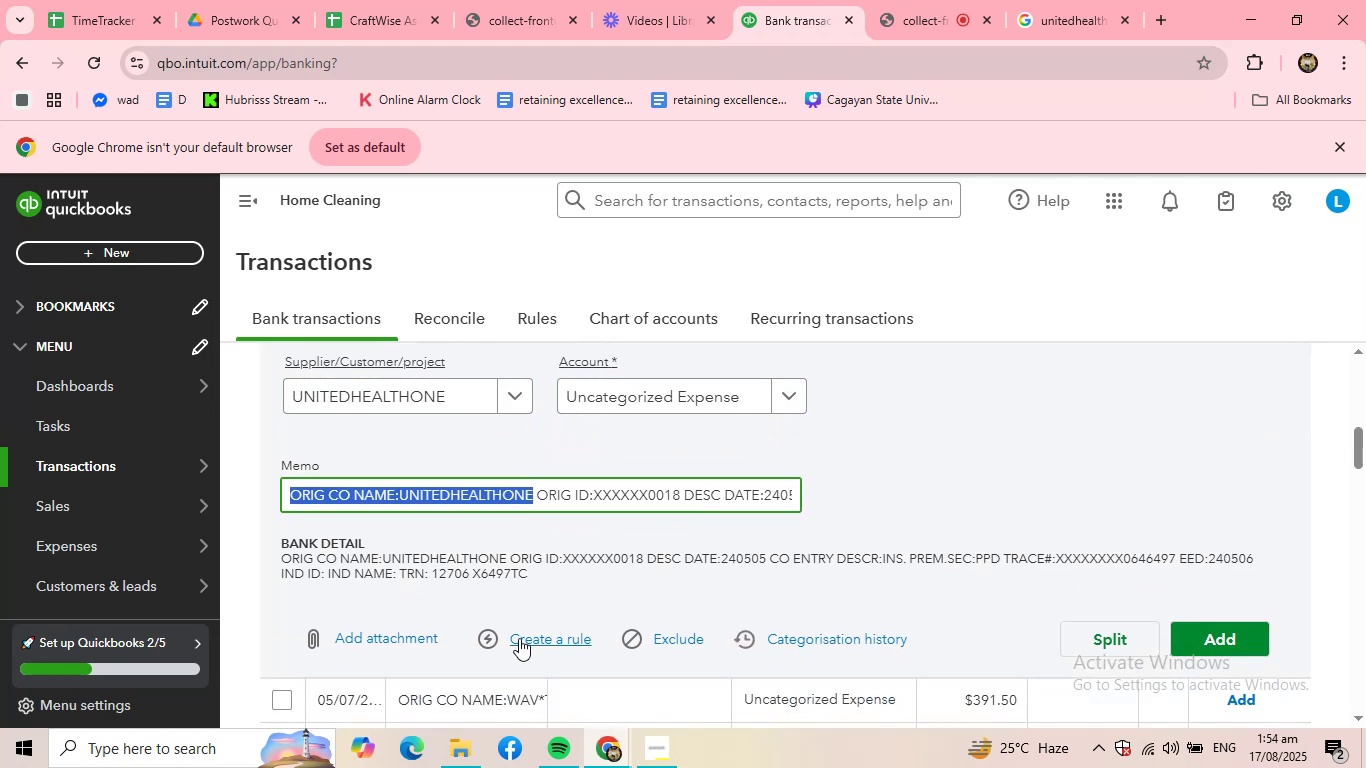 
left_click([519, 638])
 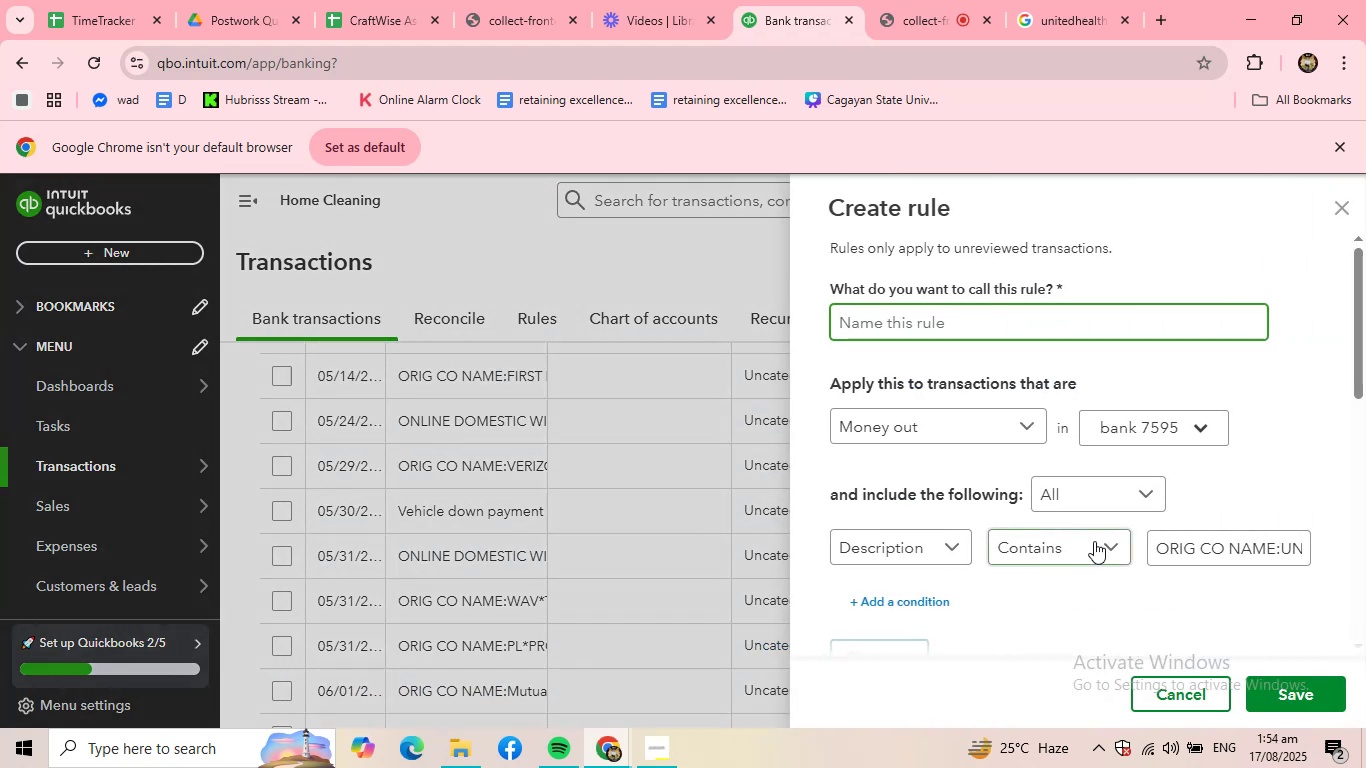 
left_click([1214, 546])
 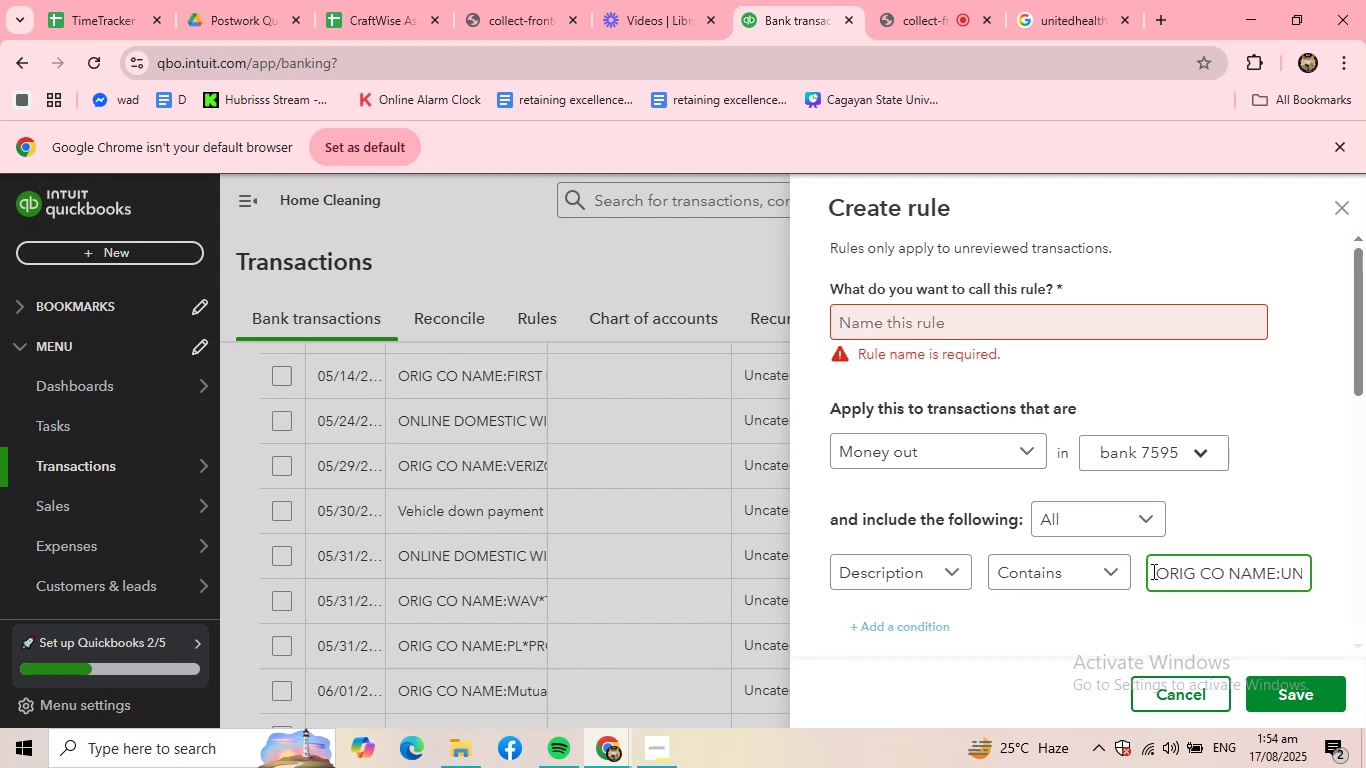 
left_click_drag(start_coordinate=[1152, 571], to_coordinate=[1365, 575])
 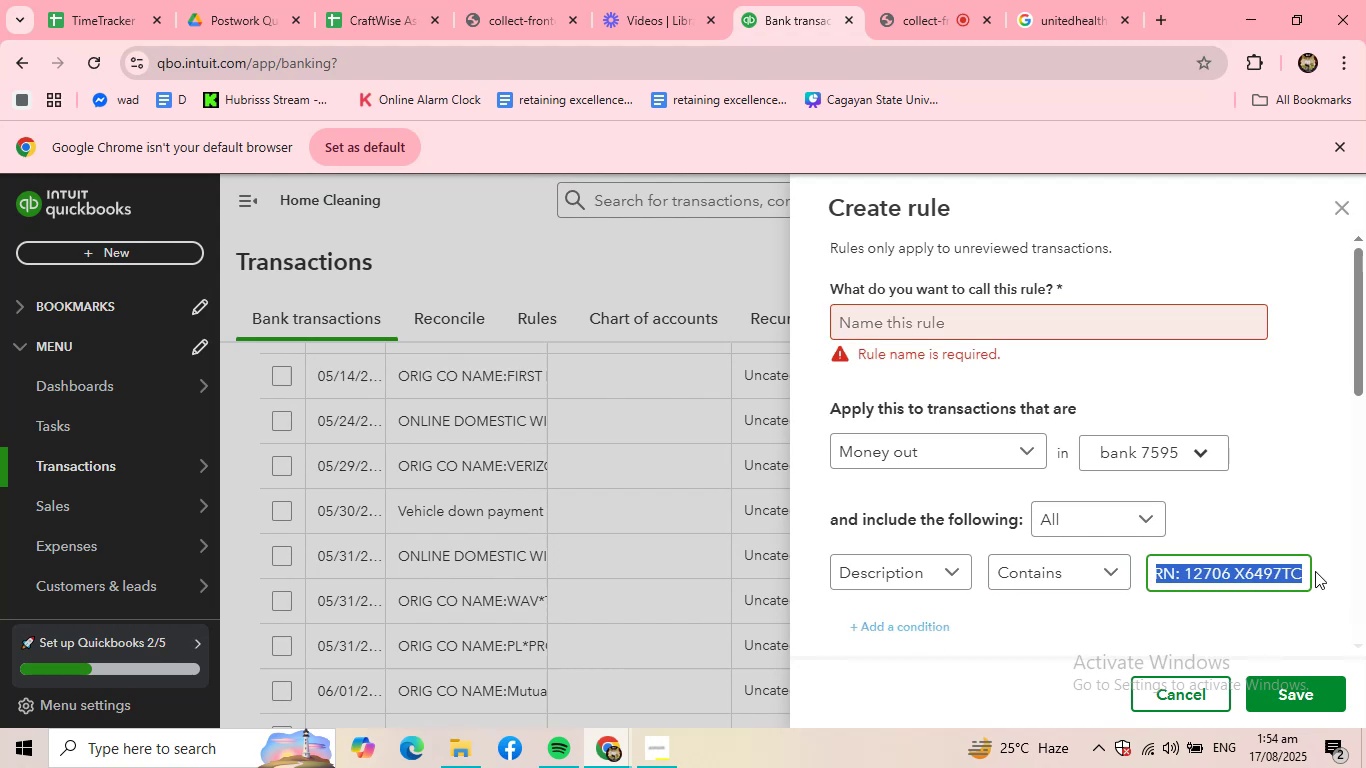 
hold_key(key=ControlLeft, duration=0.48)
 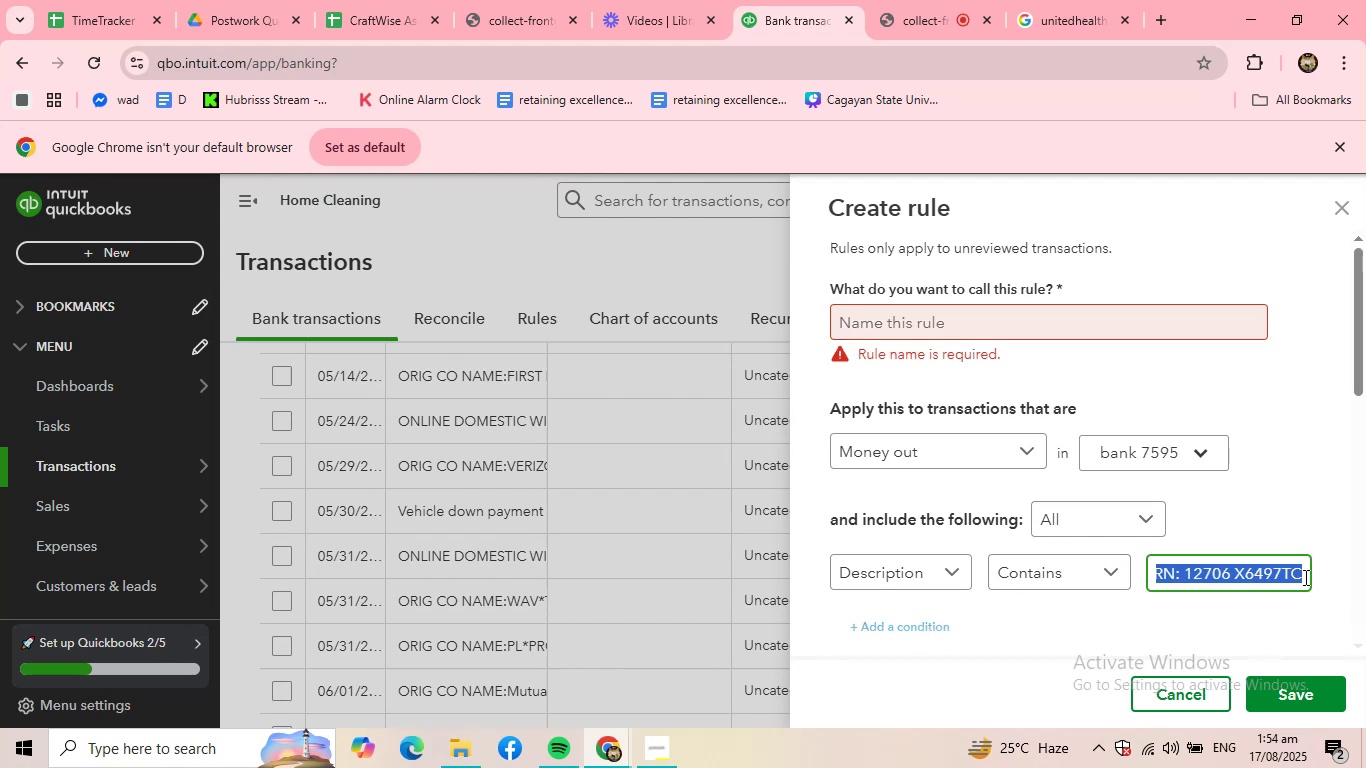 
key(Backspace)
 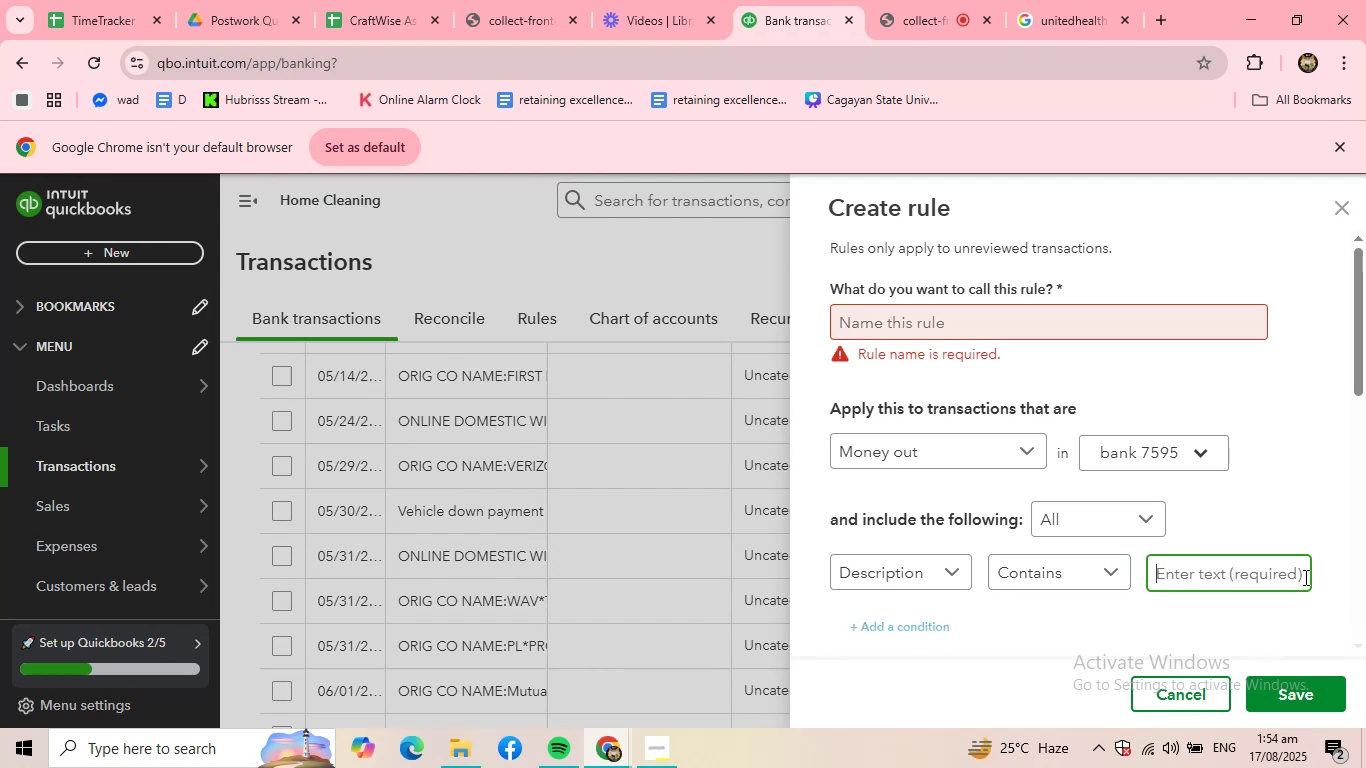 
key(Control+ControlLeft)
 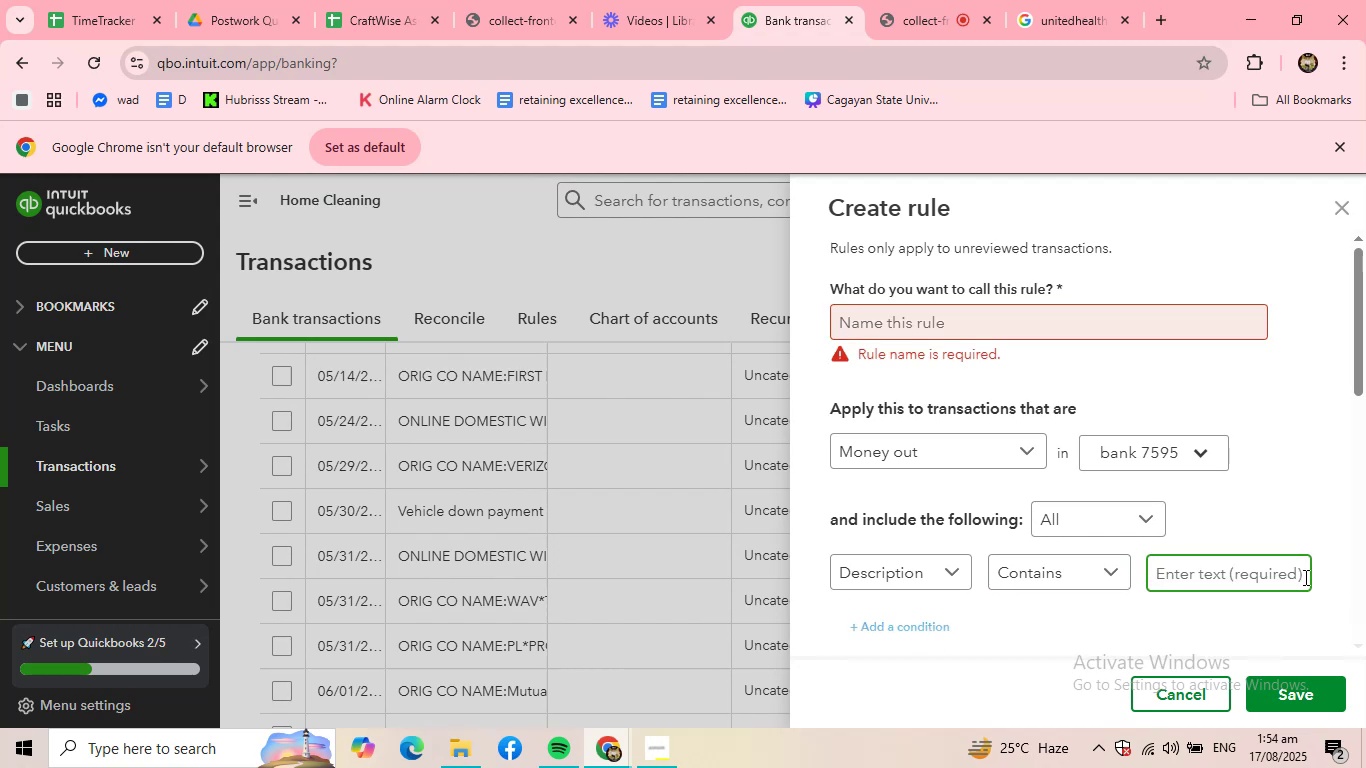 
key(Control+V)
 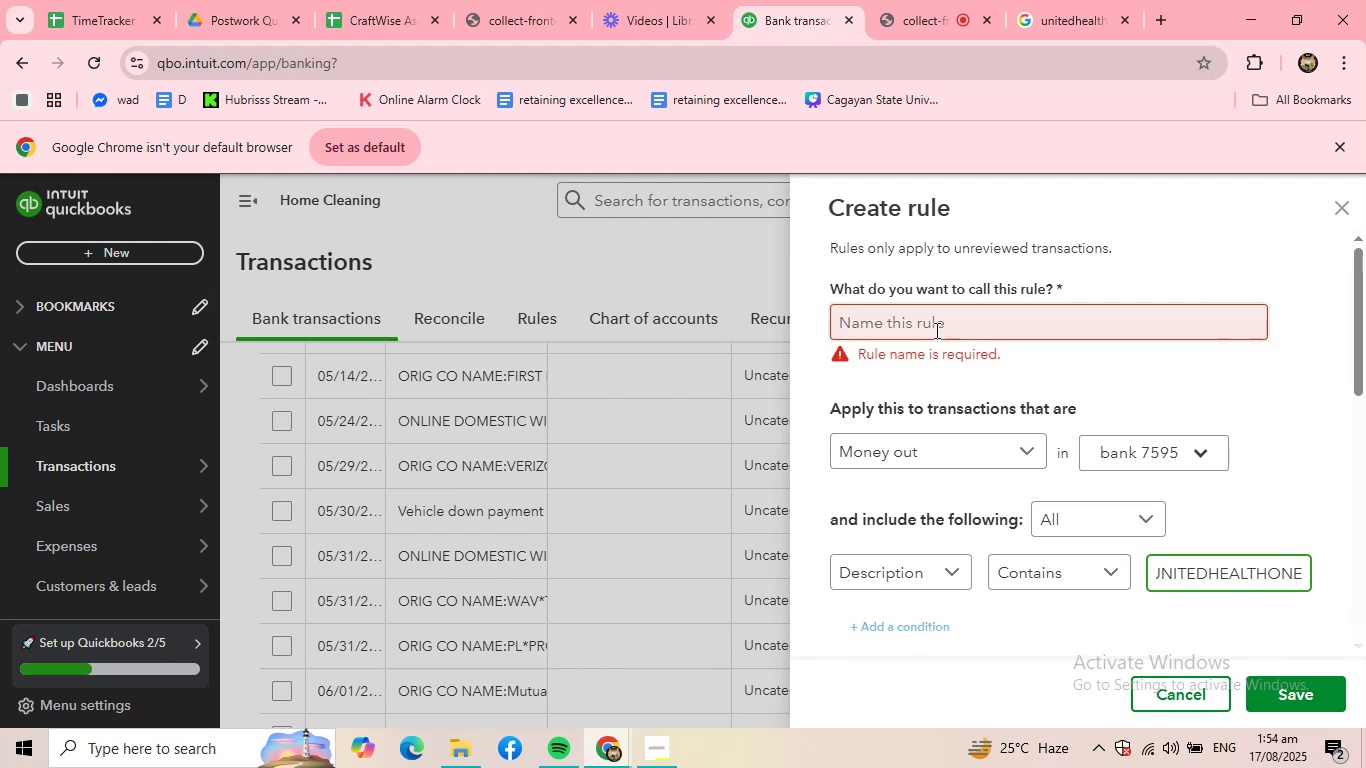 
left_click([937, 329])
 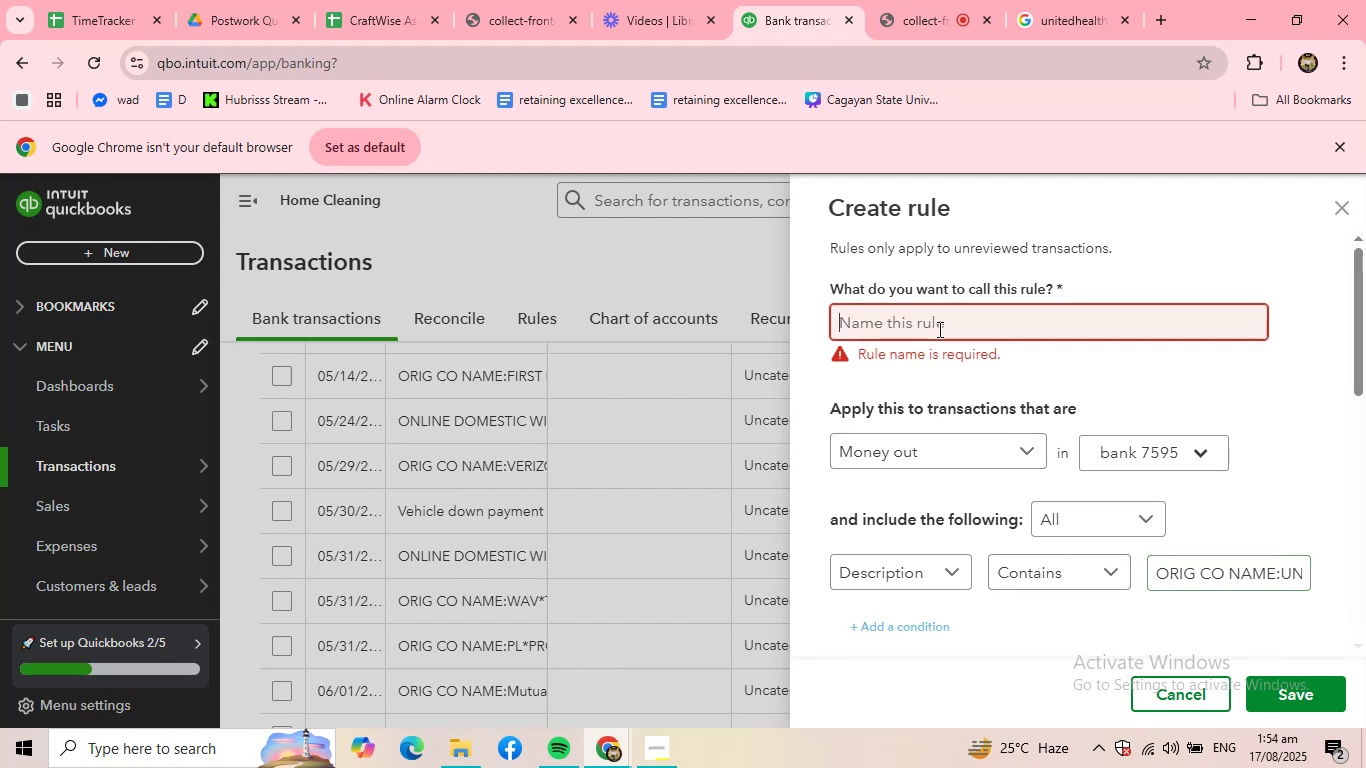 
type(Unitedhealthj)
key(Backspace)
 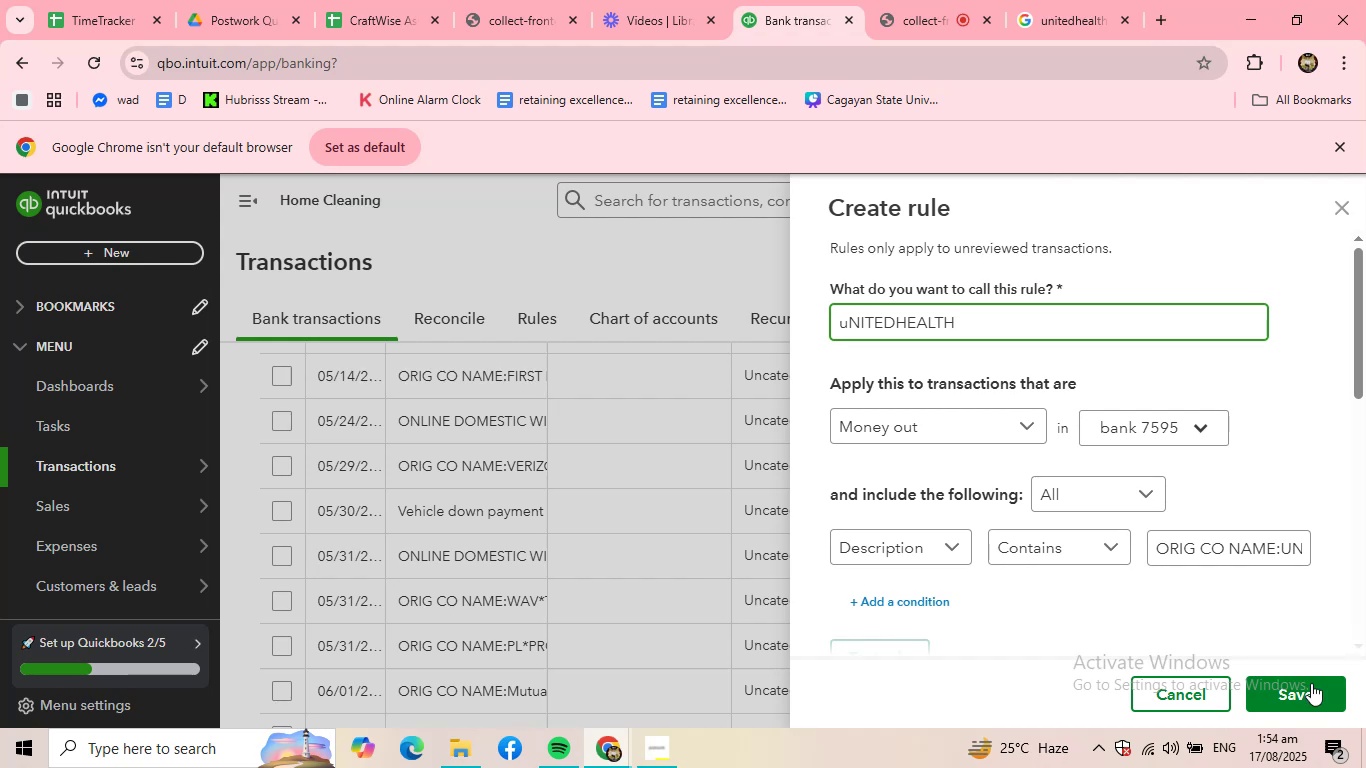 
left_click([1305, 698])
 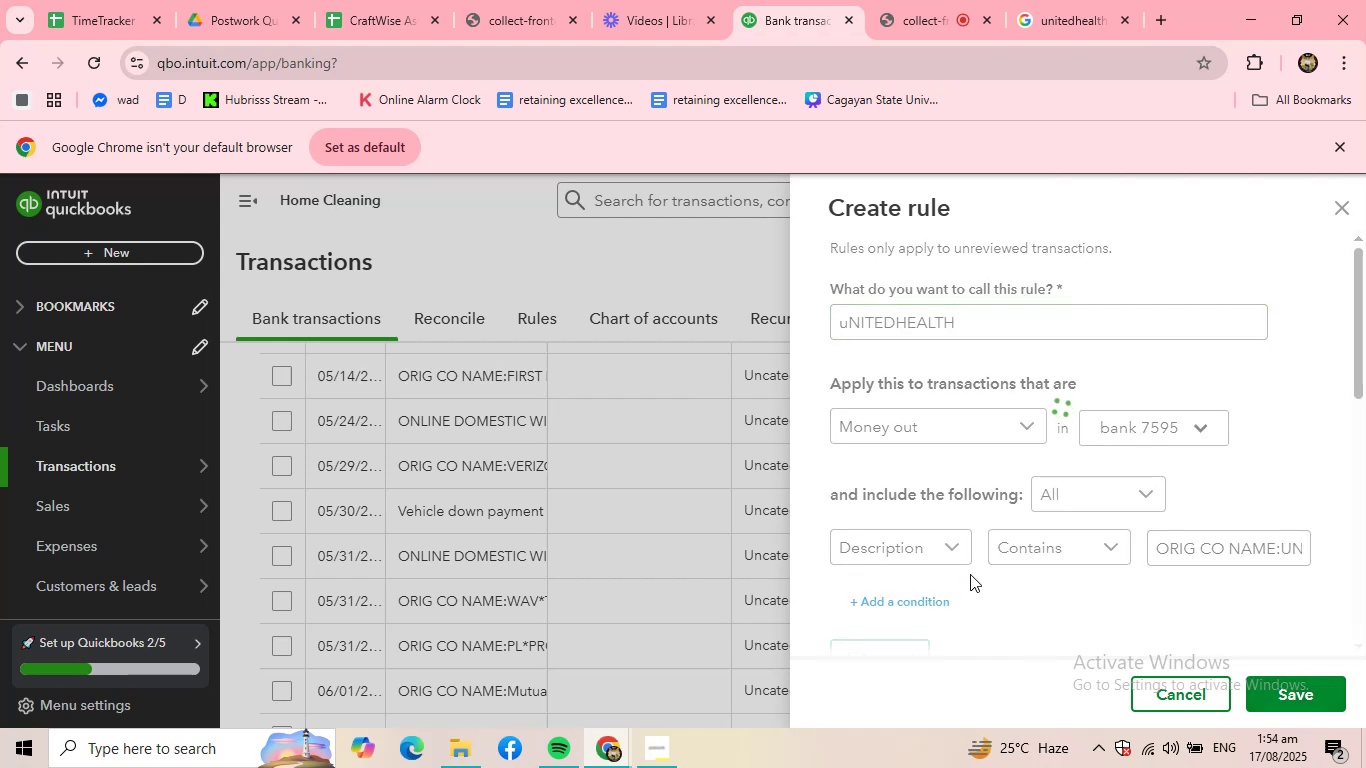 
scroll: coordinate [963, 568], scroll_direction: up, amount: 7.0
 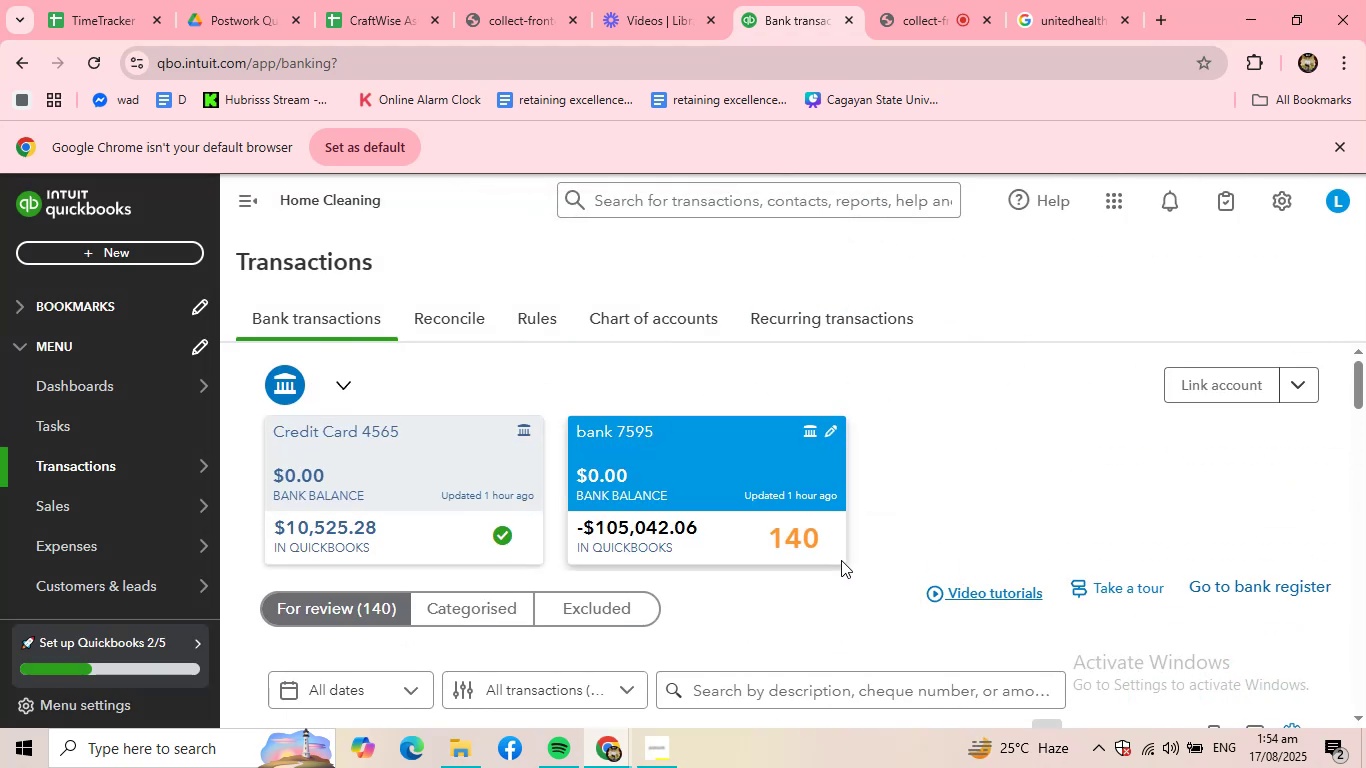 
scroll: coordinate [839, 543], scroll_direction: down, amount: 15.0
 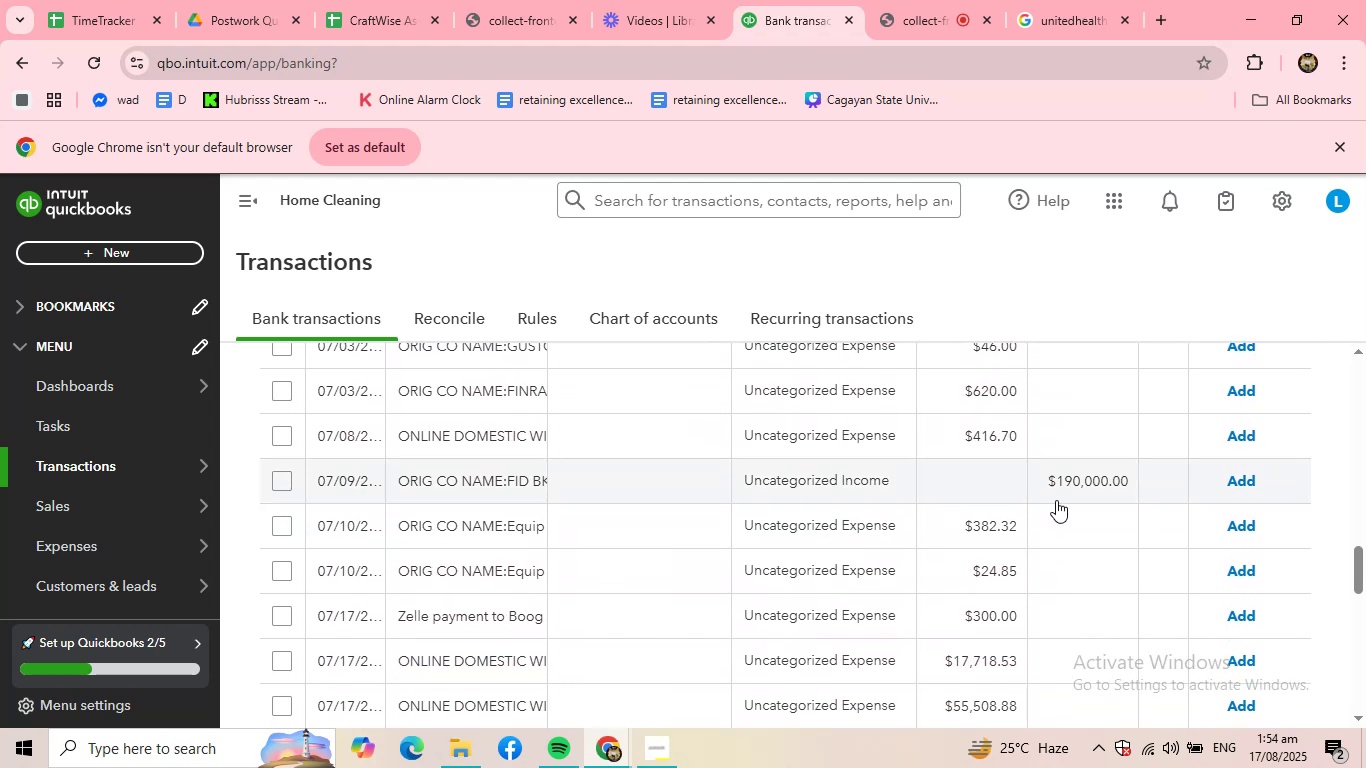 
scroll: coordinate [1002, 510], scroll_direction: down, amount: 16.0
 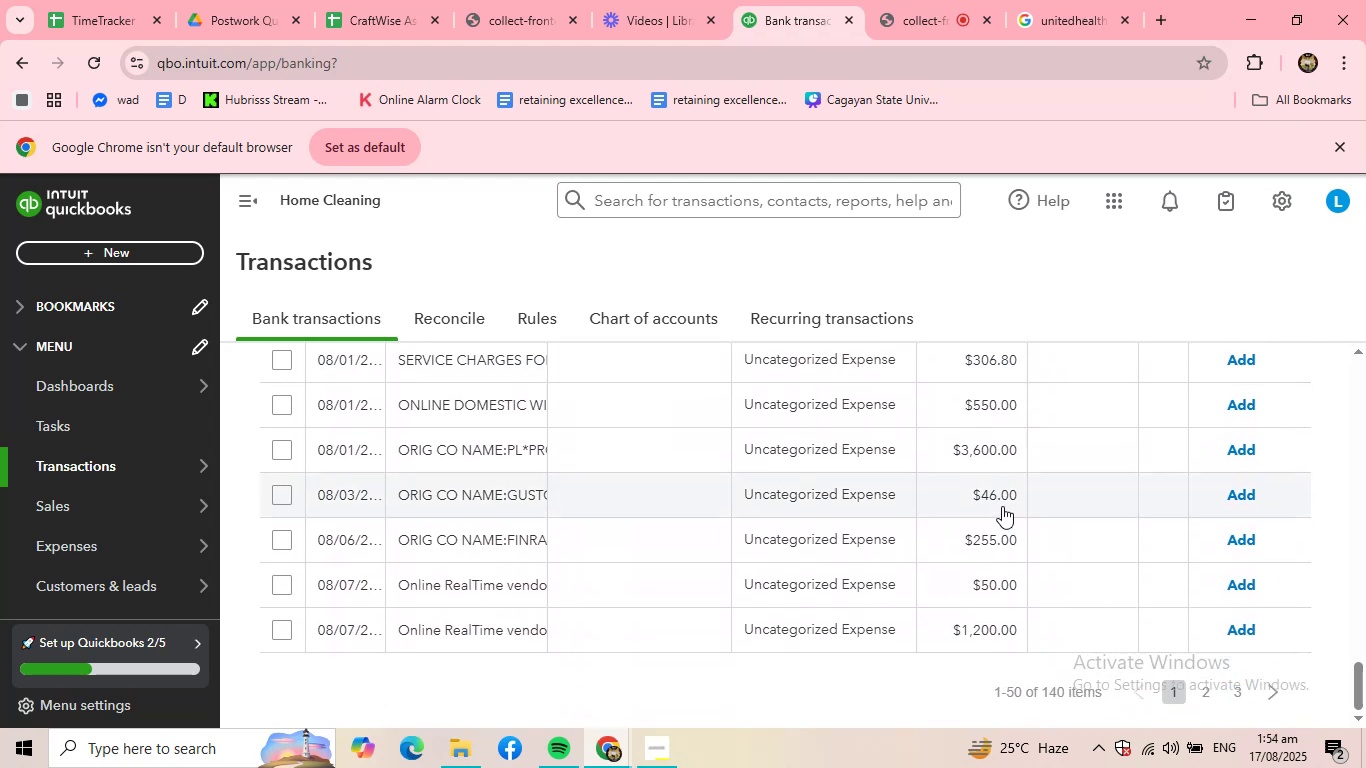 
scroll: coordinate [557, 506], scroll_direction: up, amount: 20.0
 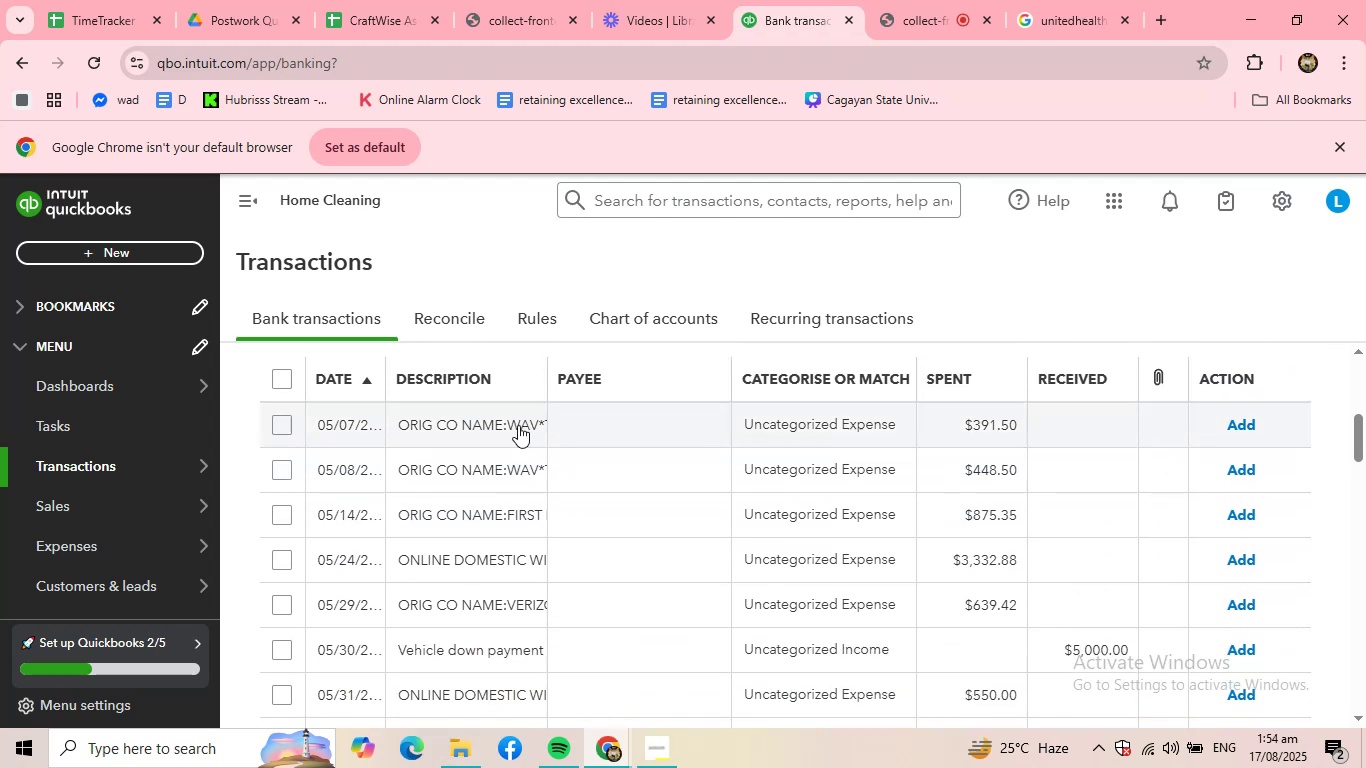 
left_click([518, 425])
 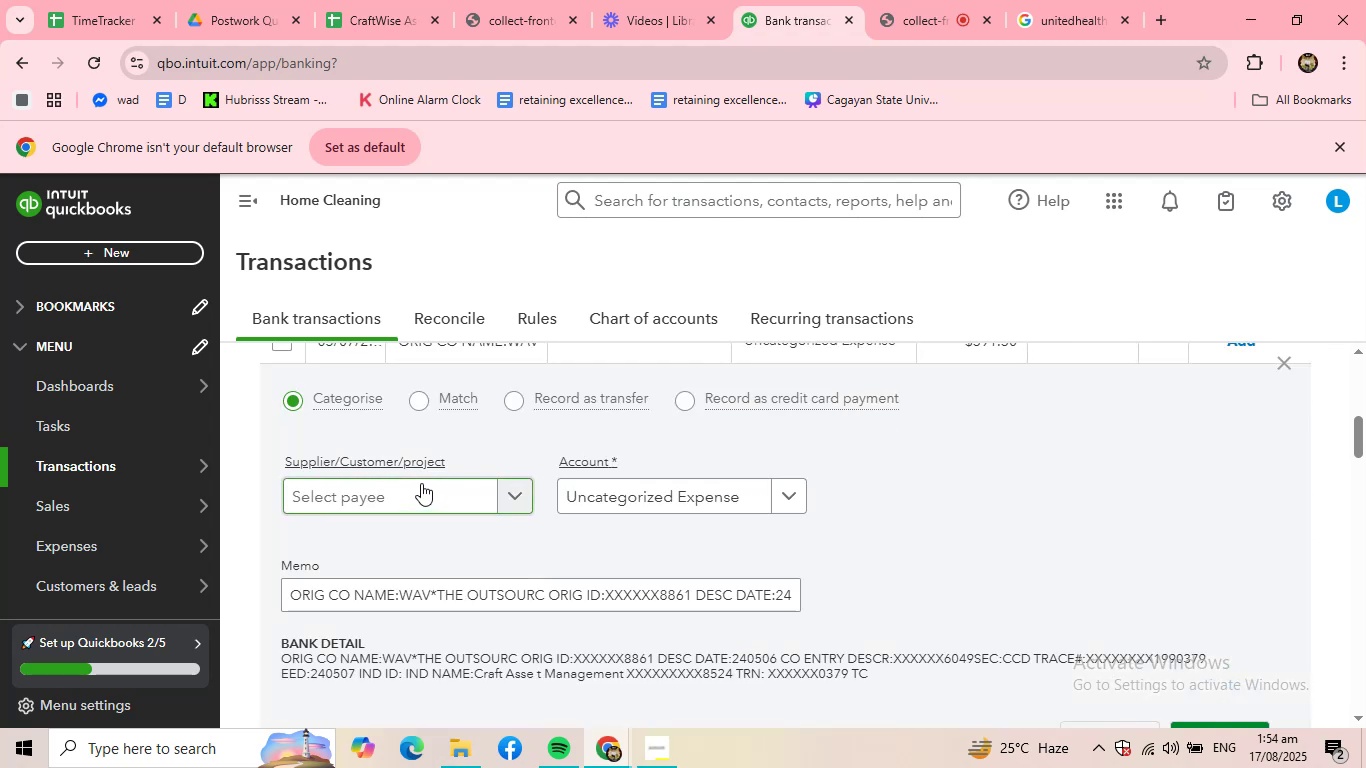 
left_click([419, 483])
 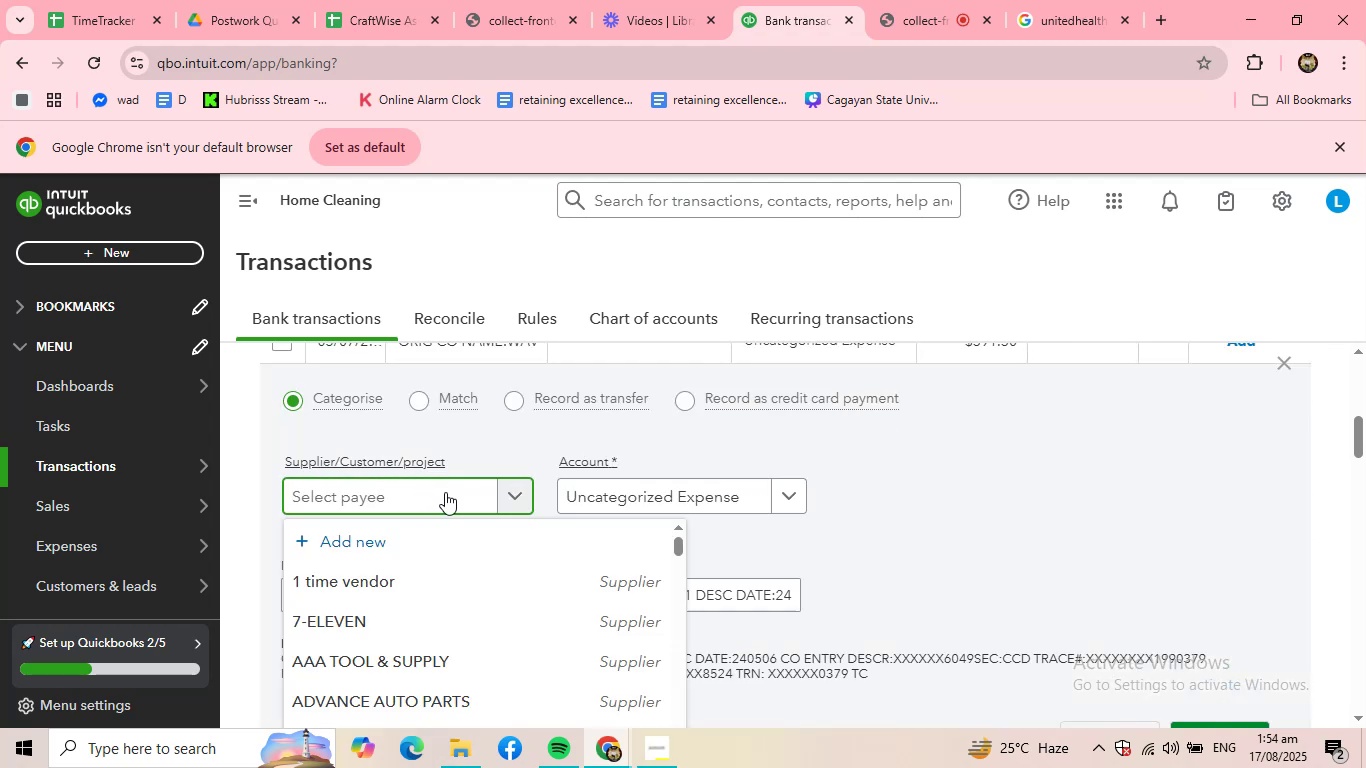 
left_click([445, 492])
 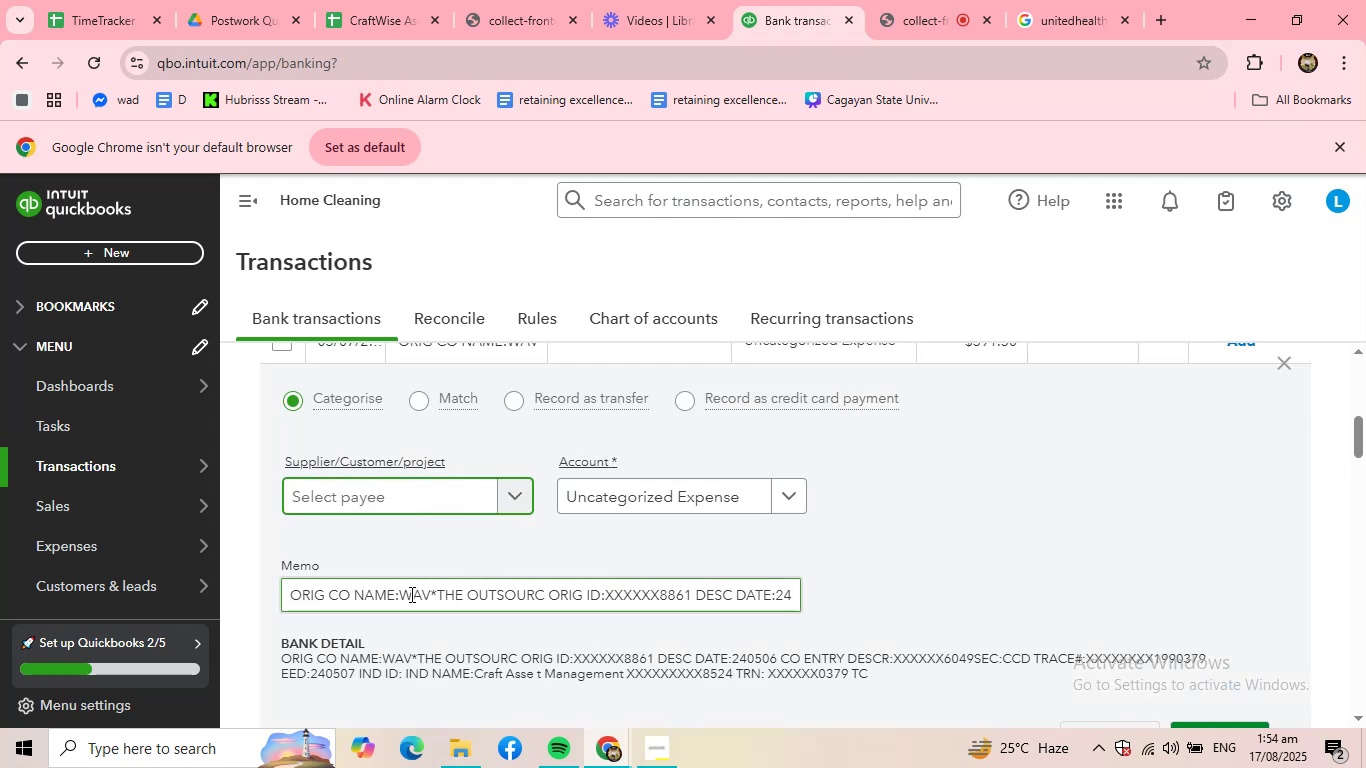 
left_click_drag(start_coordinate=[401, 595], to_coordinate=[581, 599])
 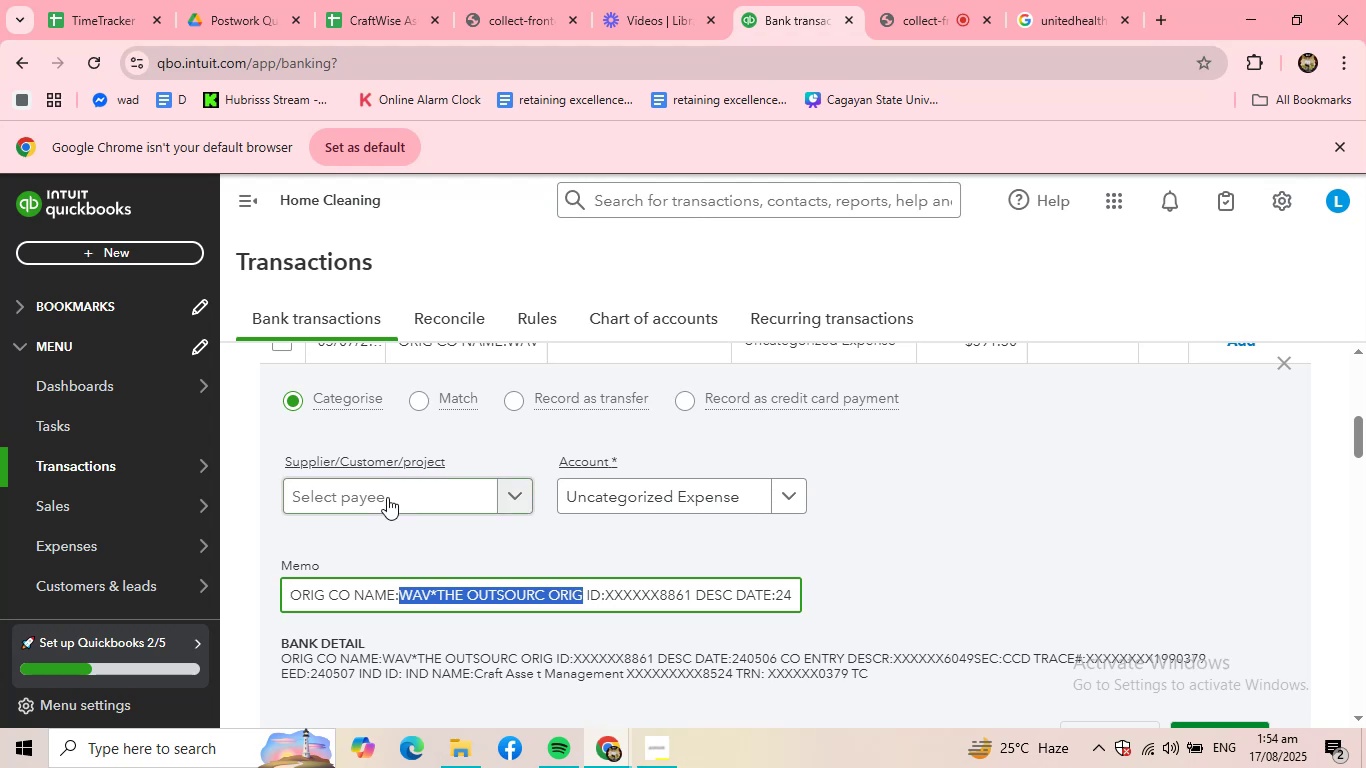 
key(Control+ControlLeft)
 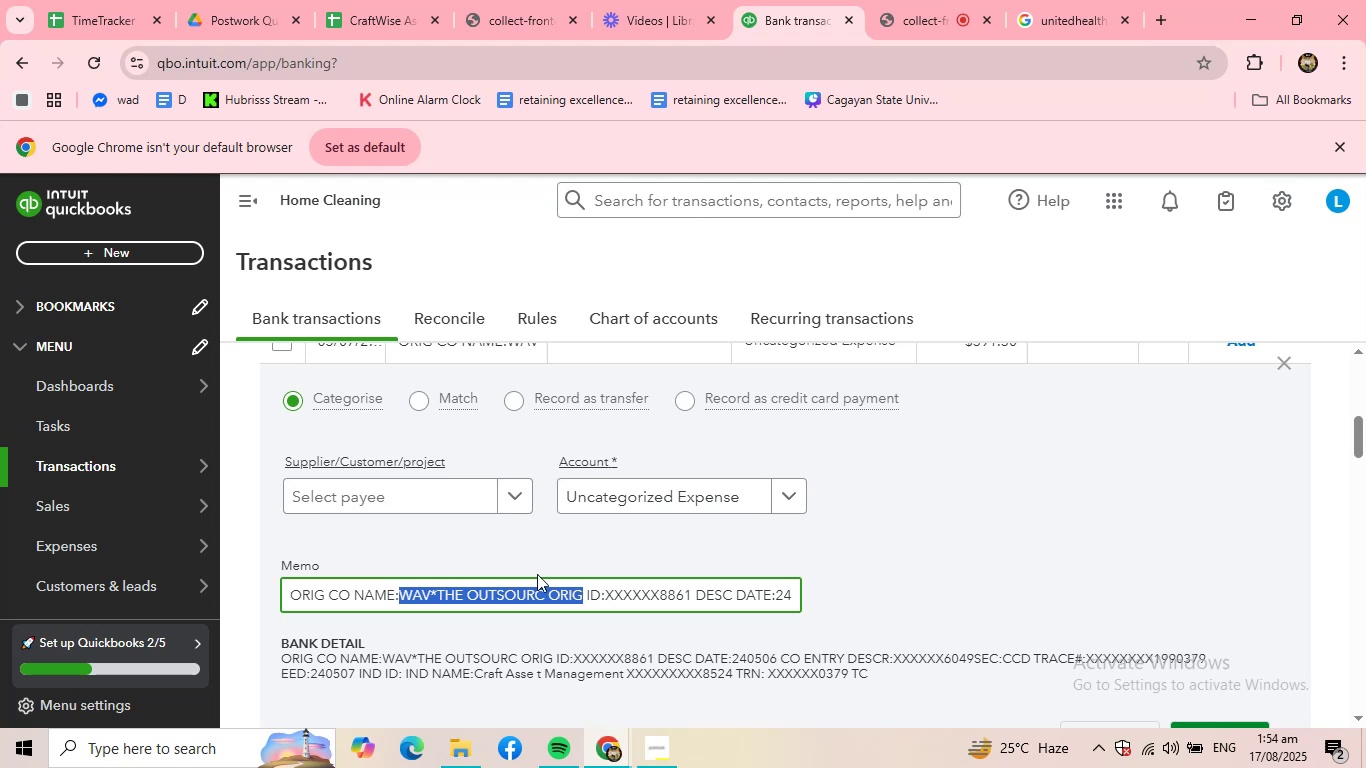 
key(Control+C)
 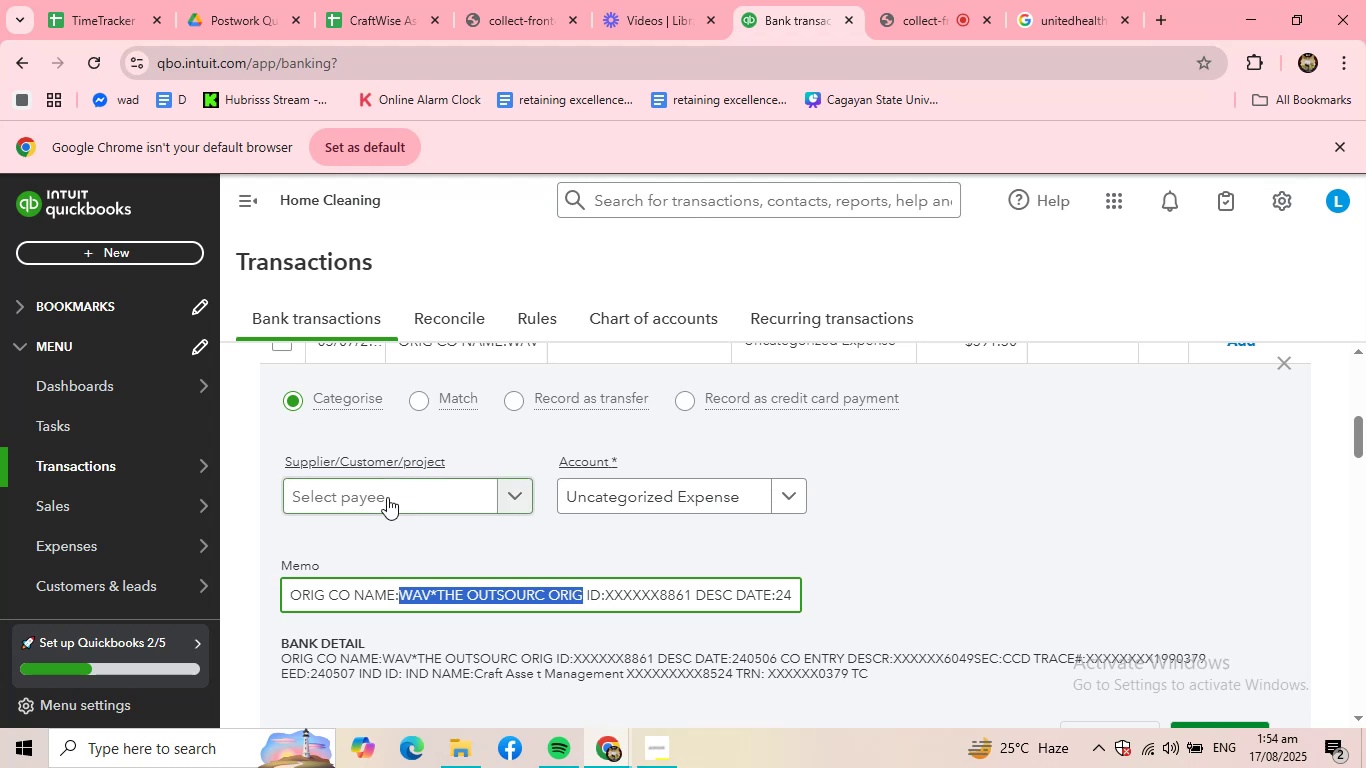 
left_click([387, 497])
 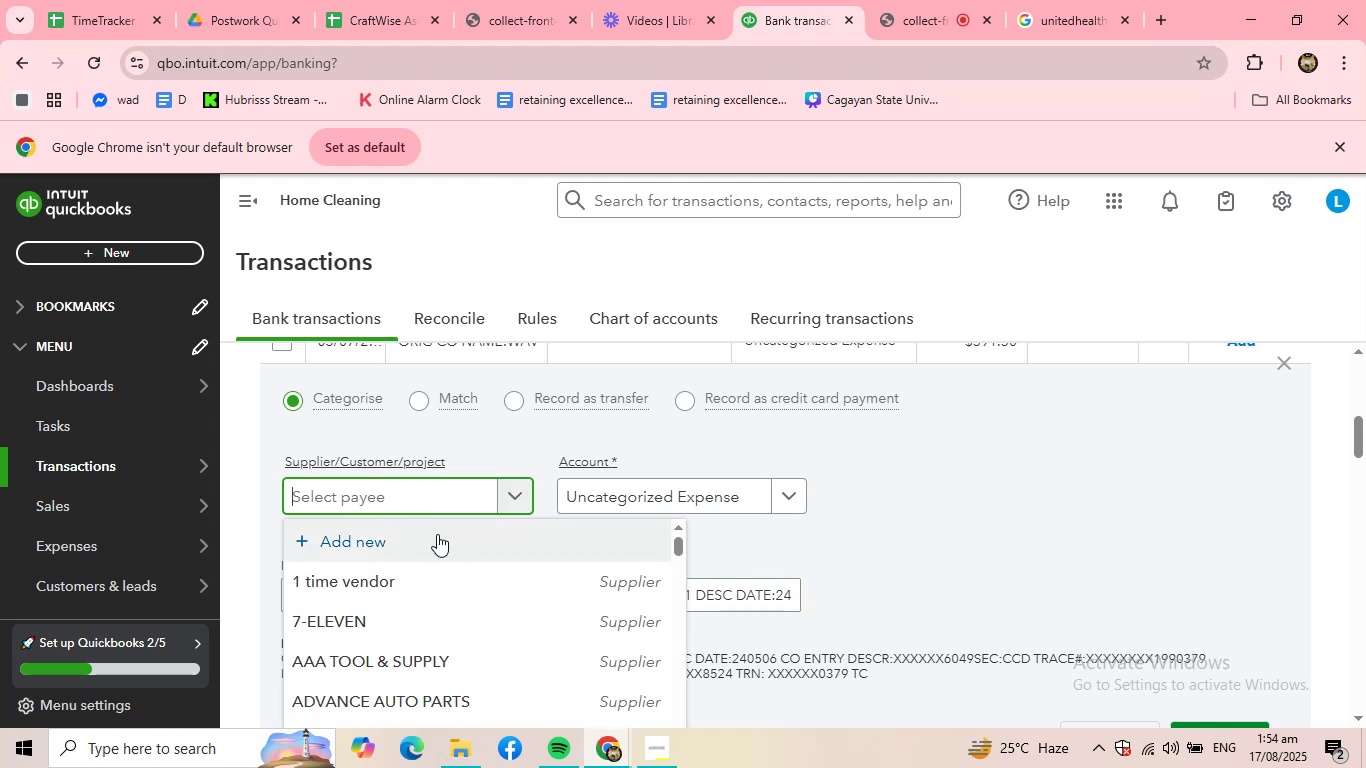 
left_click([927, 550])
 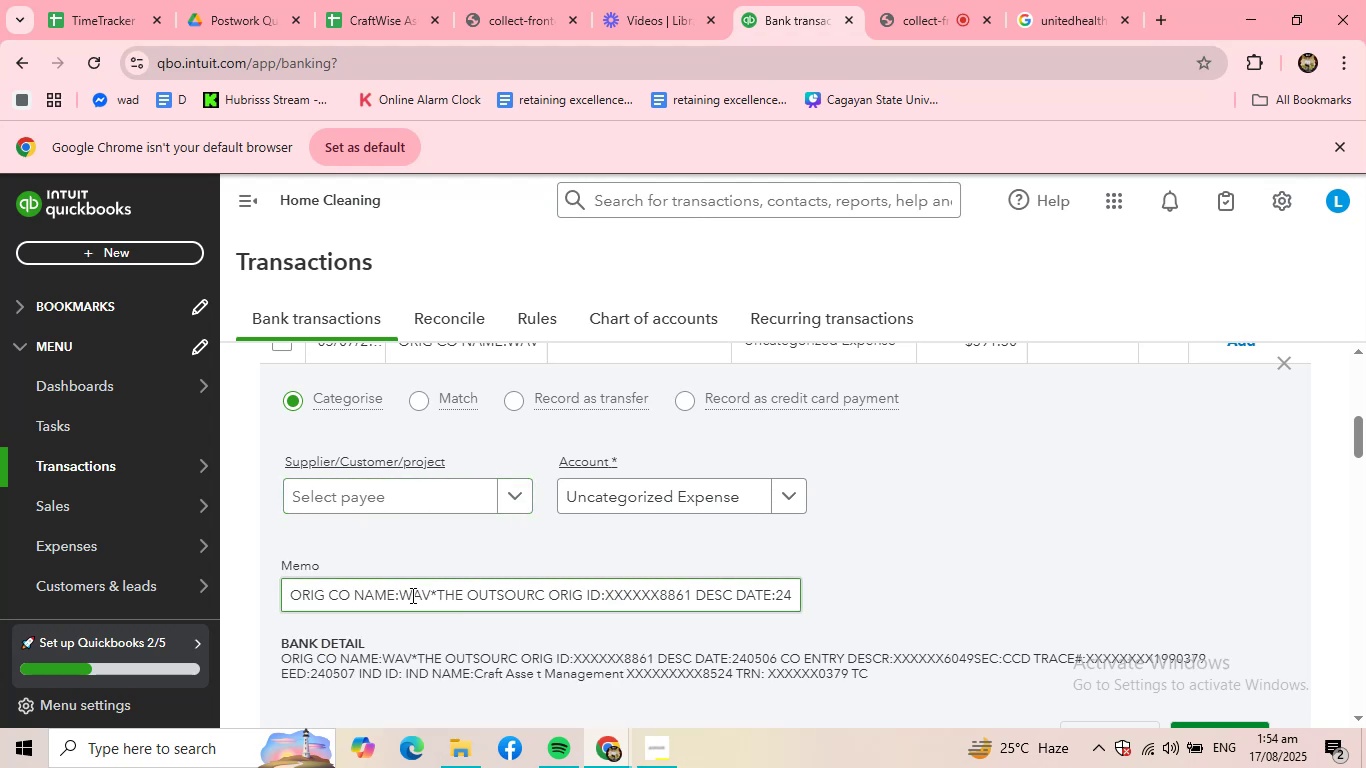 
left_click_drag(start_coordinate=[404, 595], to_coordinate=[543, 596])
 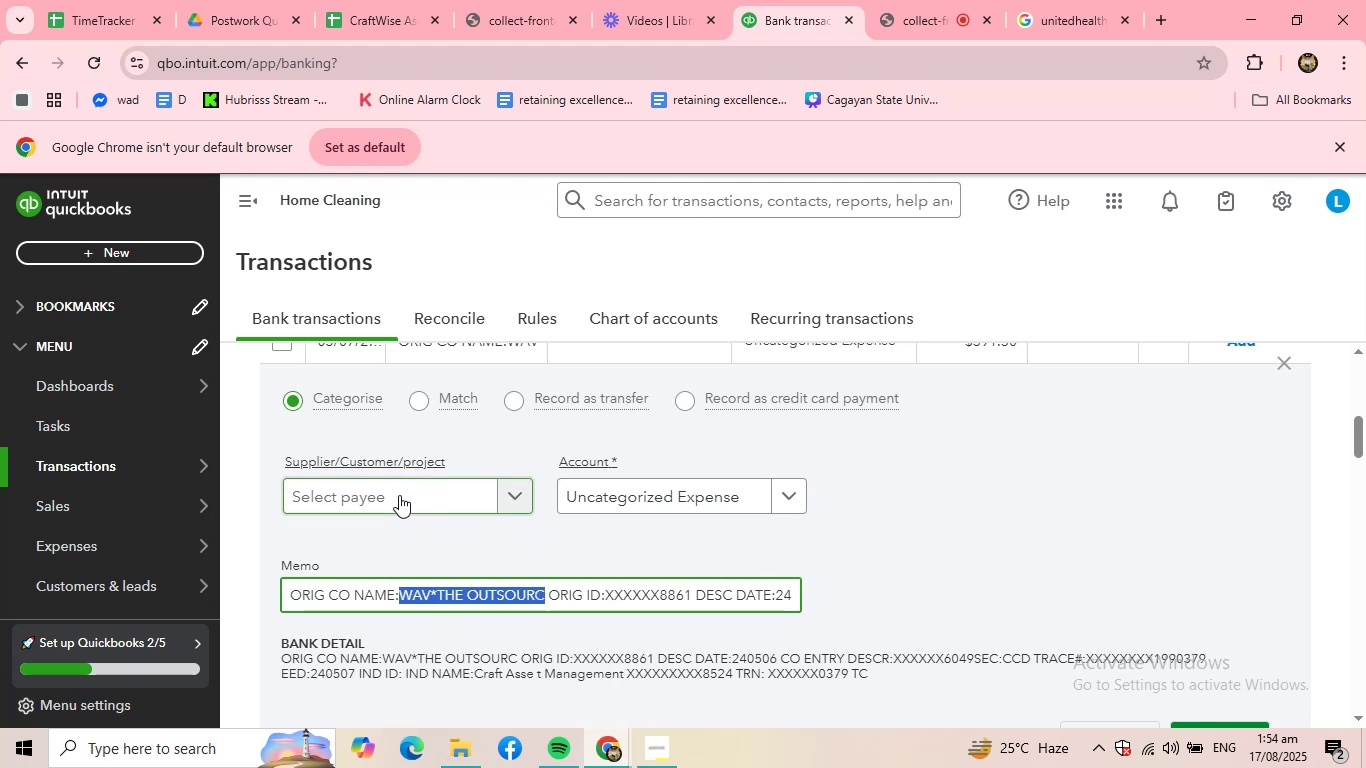 
key(Control+ControlLeft)
 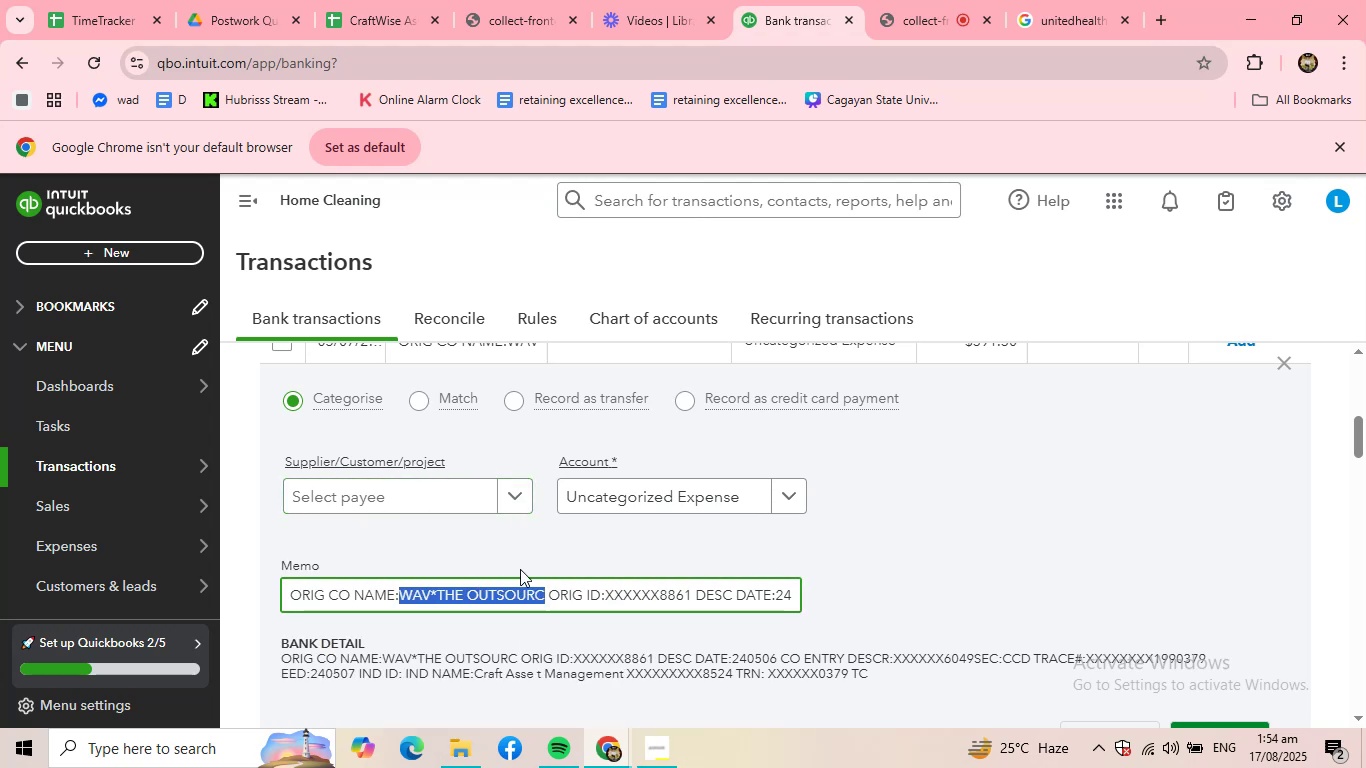 
key(Control+C)
 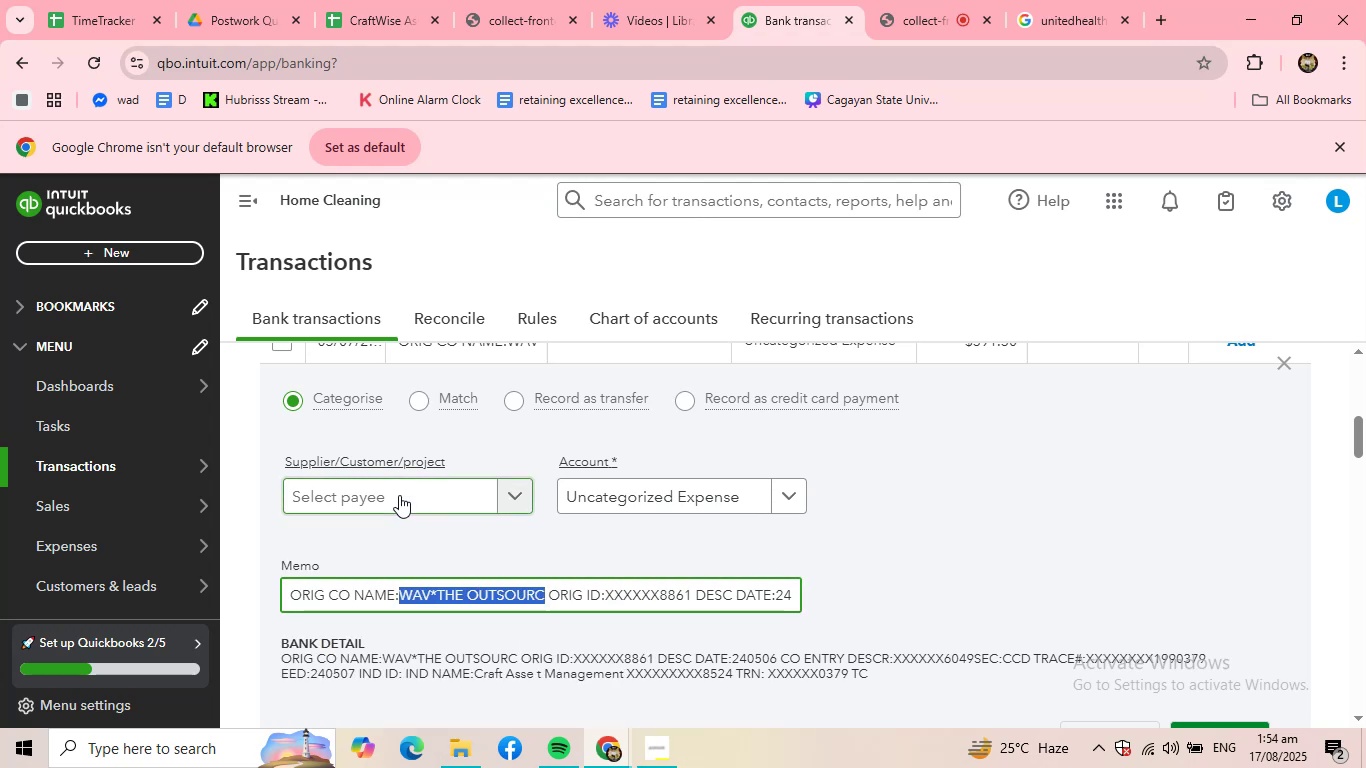 
left_click([399, 495])
 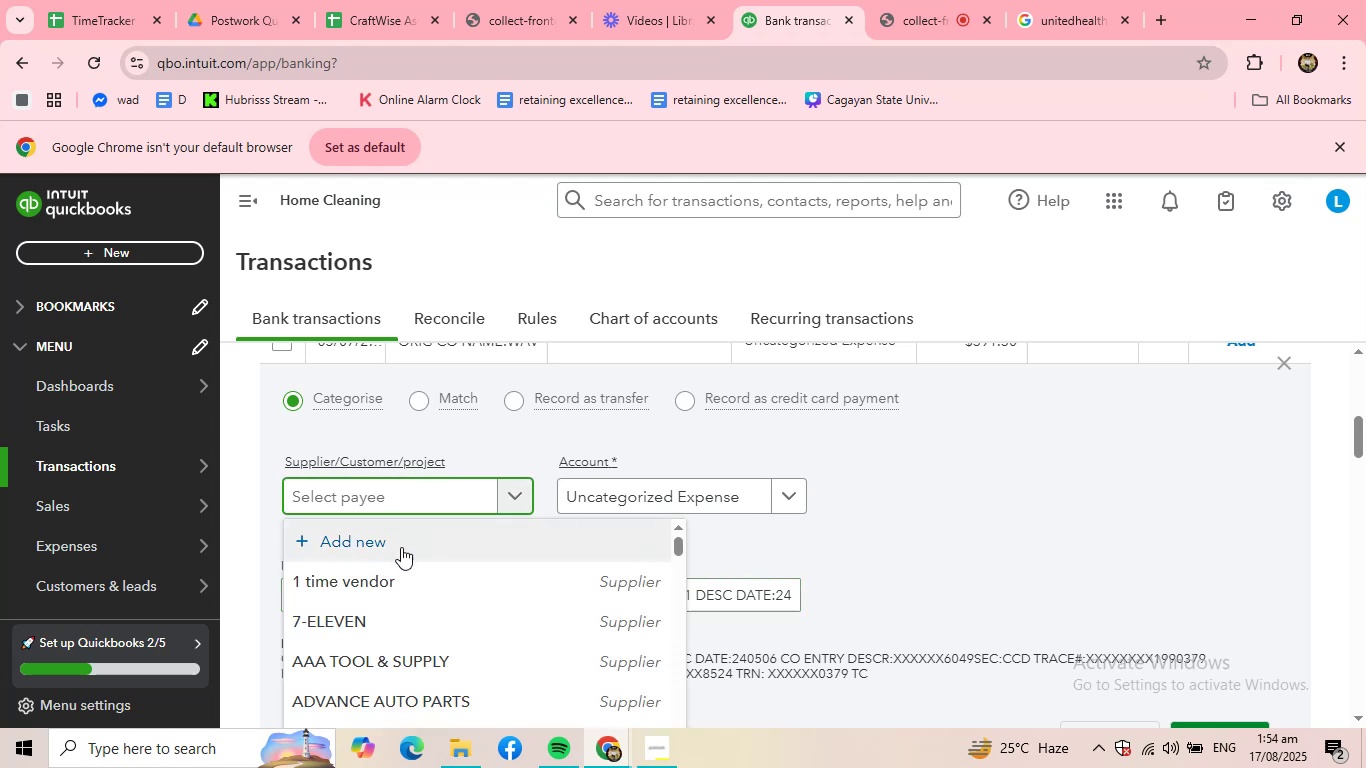 
left_click([397, 547])
 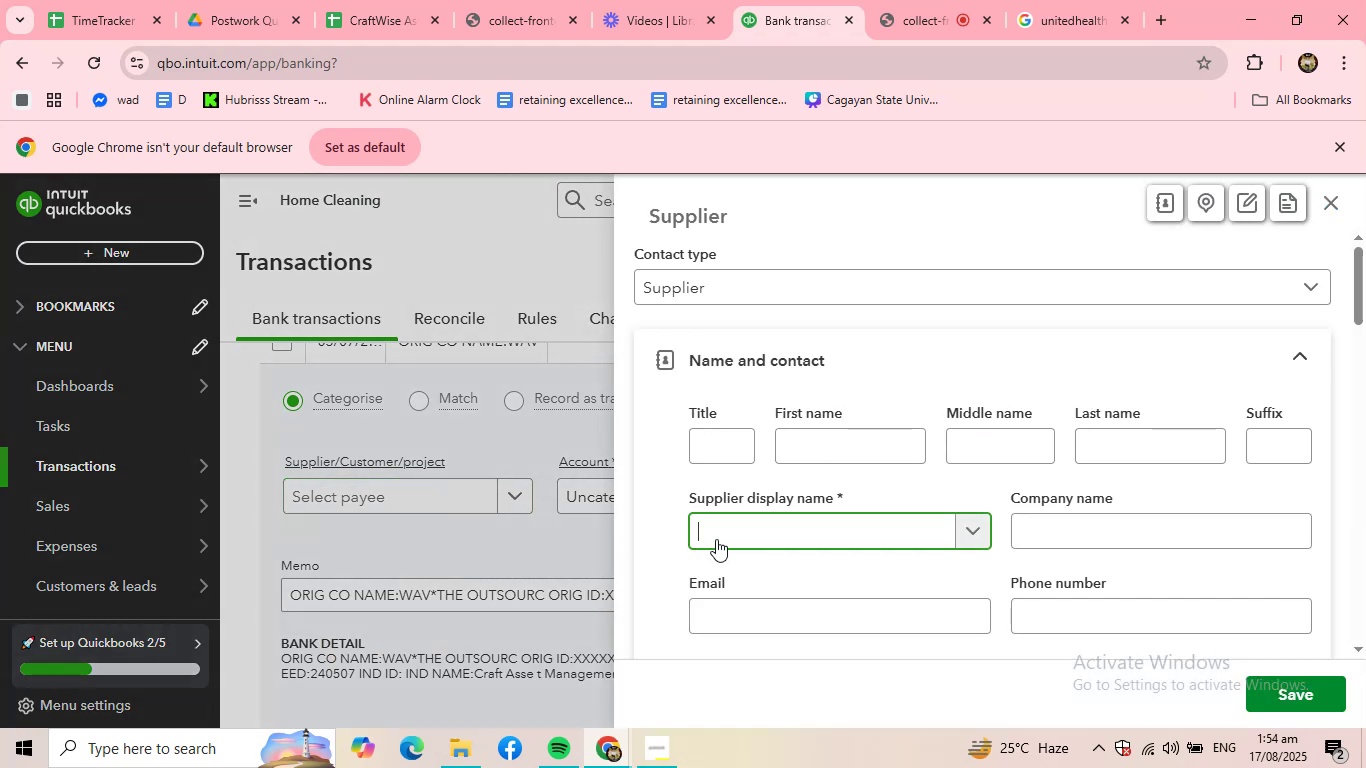 
key(Control+ControlLeft)
 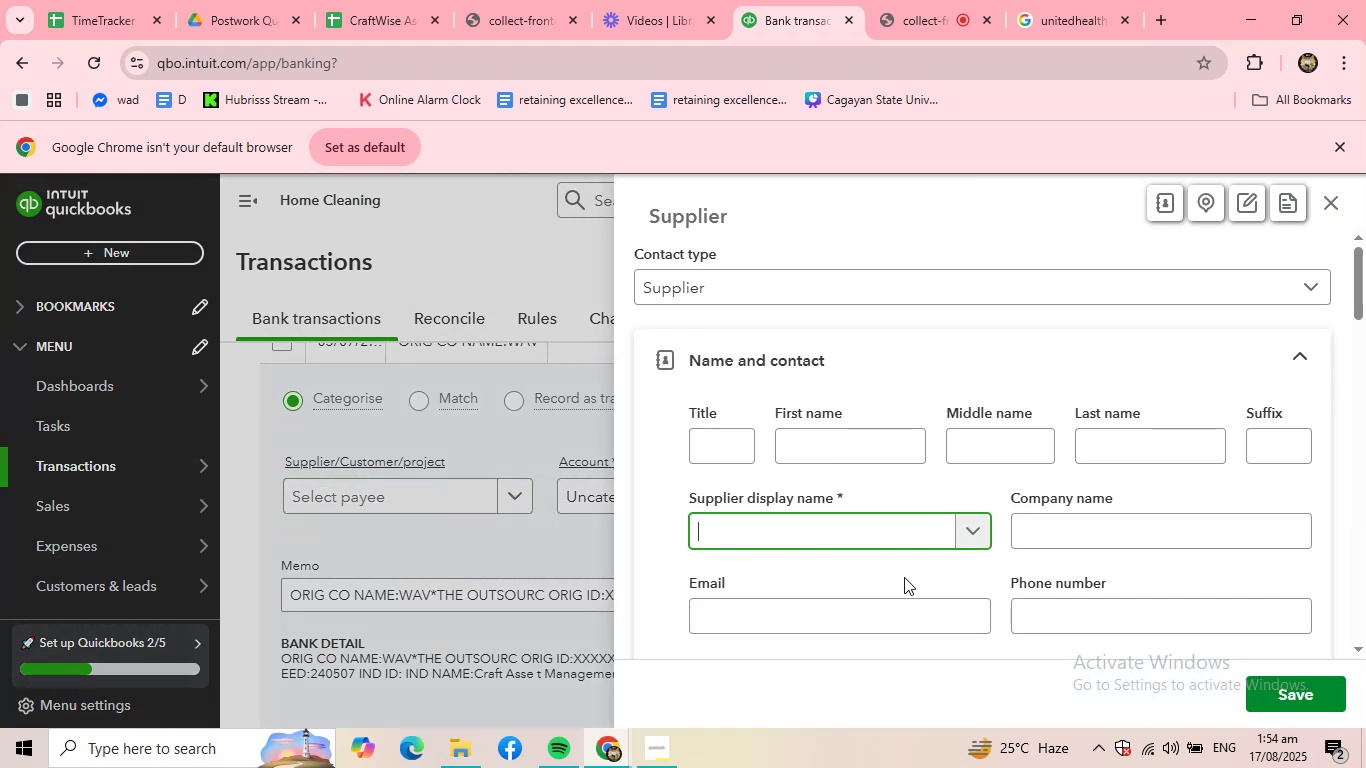 
key(Control+V)
 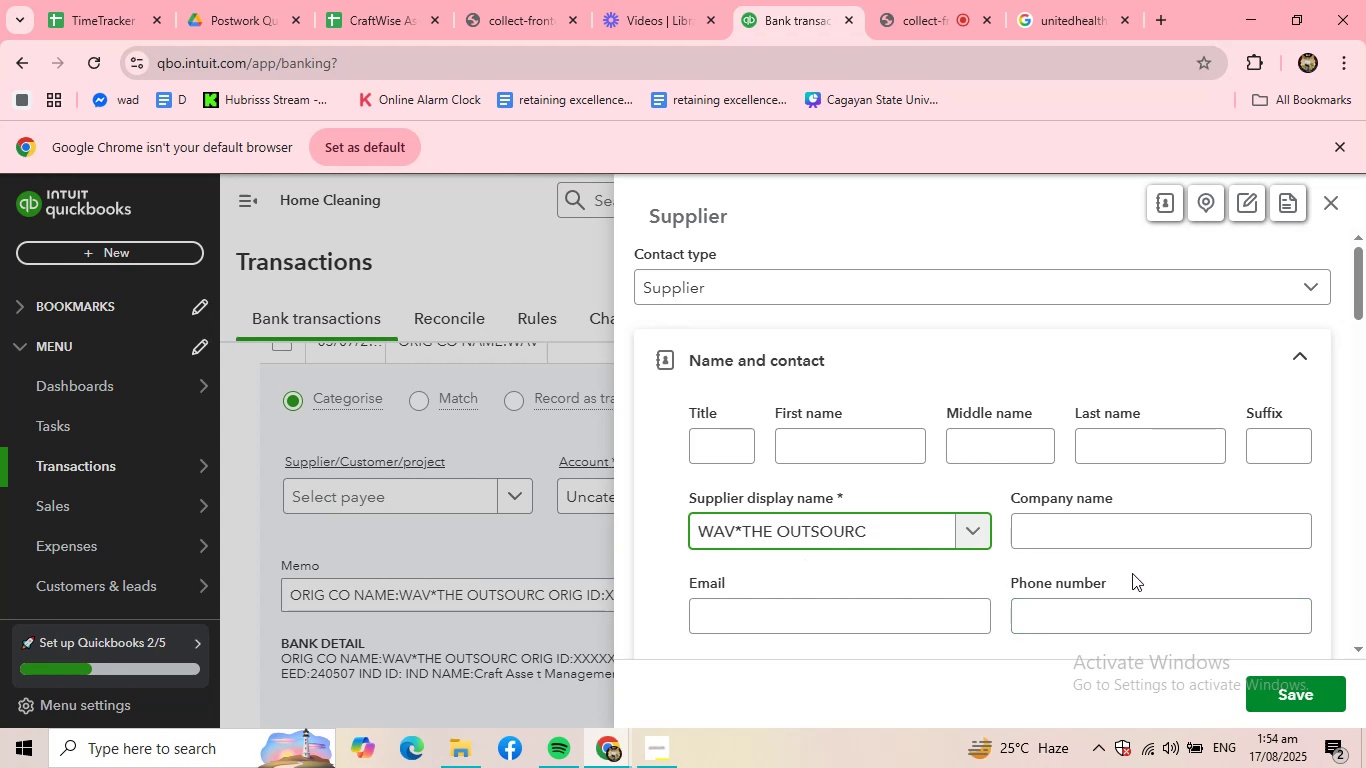 
scroll: coordinate [1132, 573], scroll_direction: down, amount: 2.0
 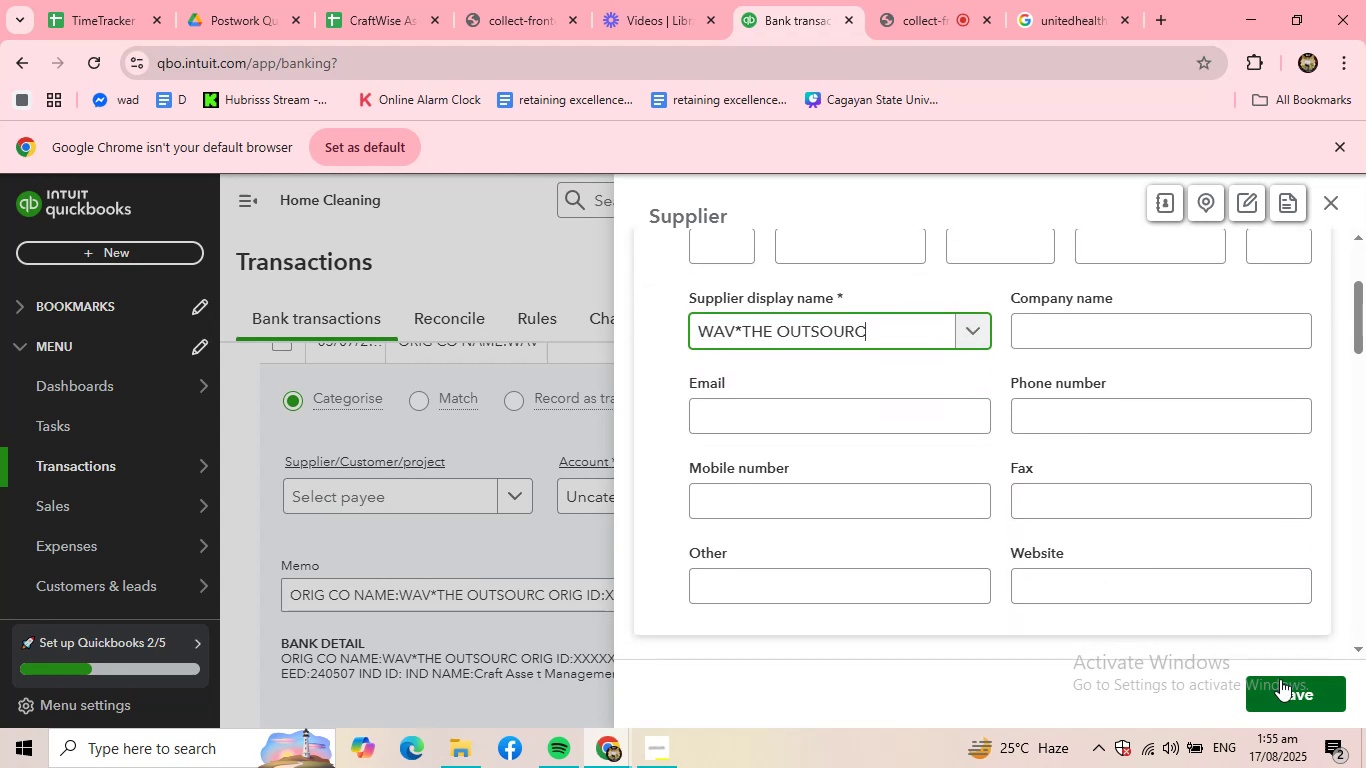 
left_click([1280, 679])
 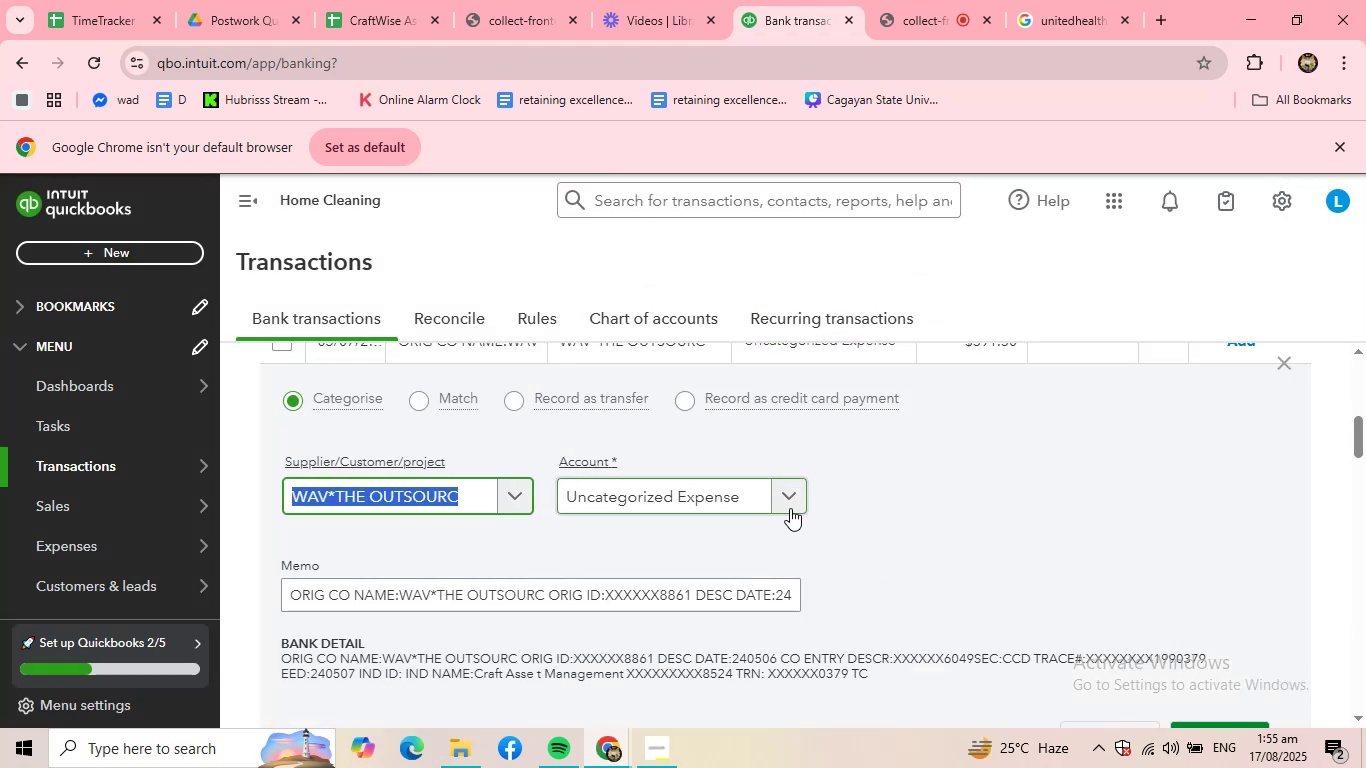 
scroll: coordinate [1112, 559], scroll_direction: down, amount: 1.0
 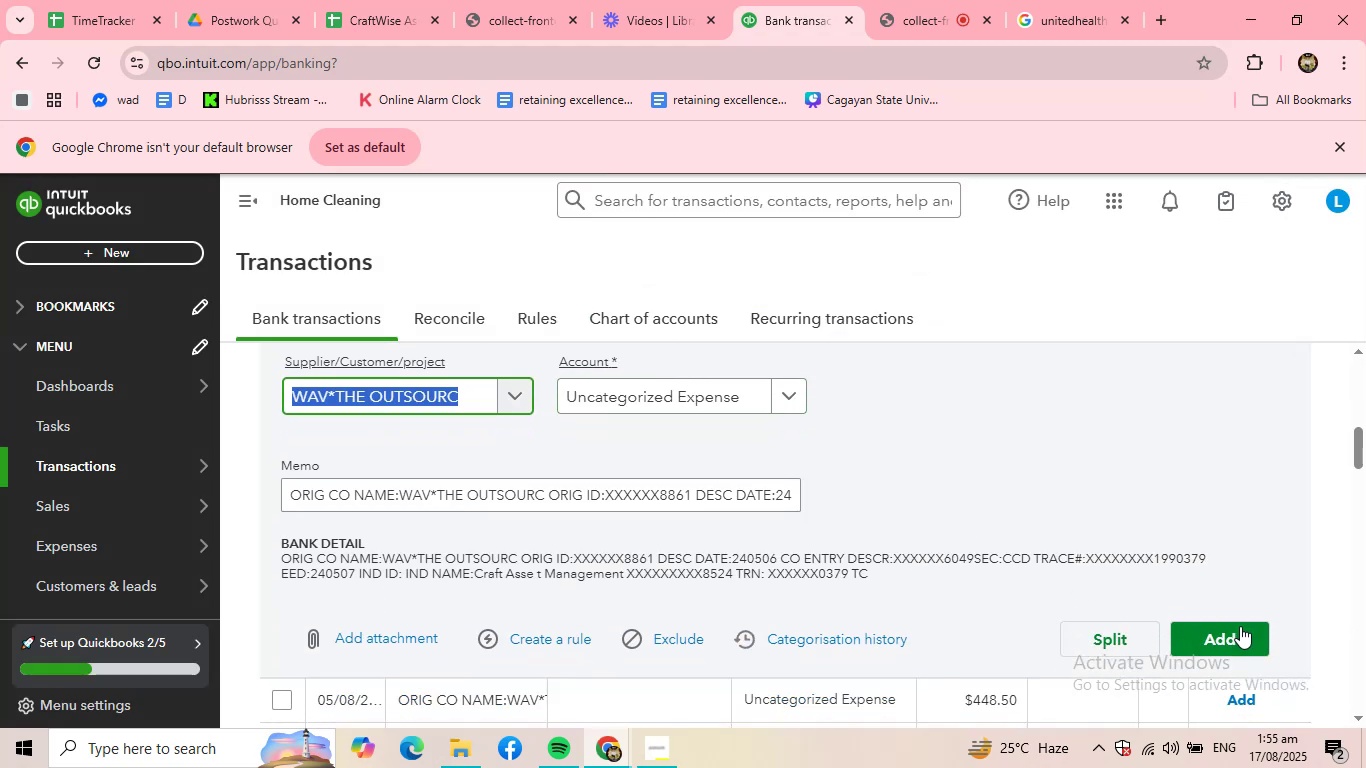 
left_click([1240, 626])
 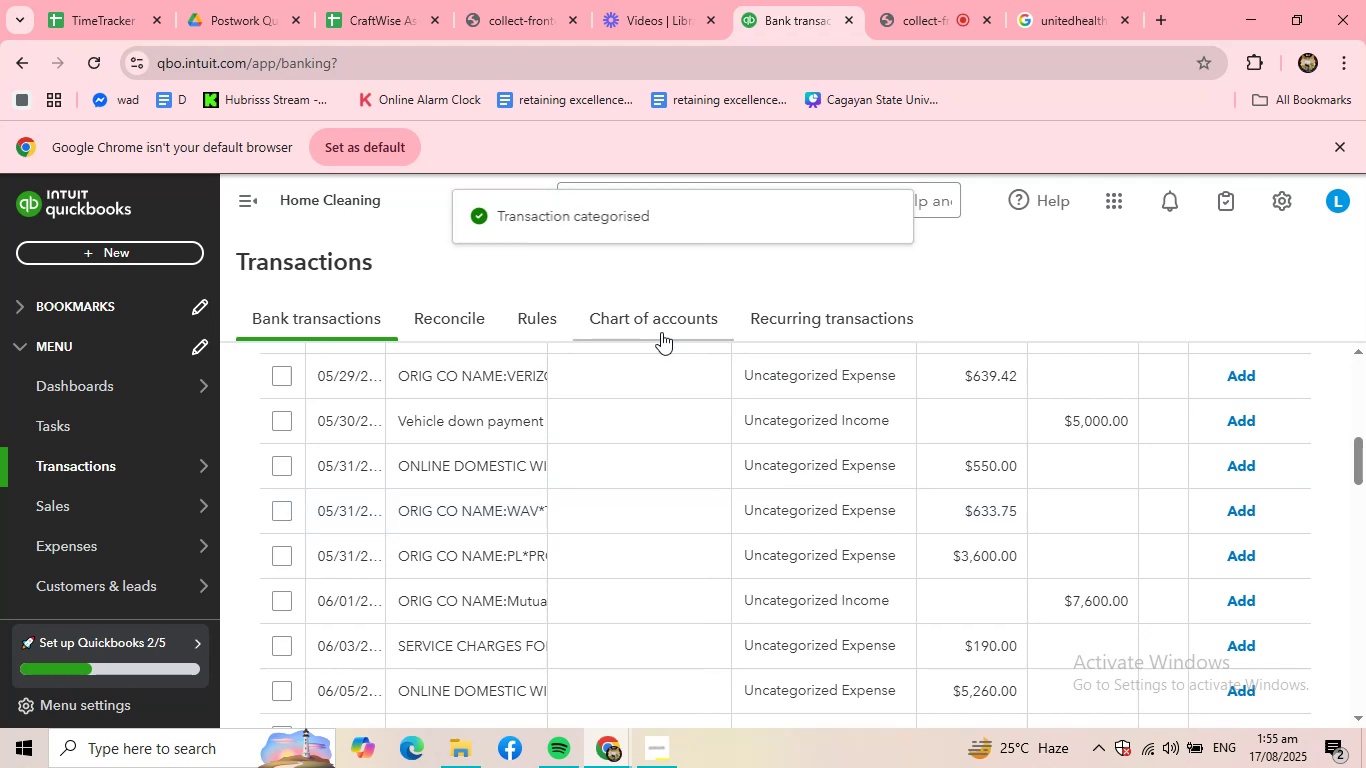 
left_click([914, 0])
 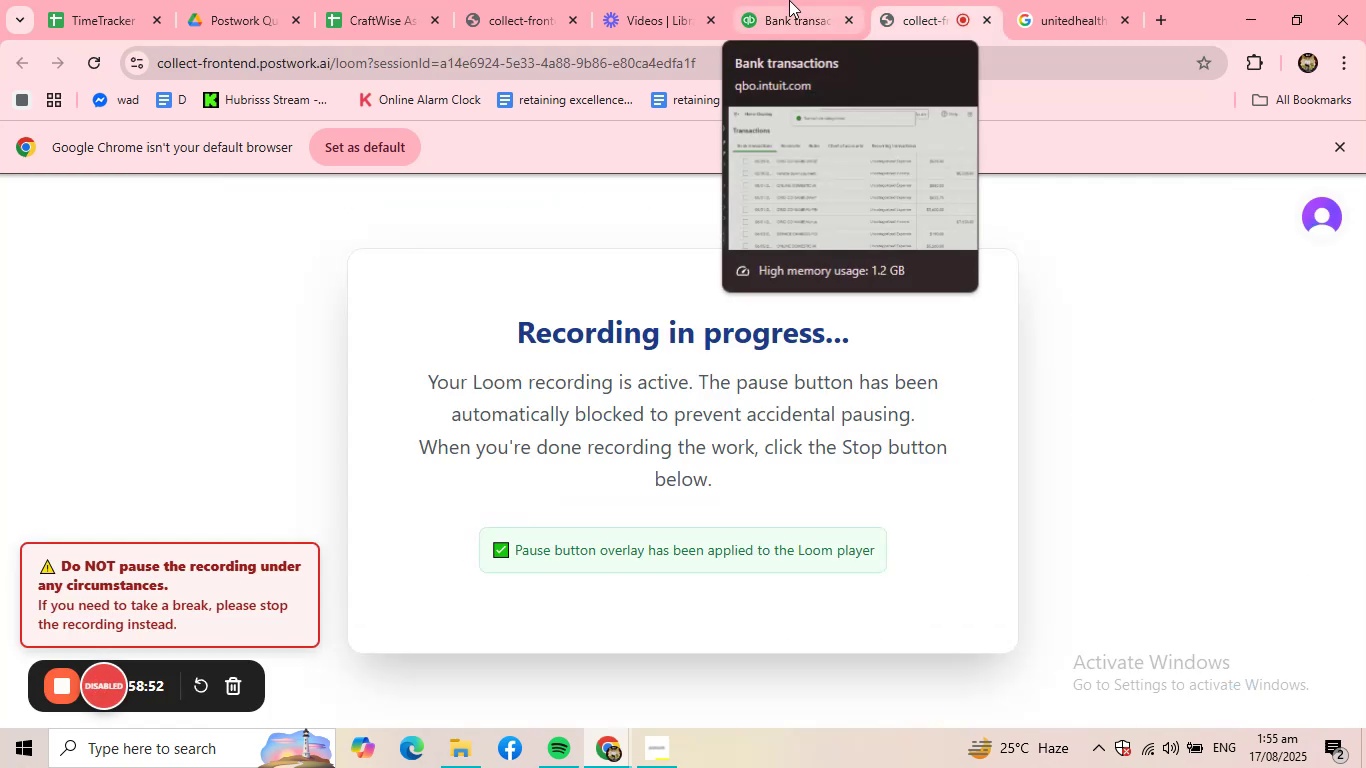 
left_click([789, 0])
 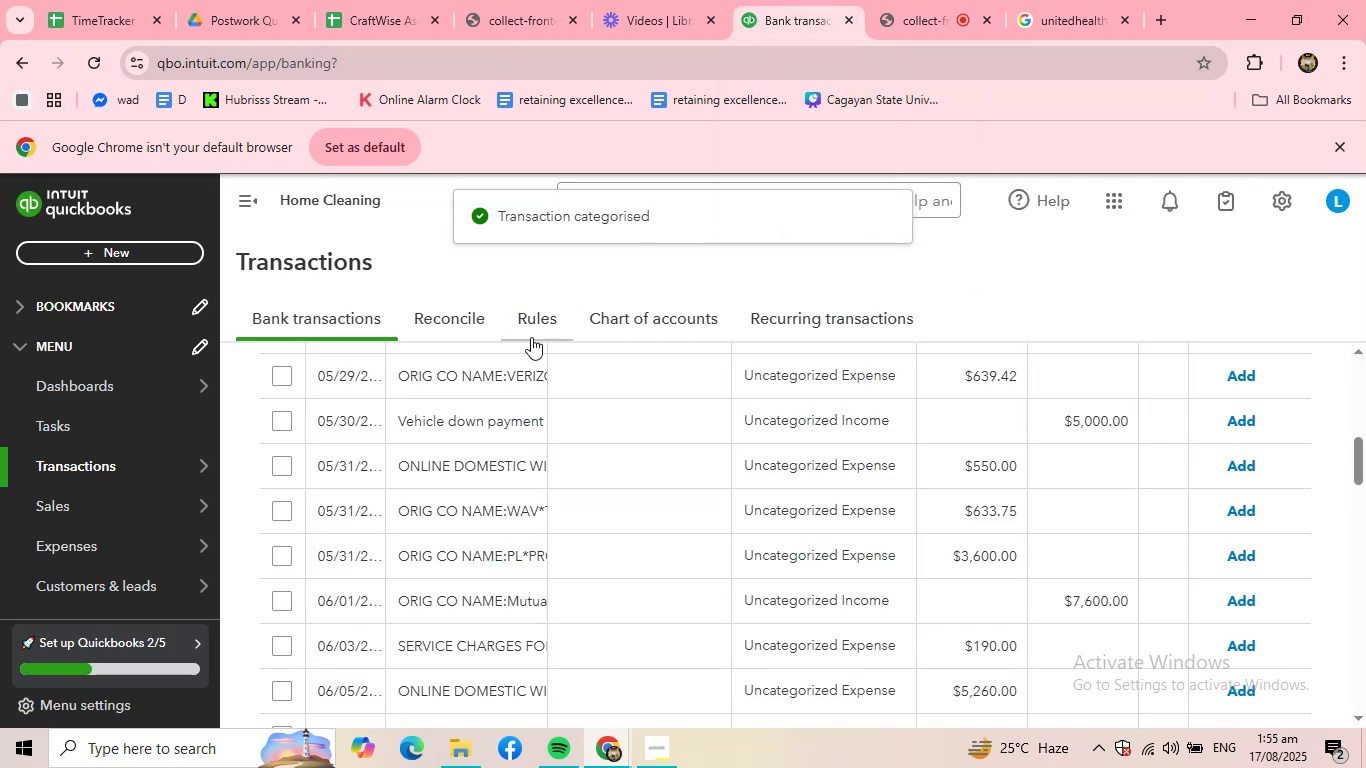 
scroll: coordinate [525, 425], scroll_direction: up, amount: 3.0
 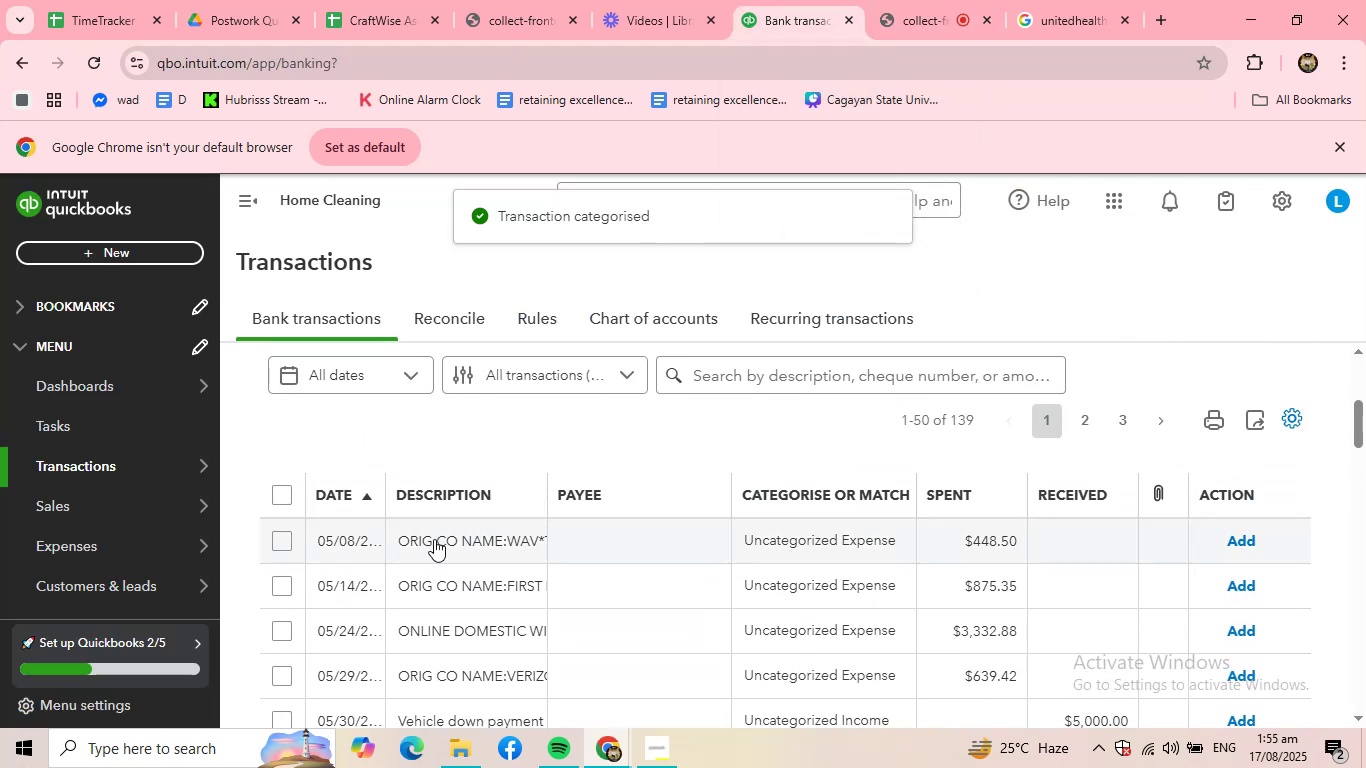 
left_click([433, 539])
 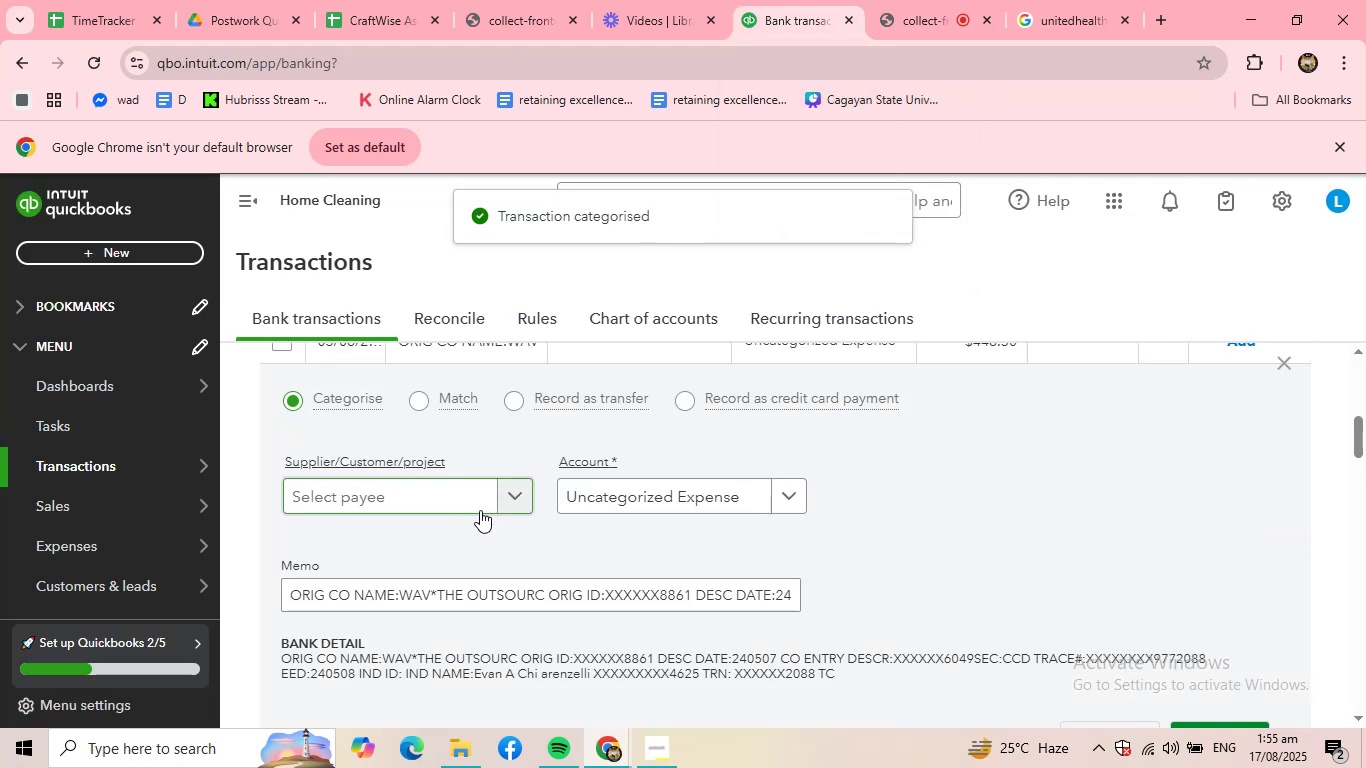 
left_click_drag(start_coordinate=[403, 595], to_coordinate=[546, 597])
 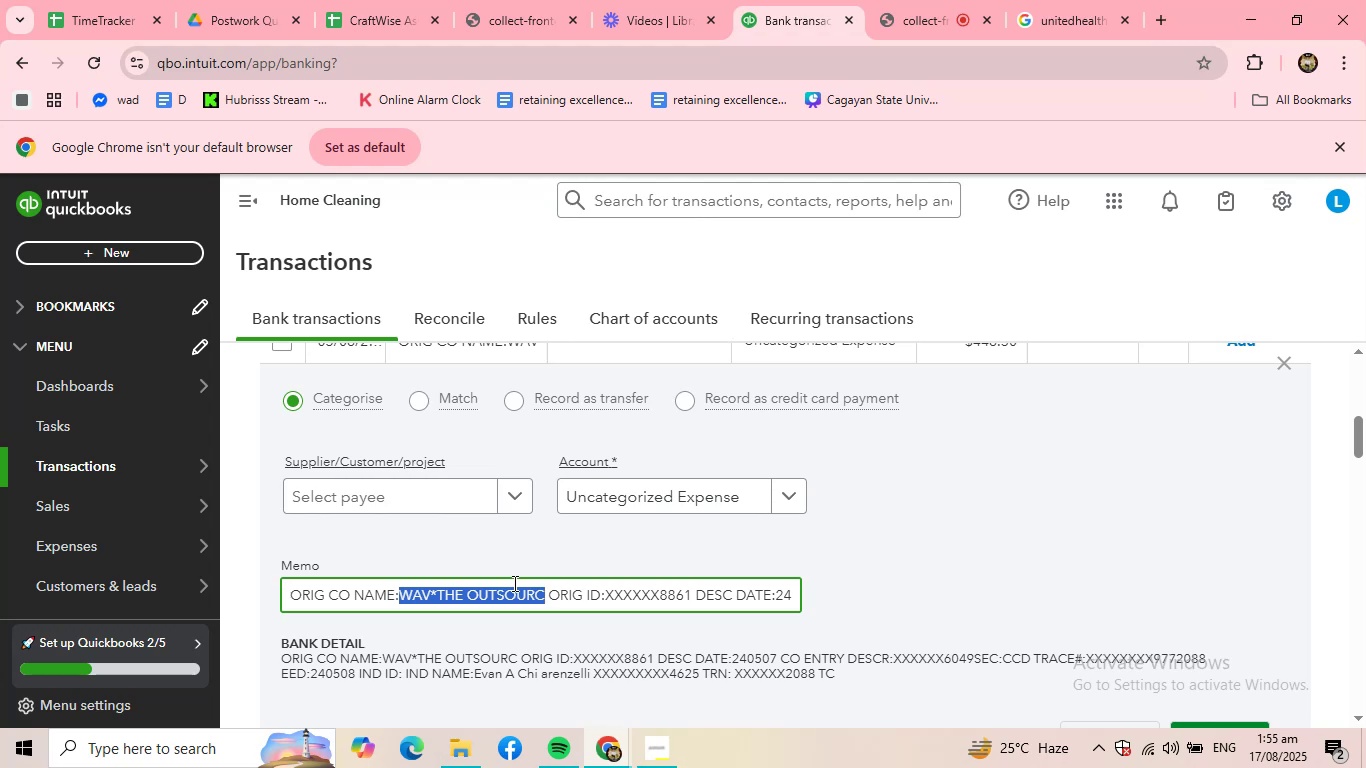 
key(Control+C)
 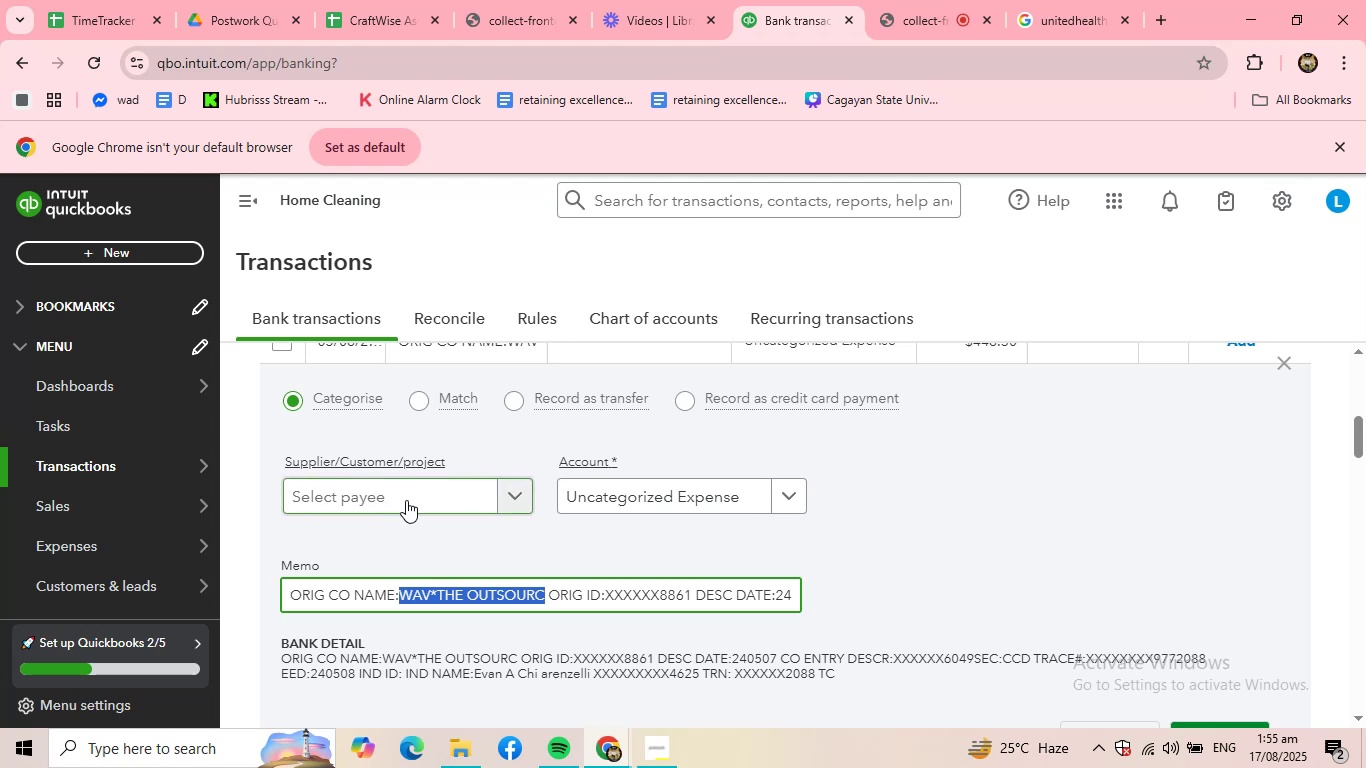 
left_click([406, 500])
 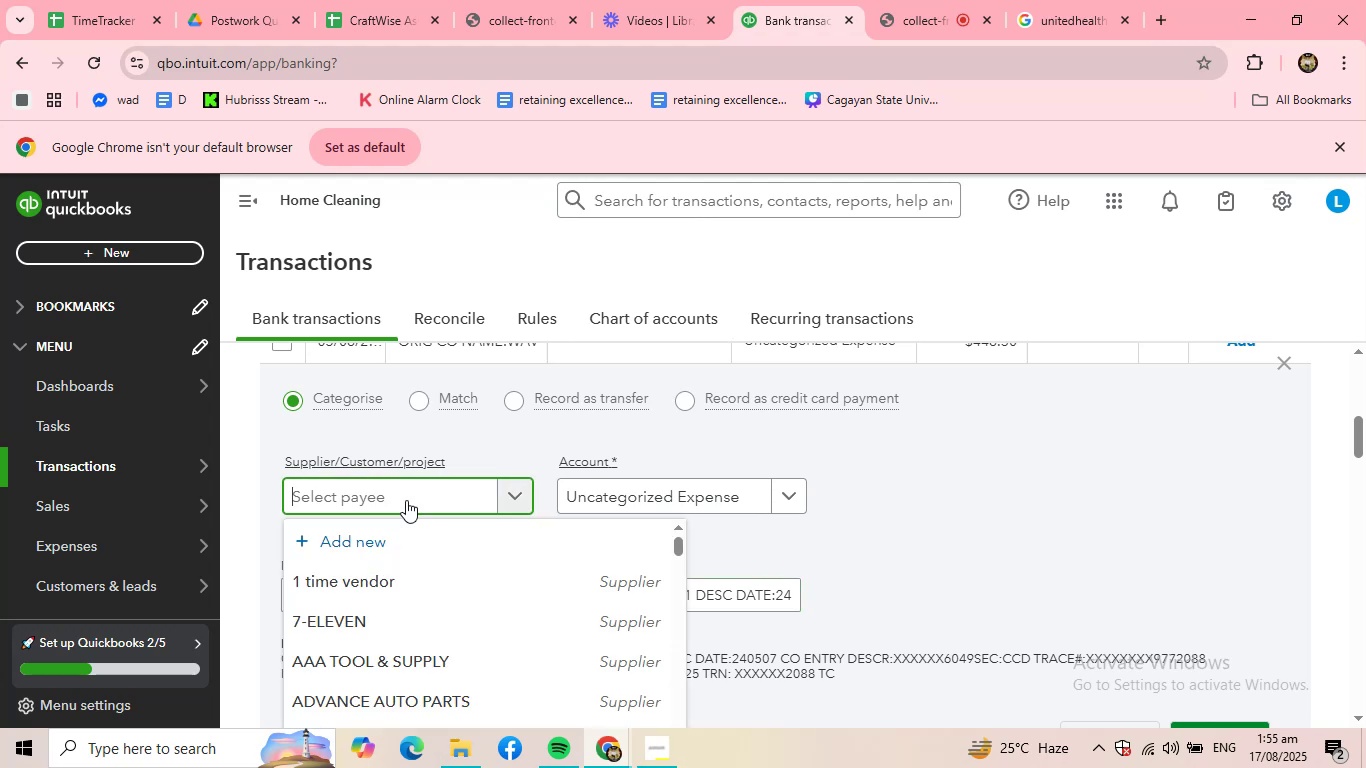 
key(Control+ControlLeft)
 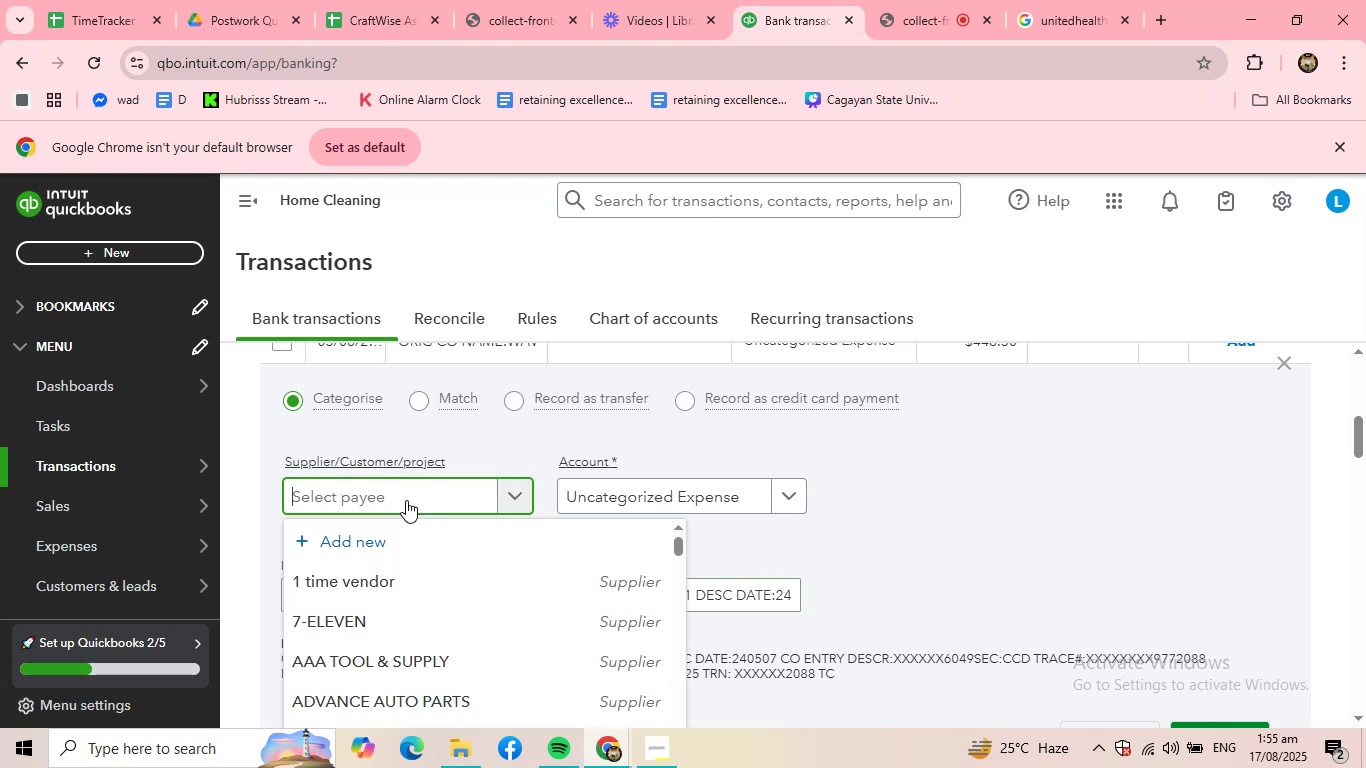 
key(Control+V)
 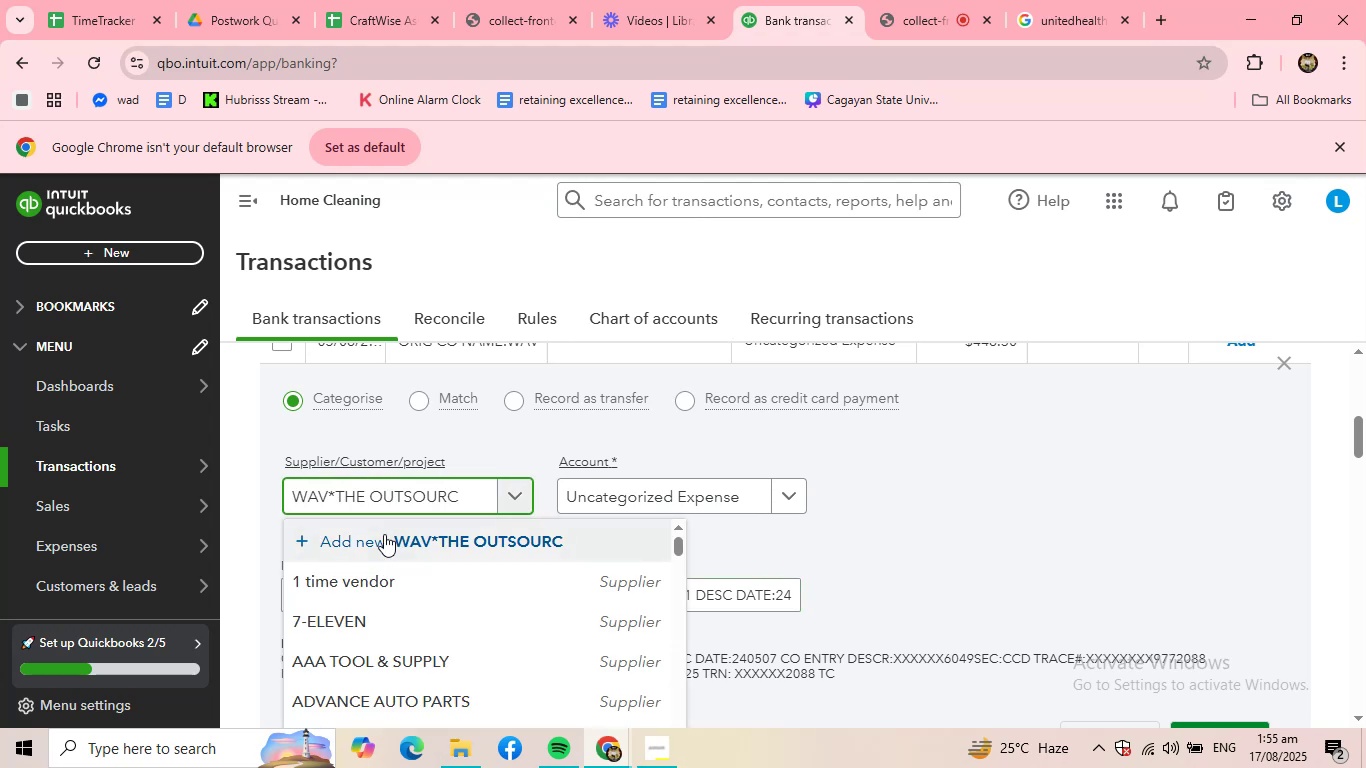 
left_click([381, 536])
 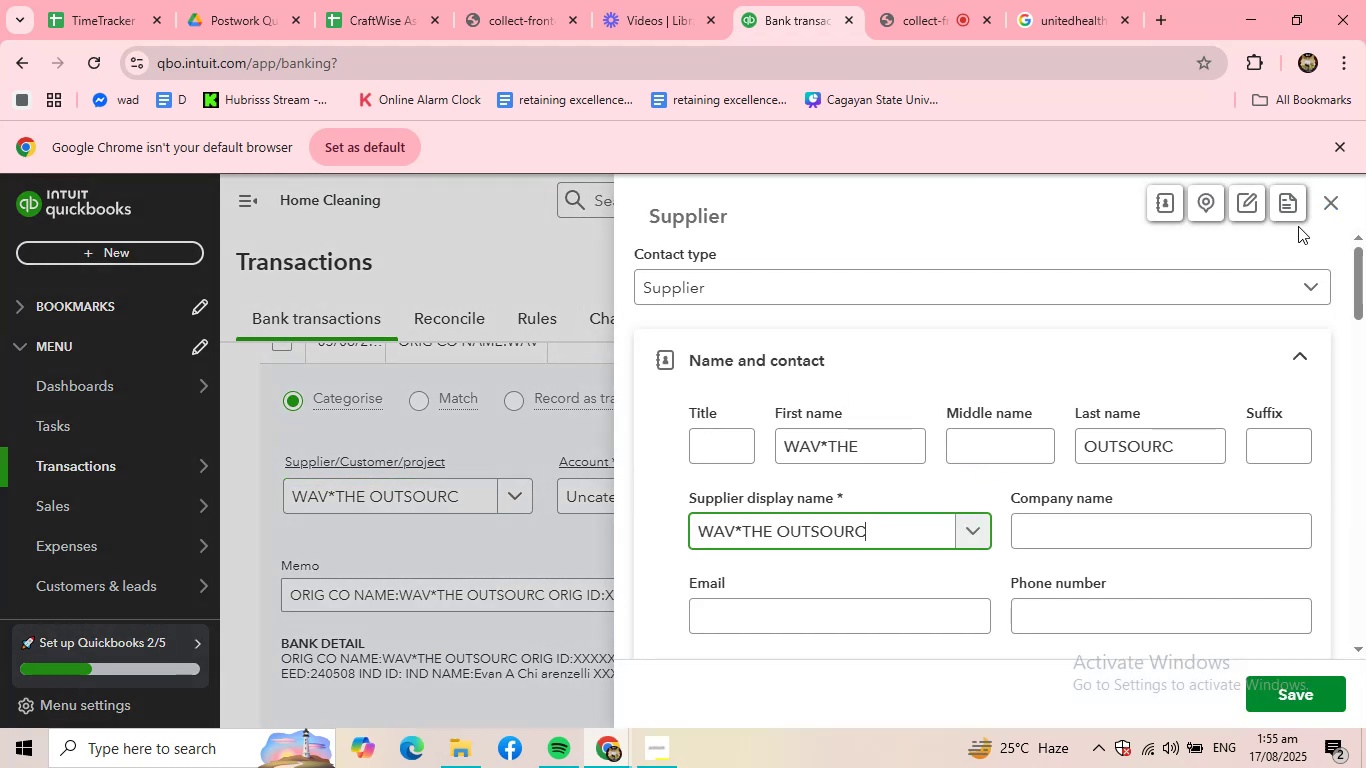 
left_click([1341, 206])
 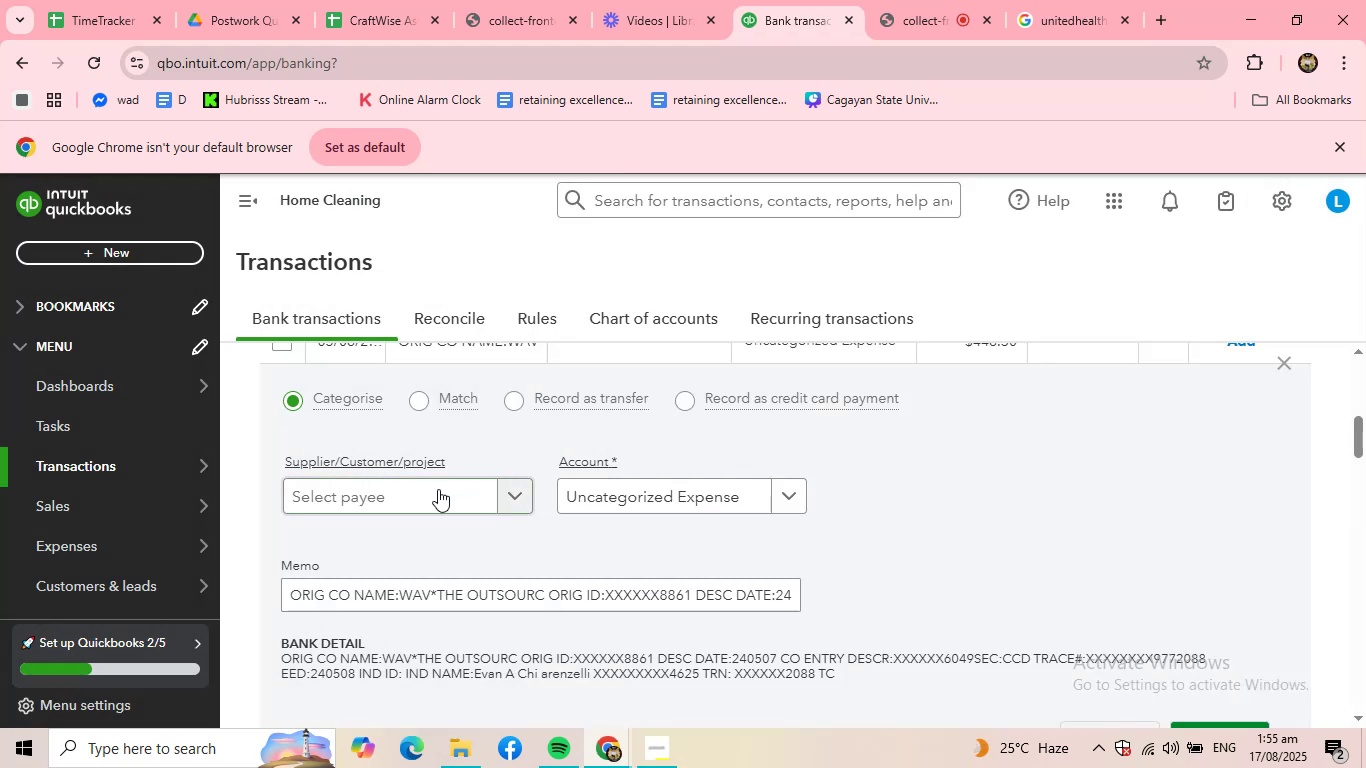 
left_click([438, 489])
 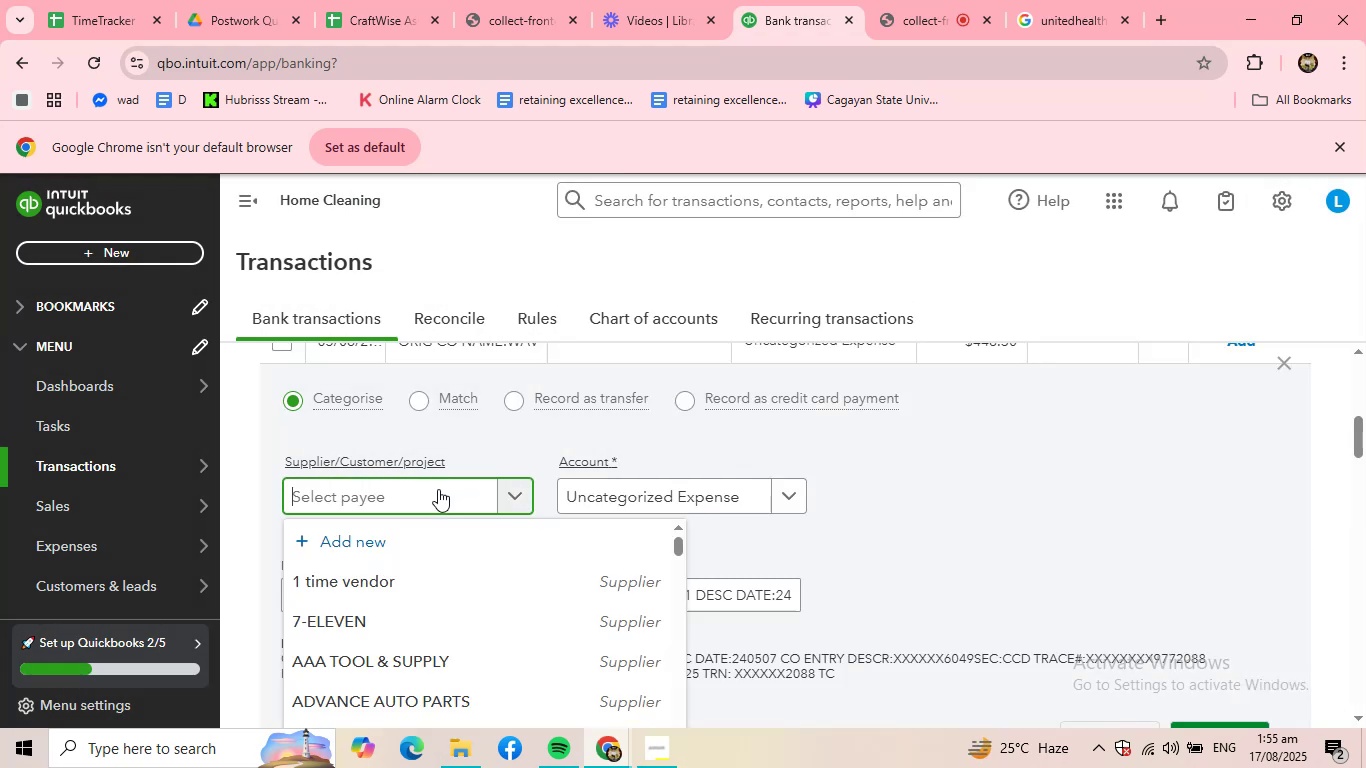 
key(Control+ControlLeft)
 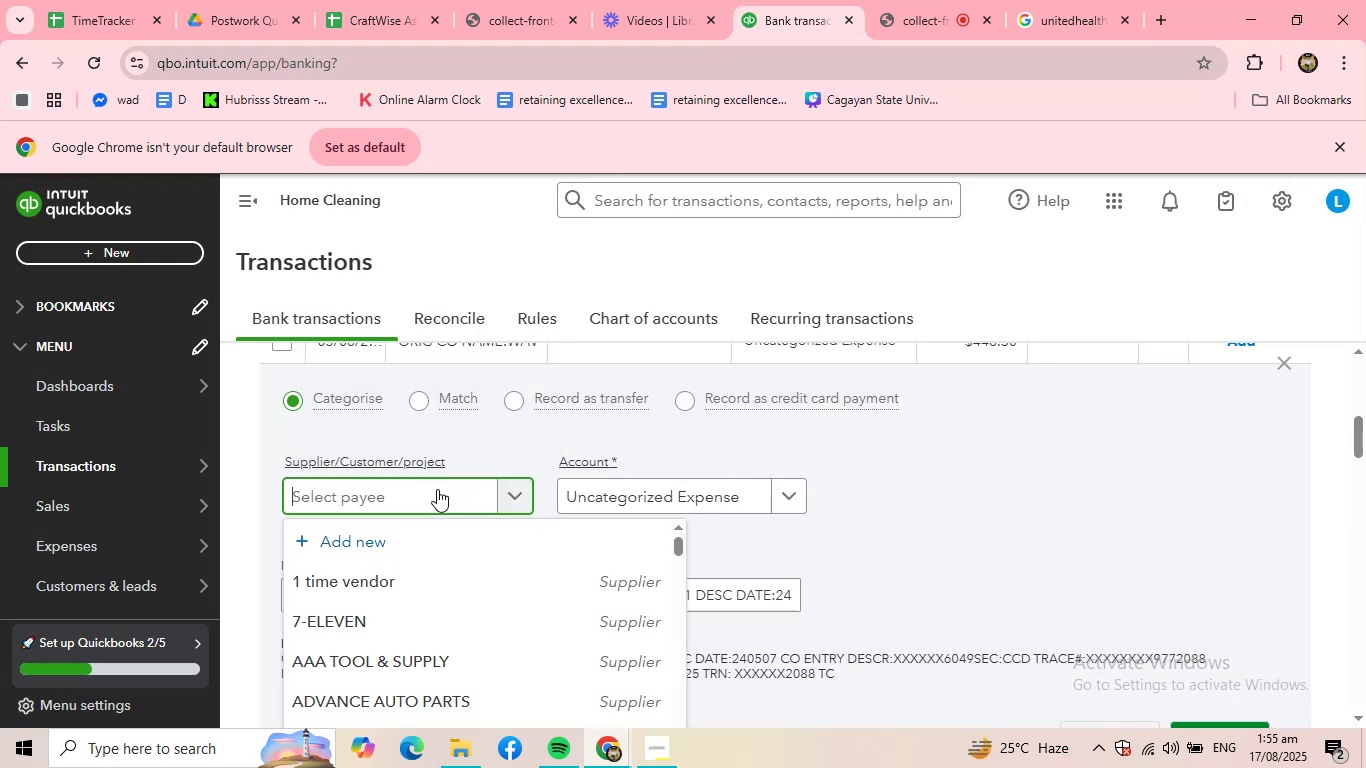 
key(Control+V)
 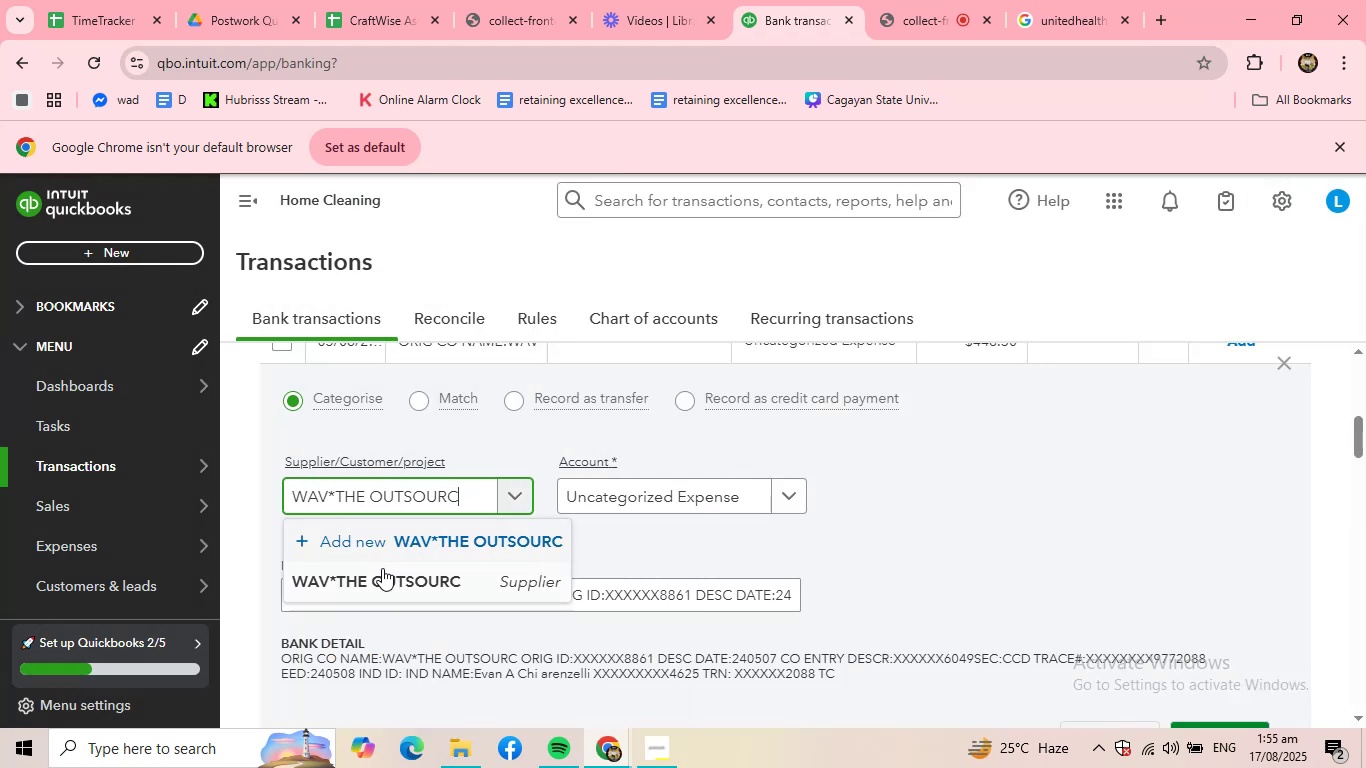 
left_click([380, 575])
 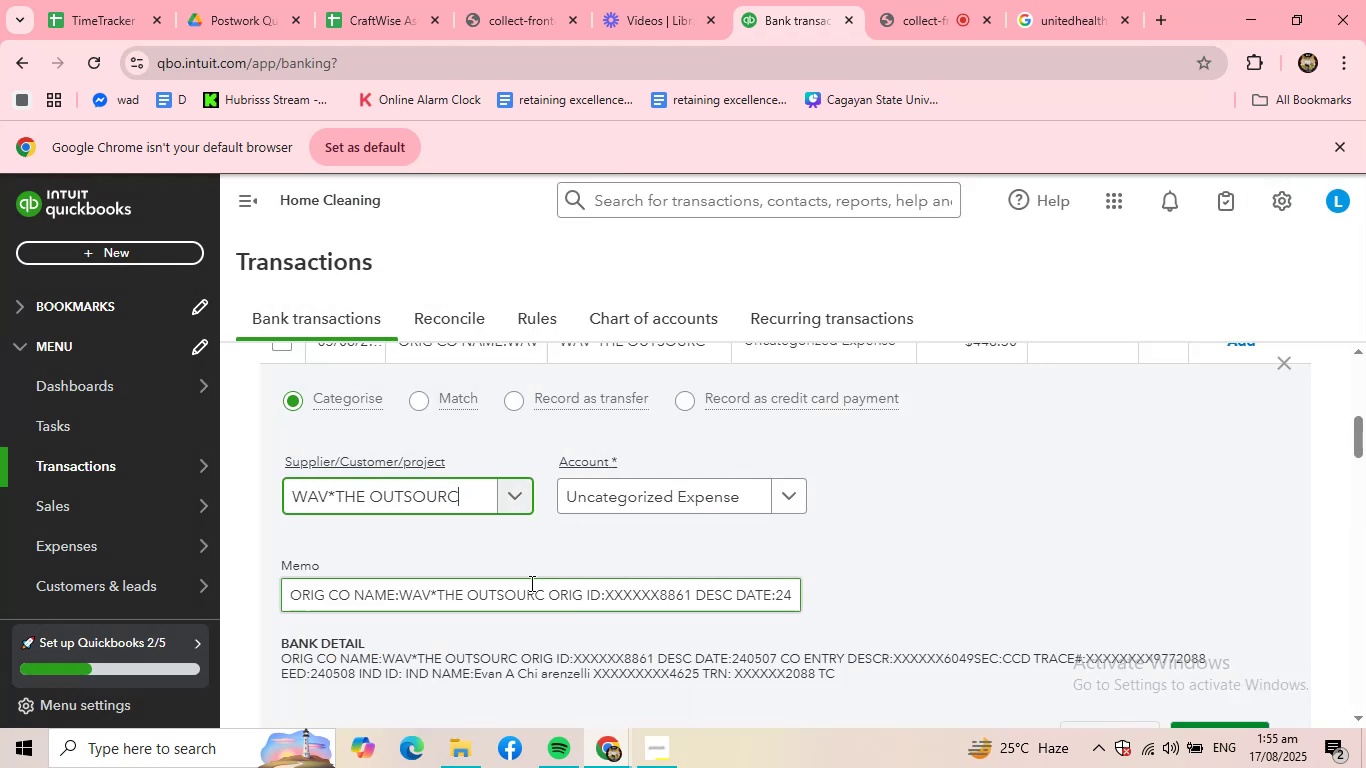 
scroll: coordinate [530, 583], scroll_direction: down, amount: 2.0
 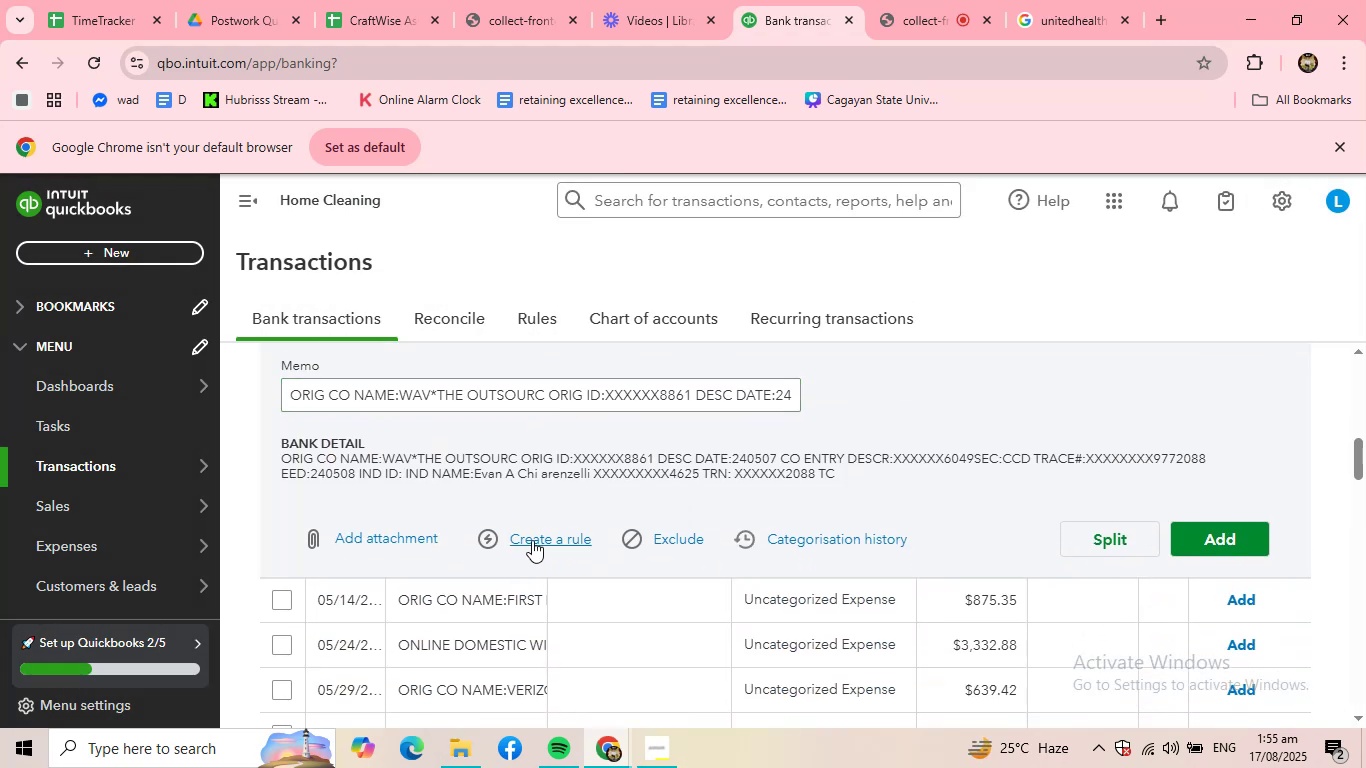 
left_click([532, 540])
 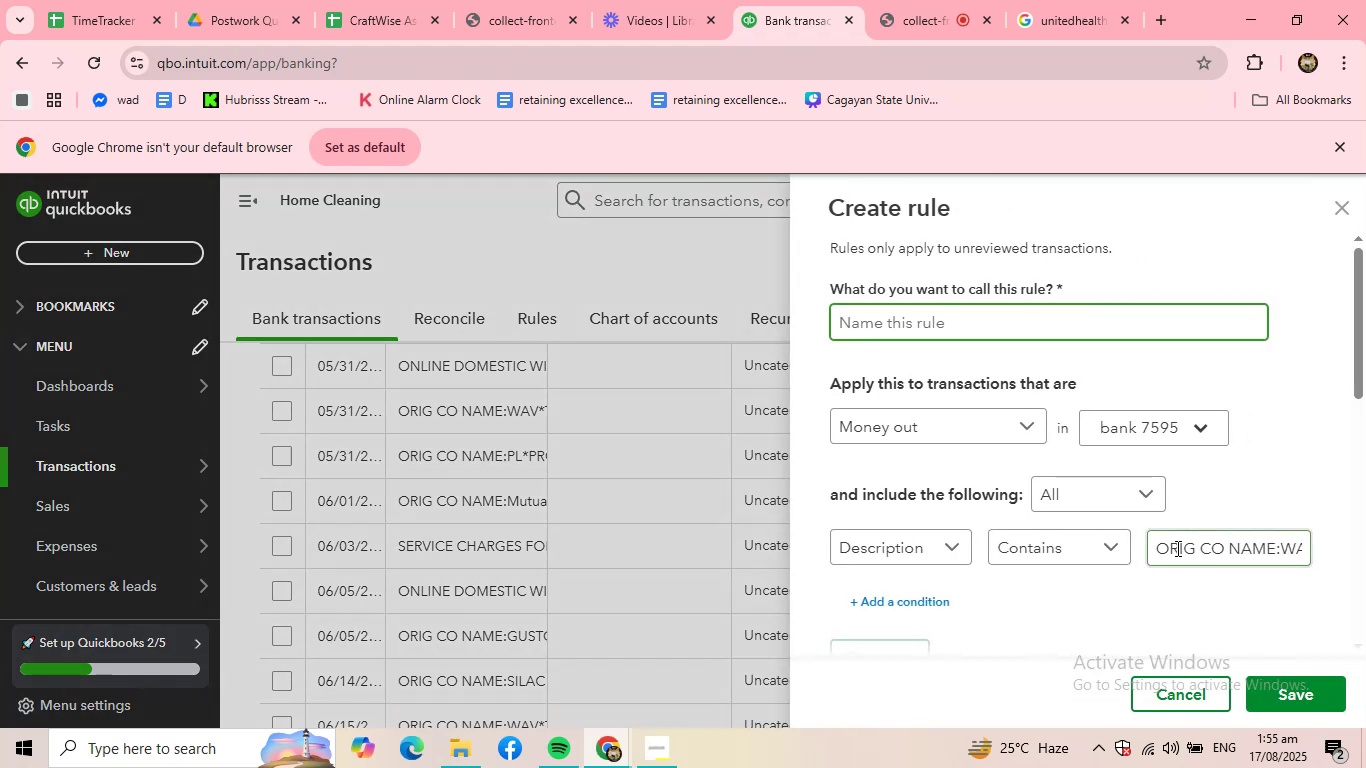 
left_click_drag(start_coordinate=[1158, 549], to_coordinate=[1365, 552])
 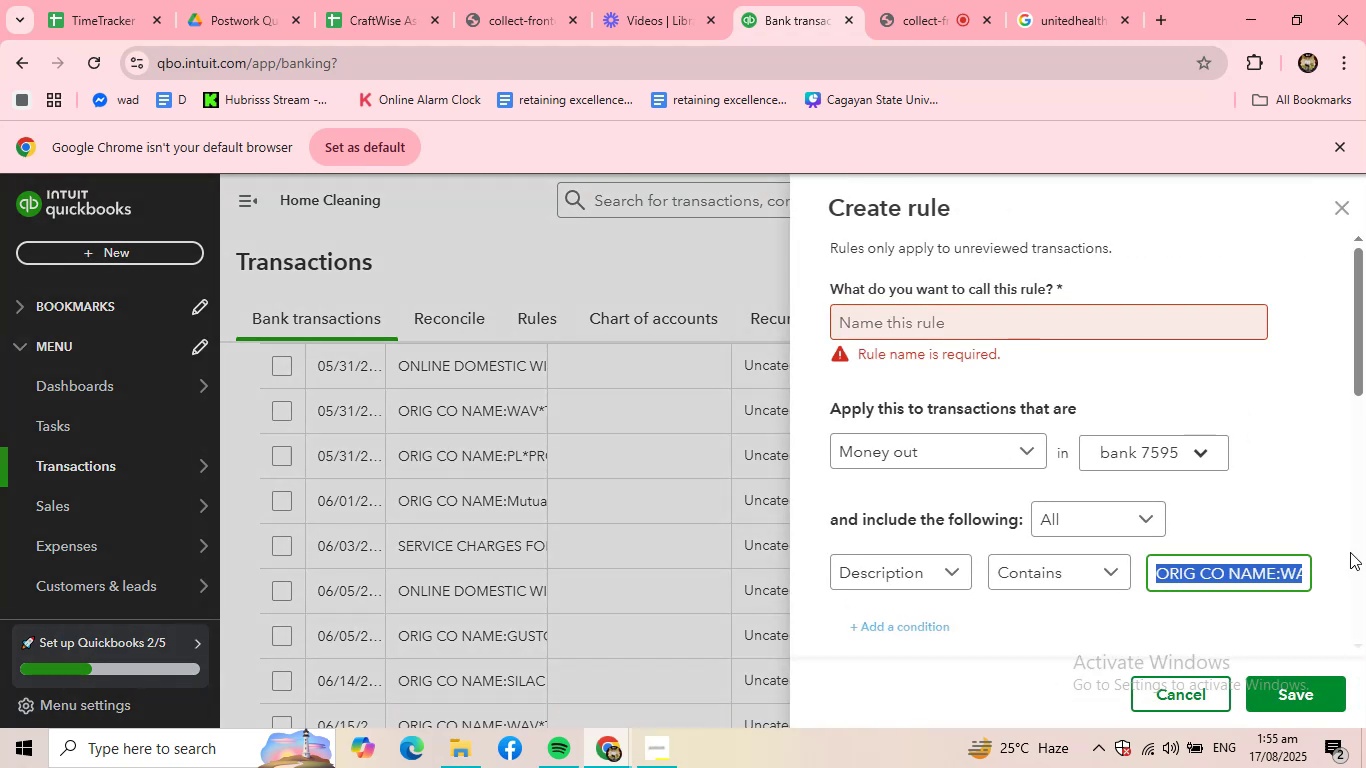 
key(BracketRight)
 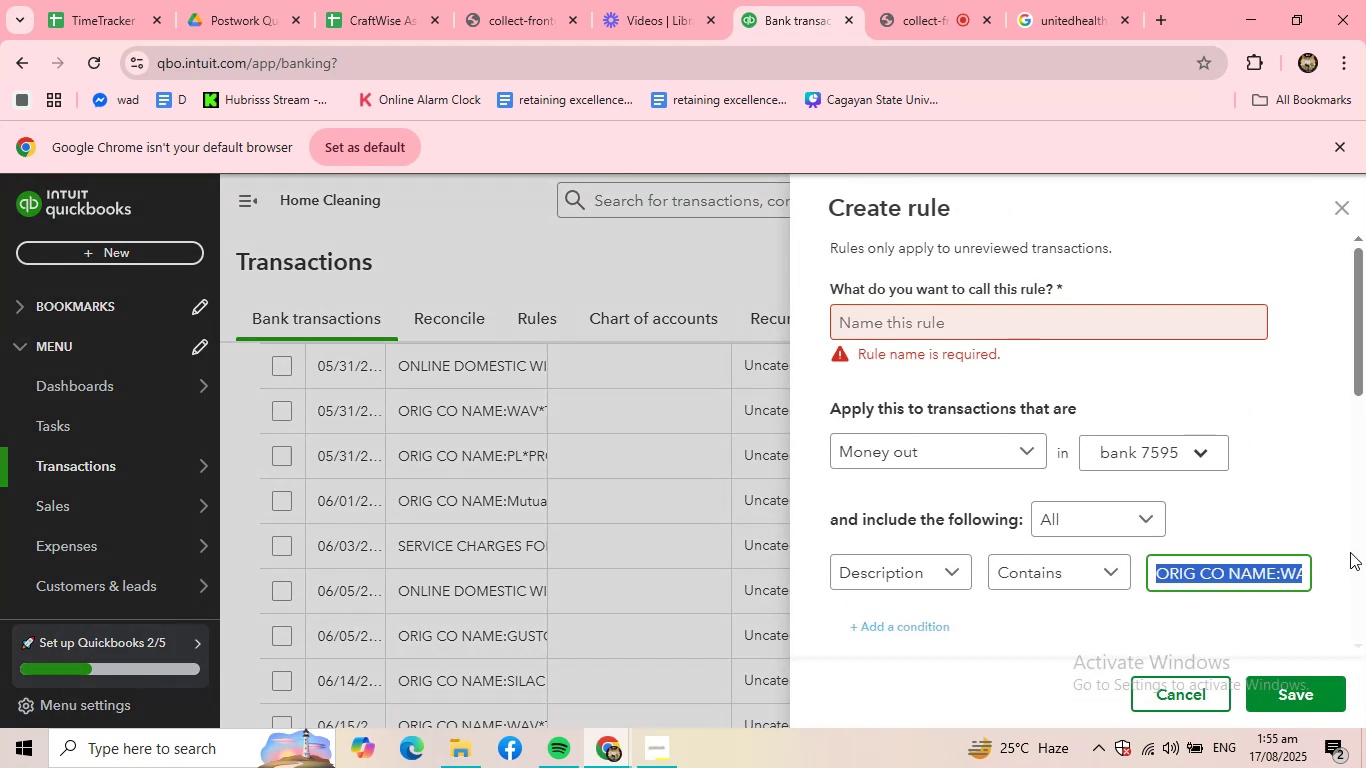 
key(Backspace)
 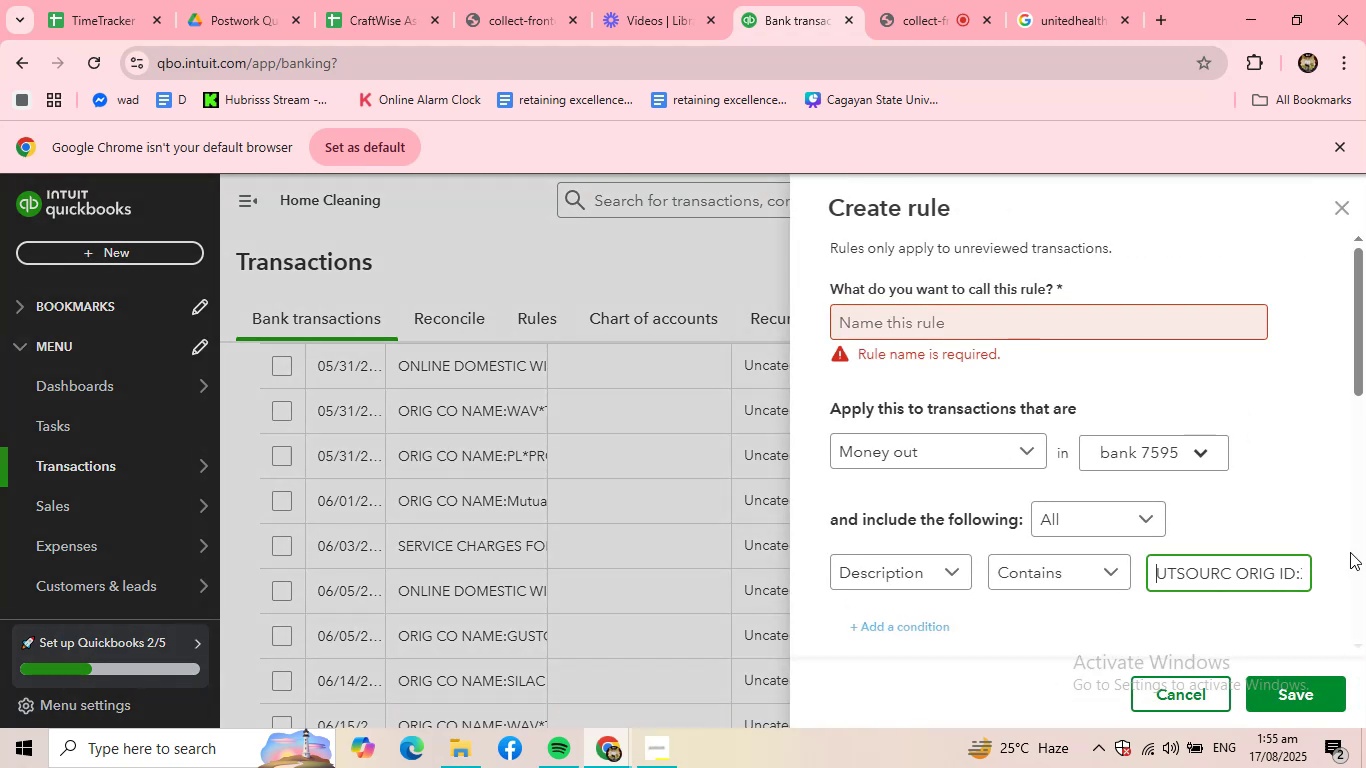 
key(Backspace)
 